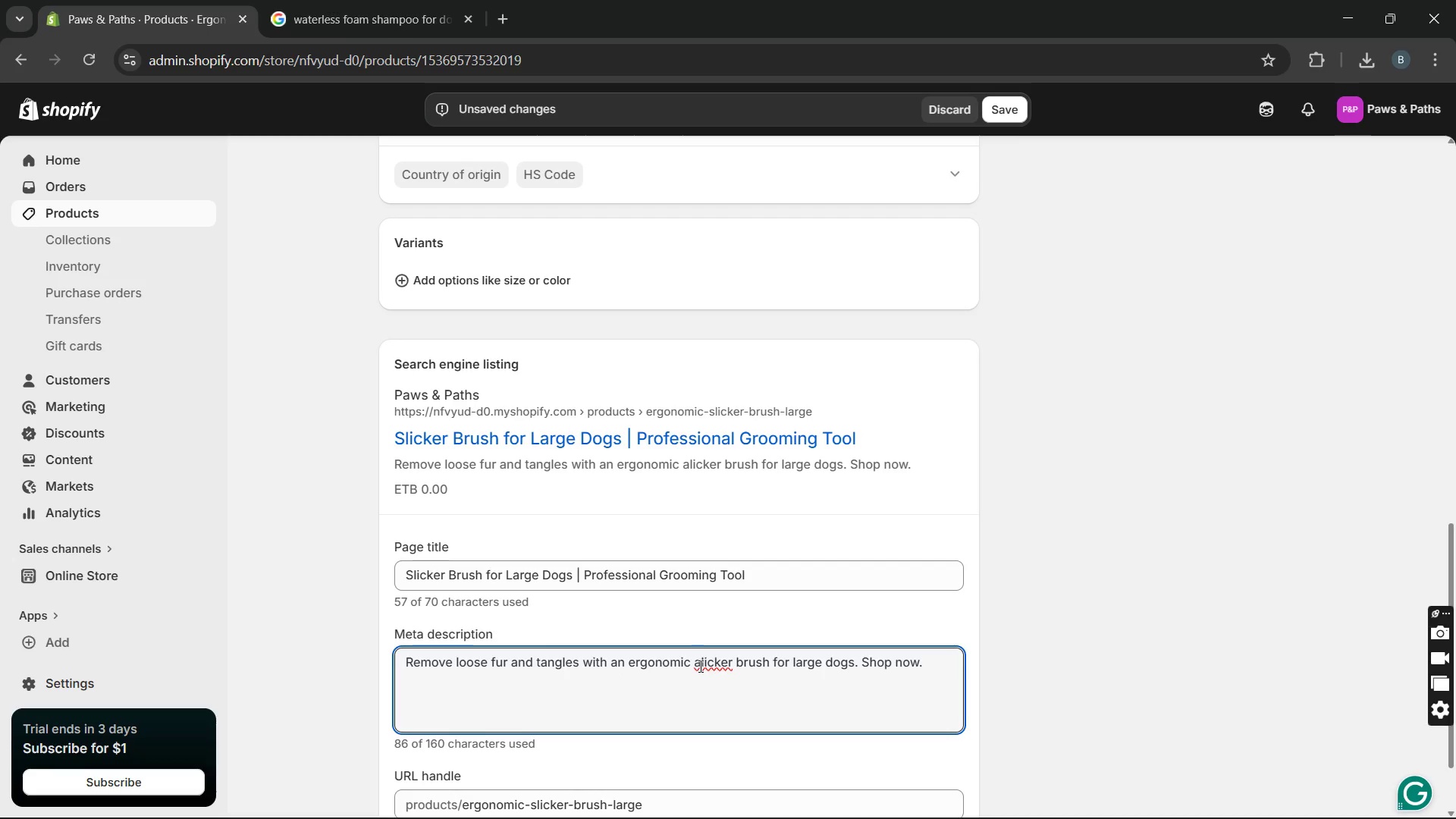 
key(Backspace)
 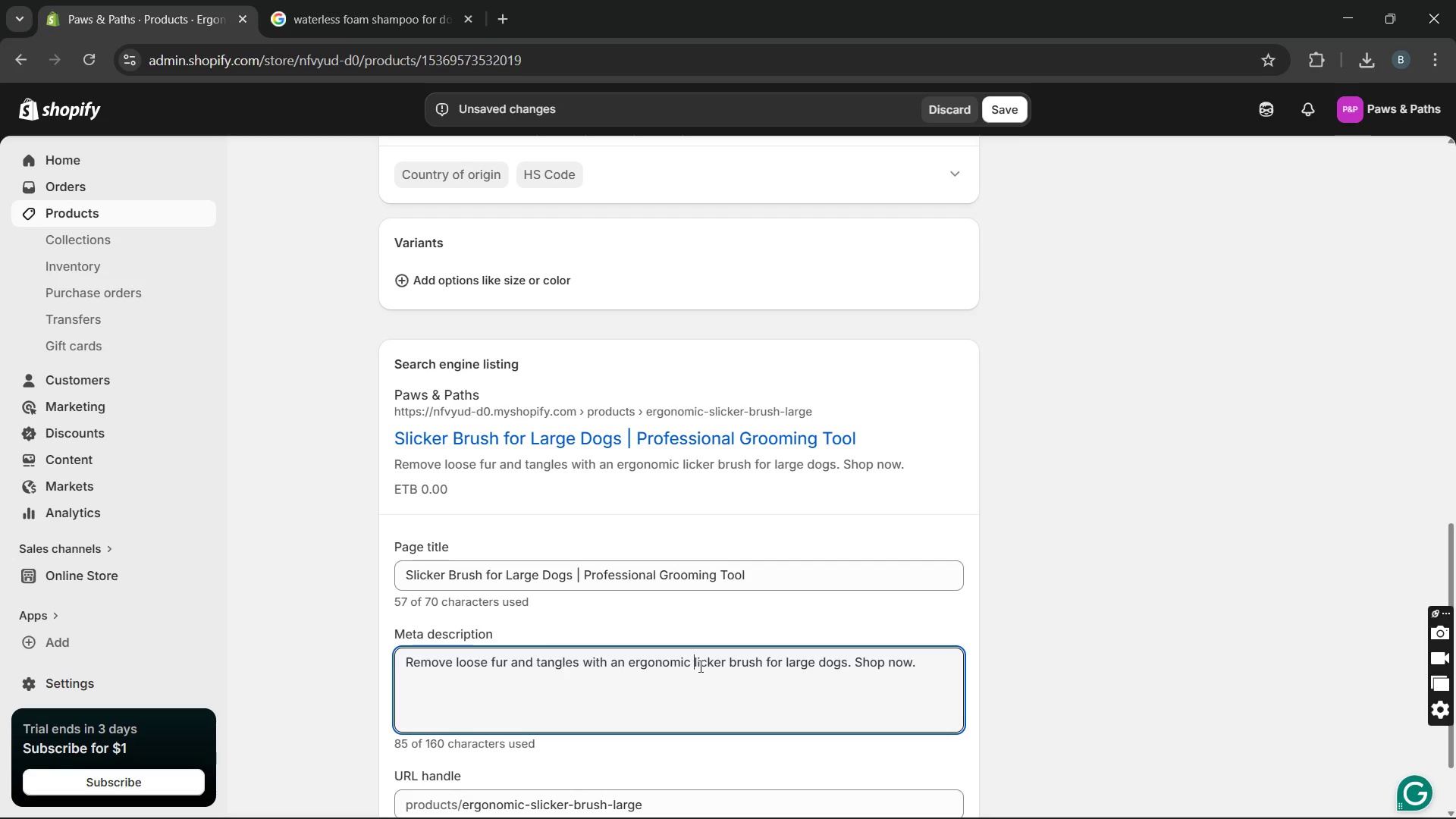 
key(S)
 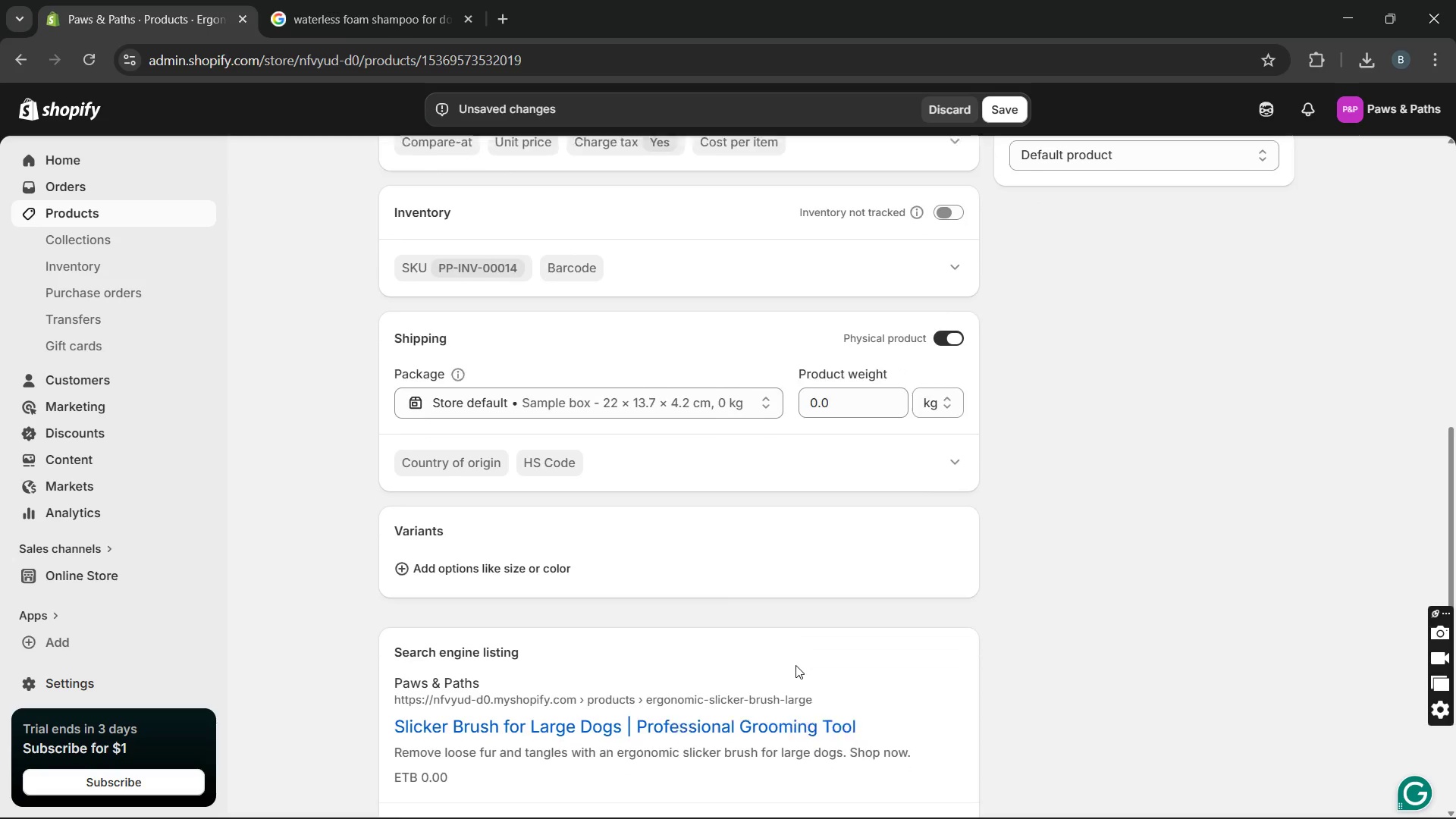 
wait(16.89)
 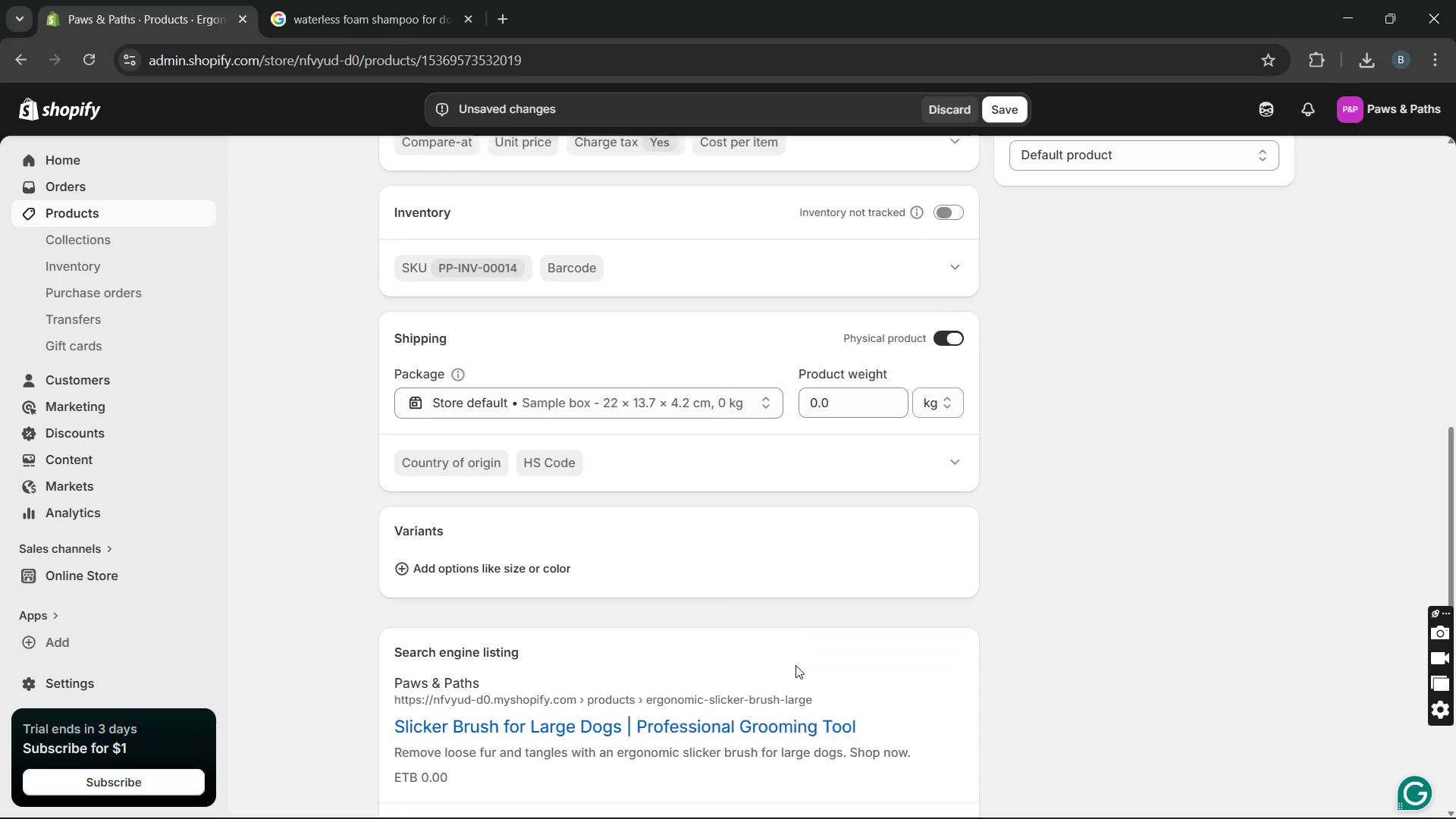 
left_click([1392, 11])
 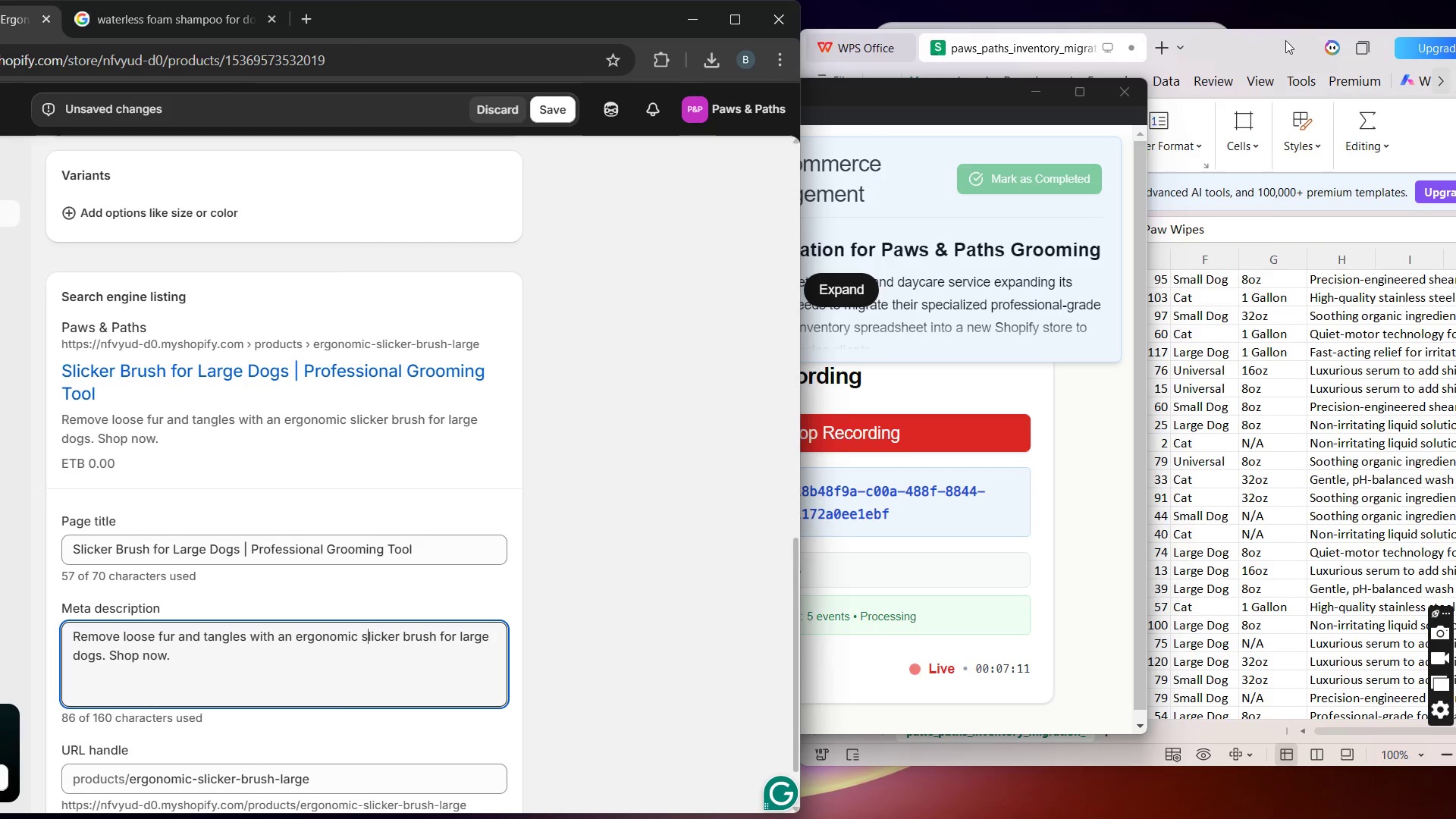 
left_click([1277, 38])
 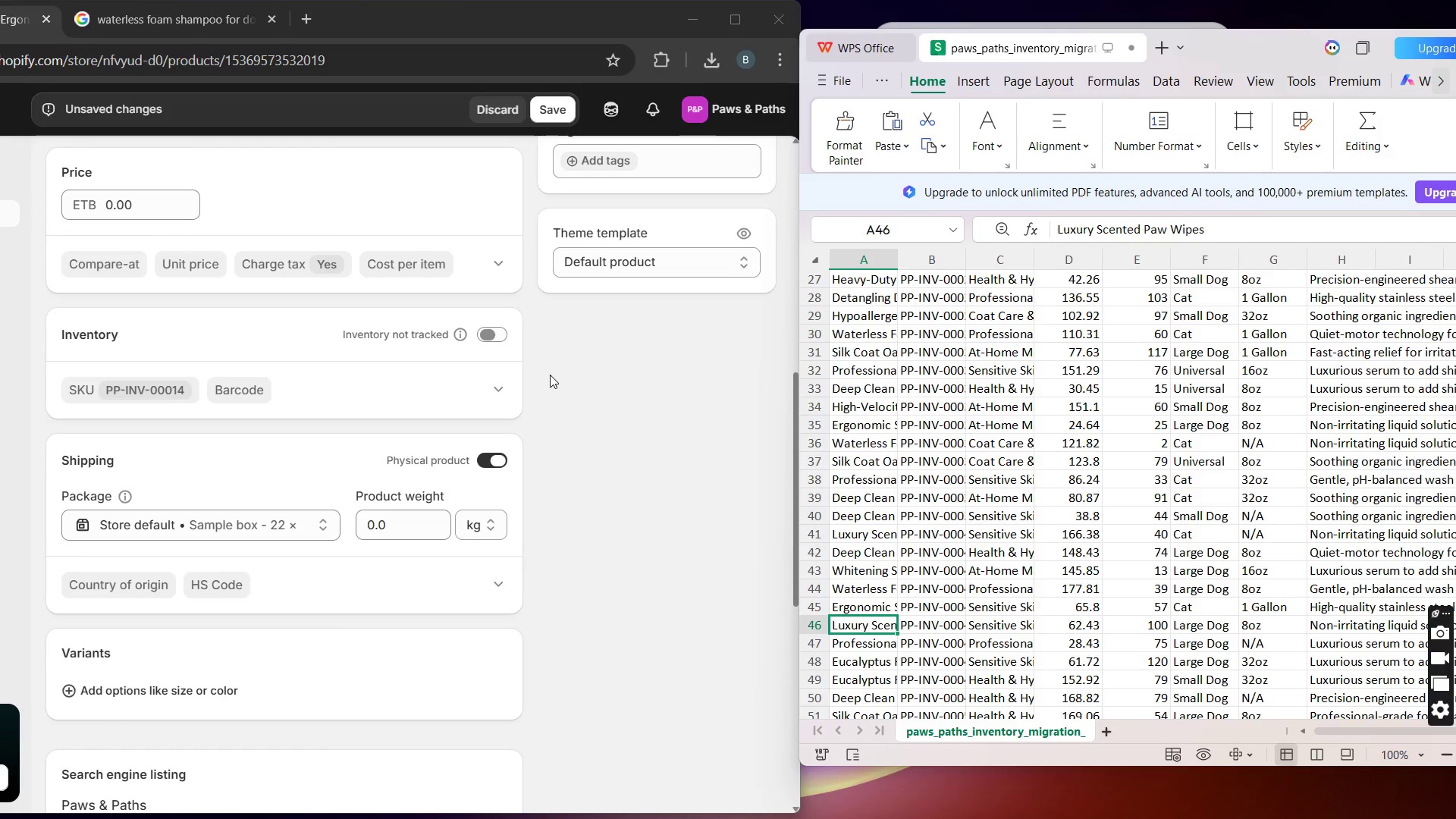 
wait(25.38)
 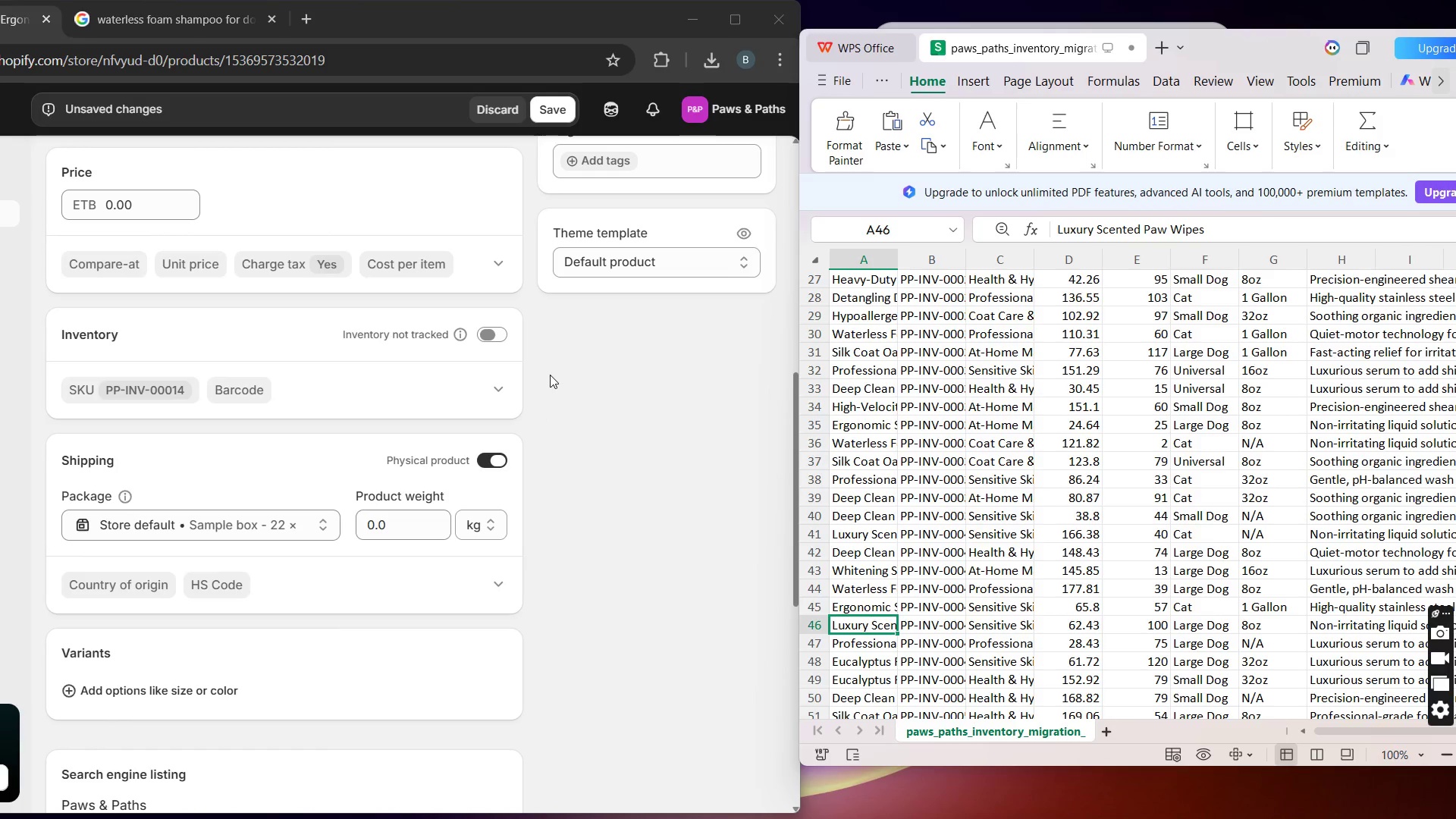 
left_click([227, 777])
 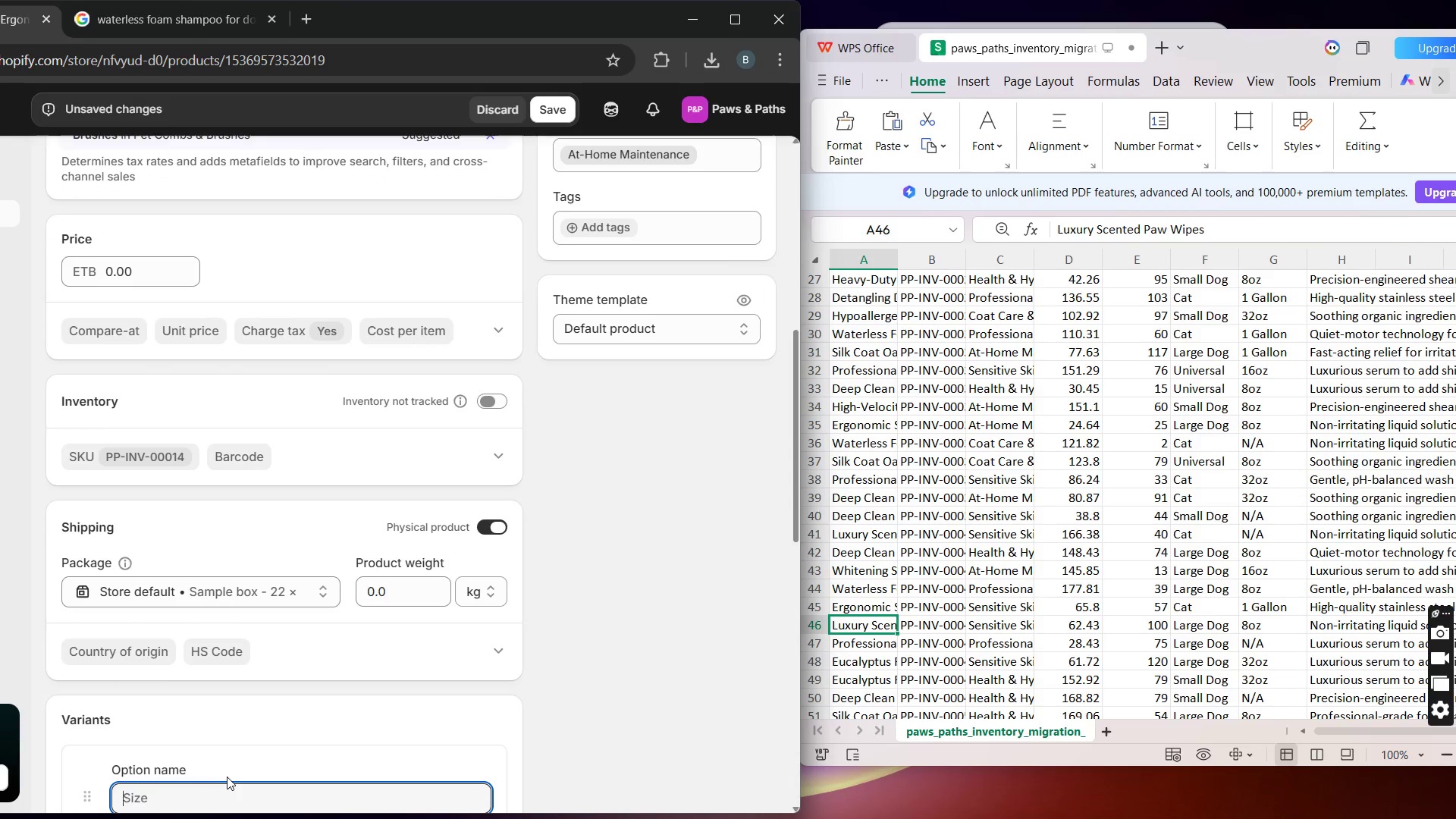 
key(CapsLock)
 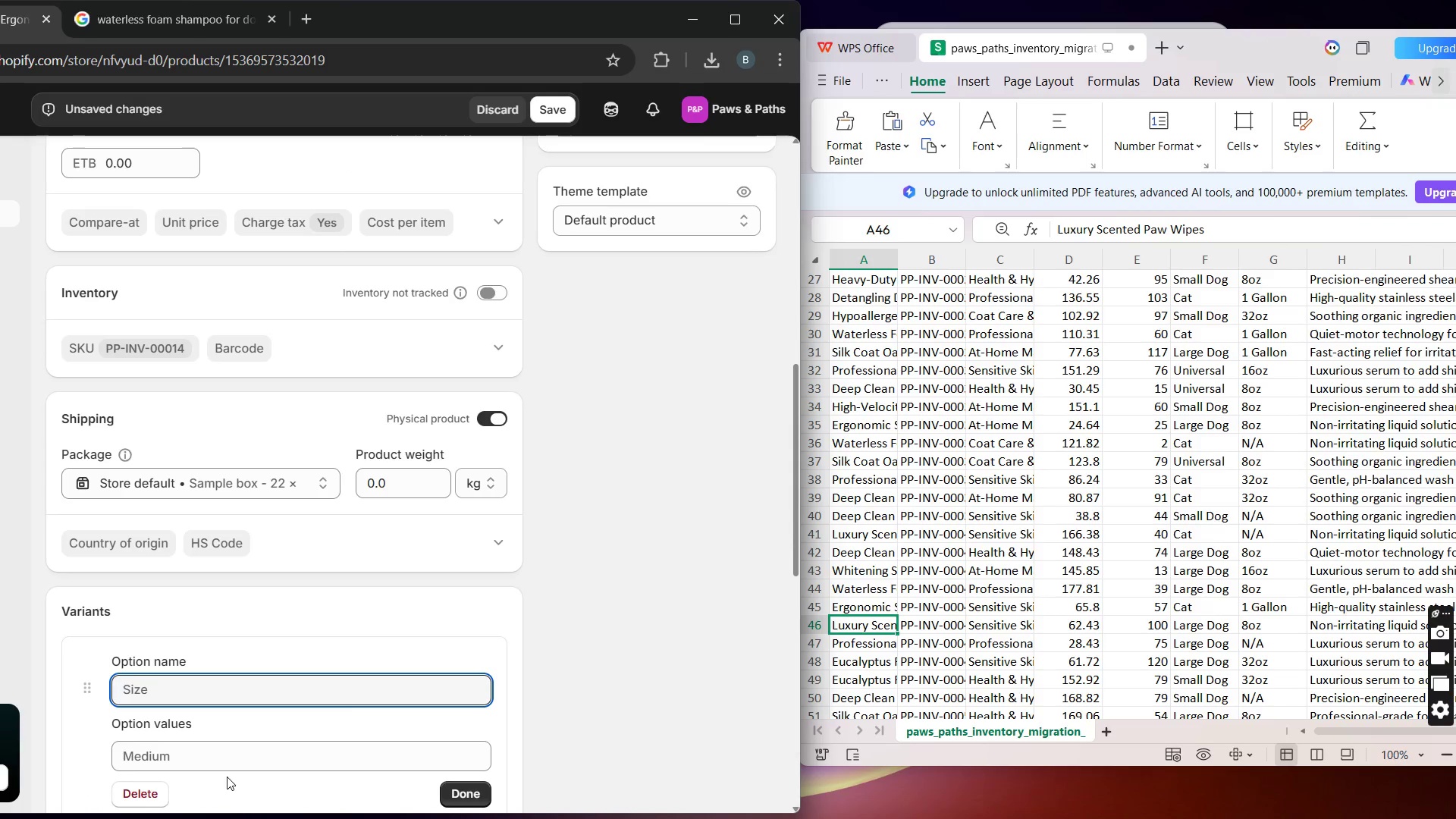 
type(Grooming Type)
 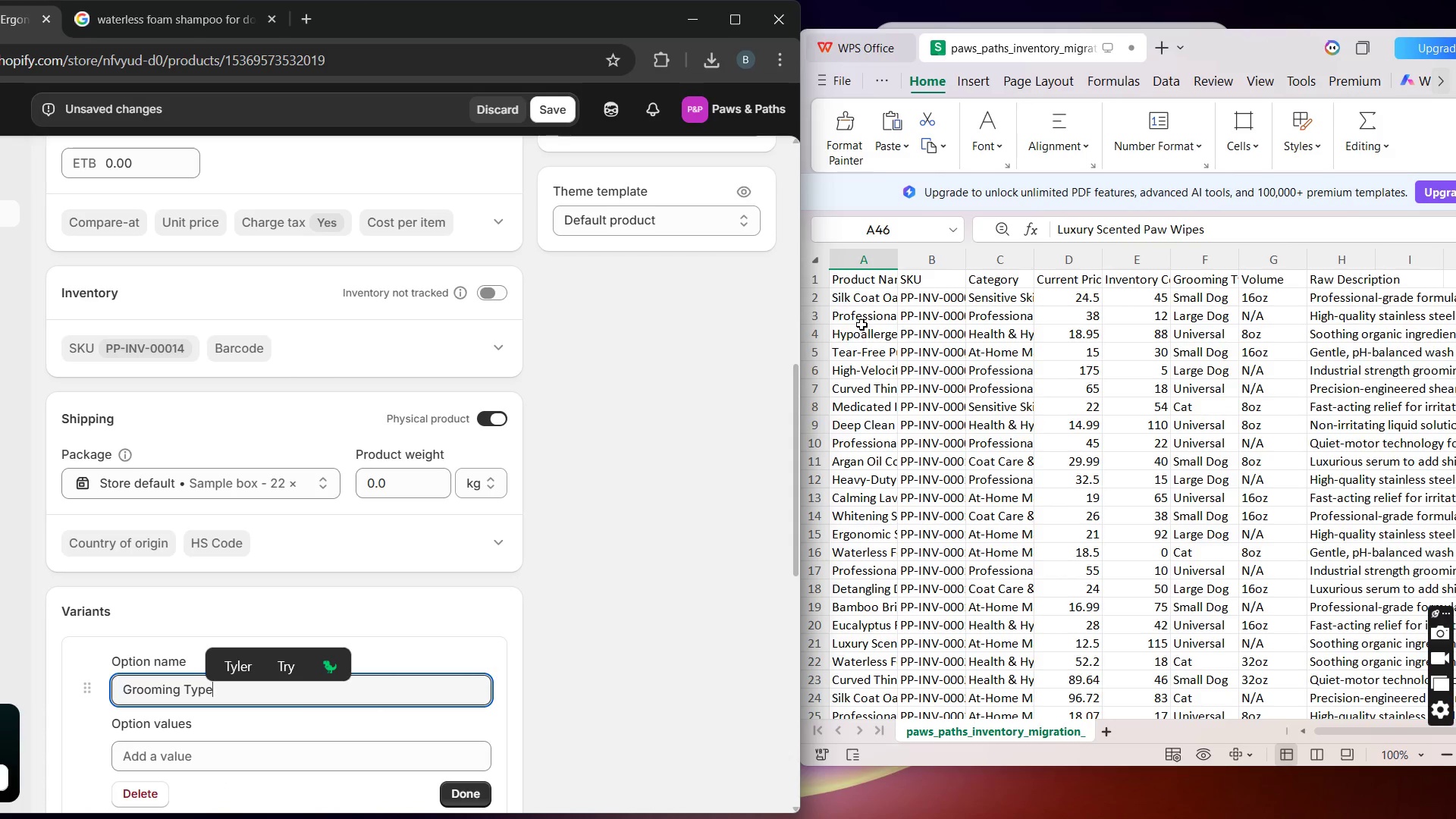 
wait(10.7)
 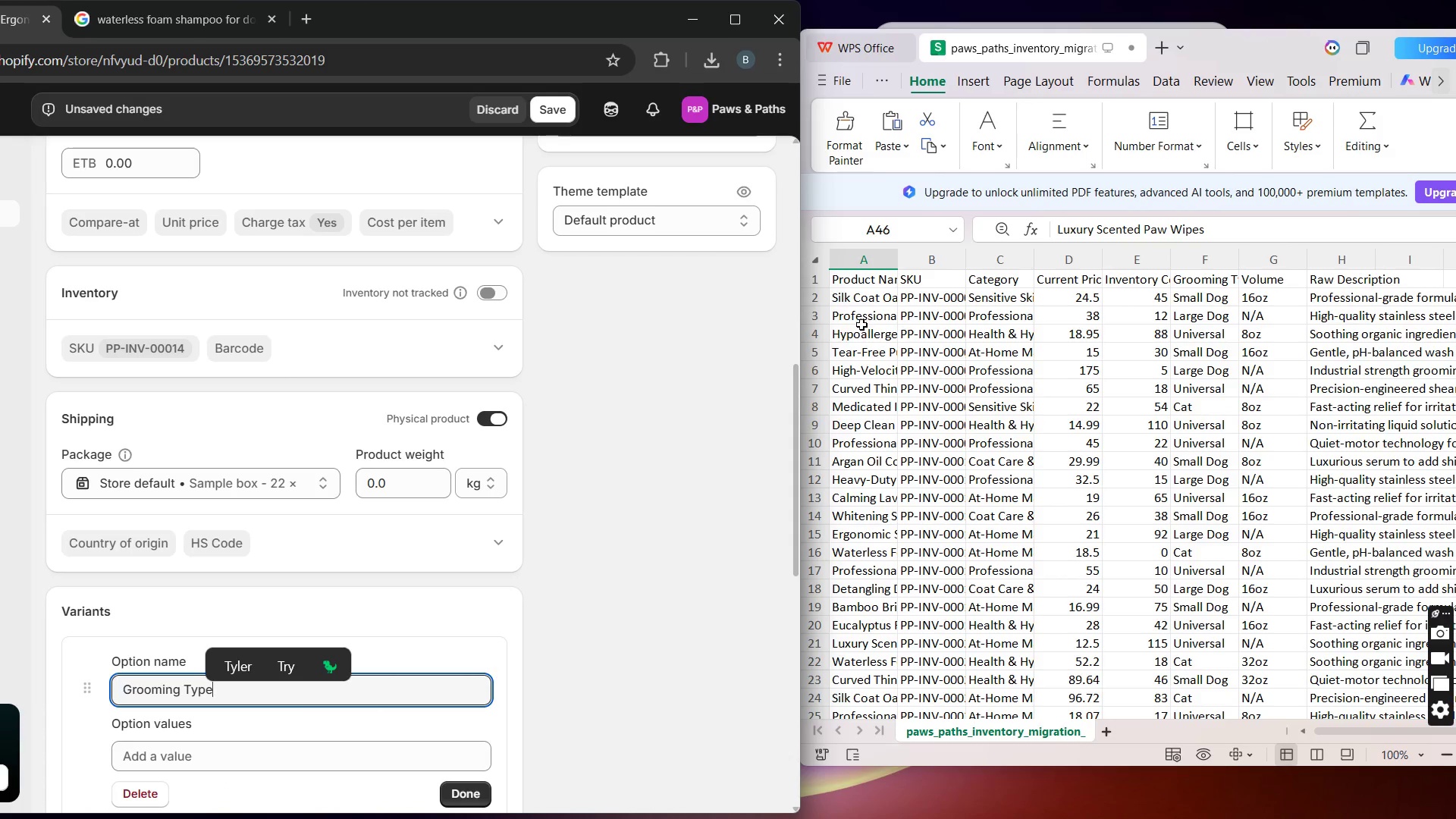 
left_click([847, 538])
 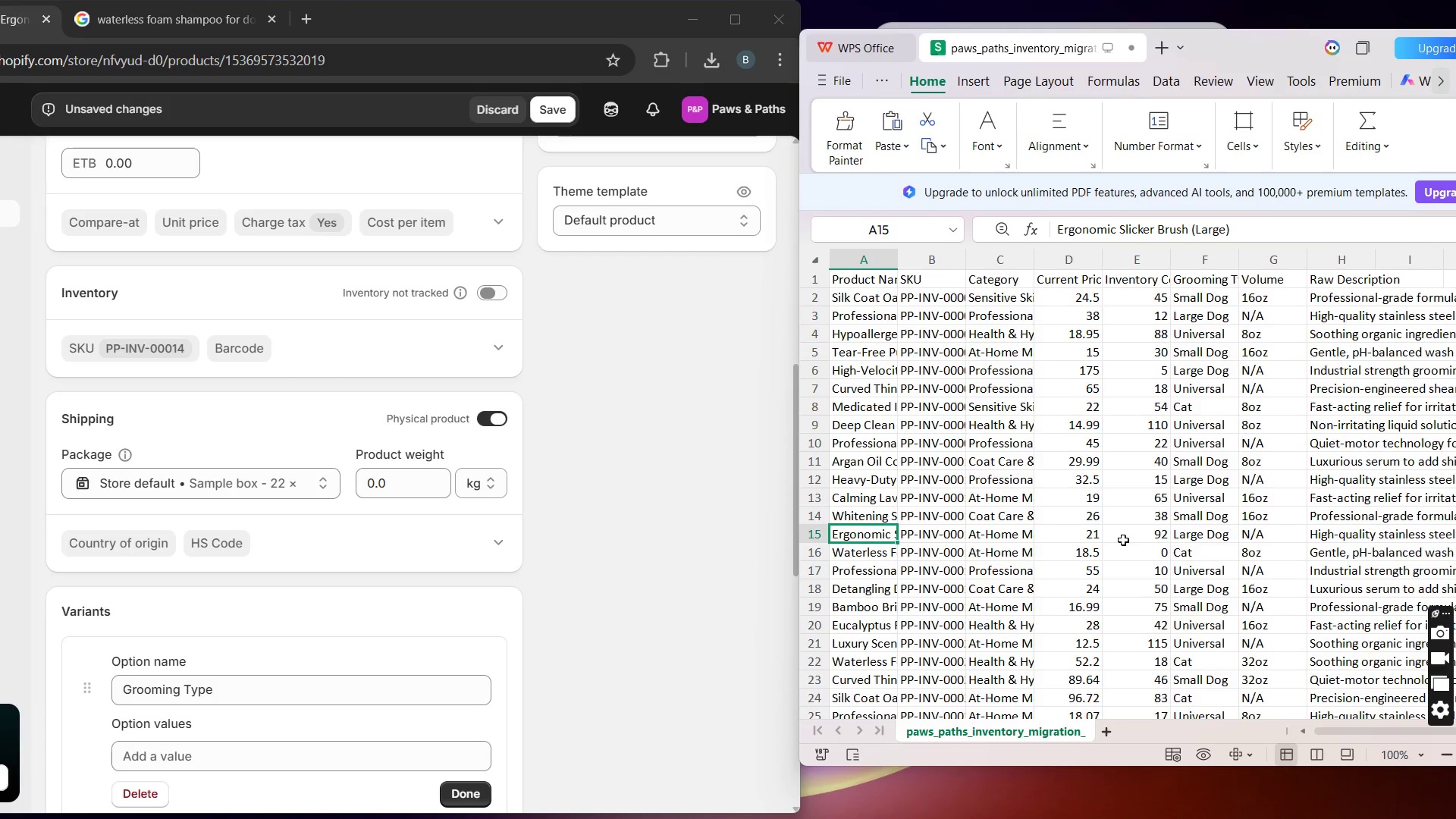 
wait(6.15)
 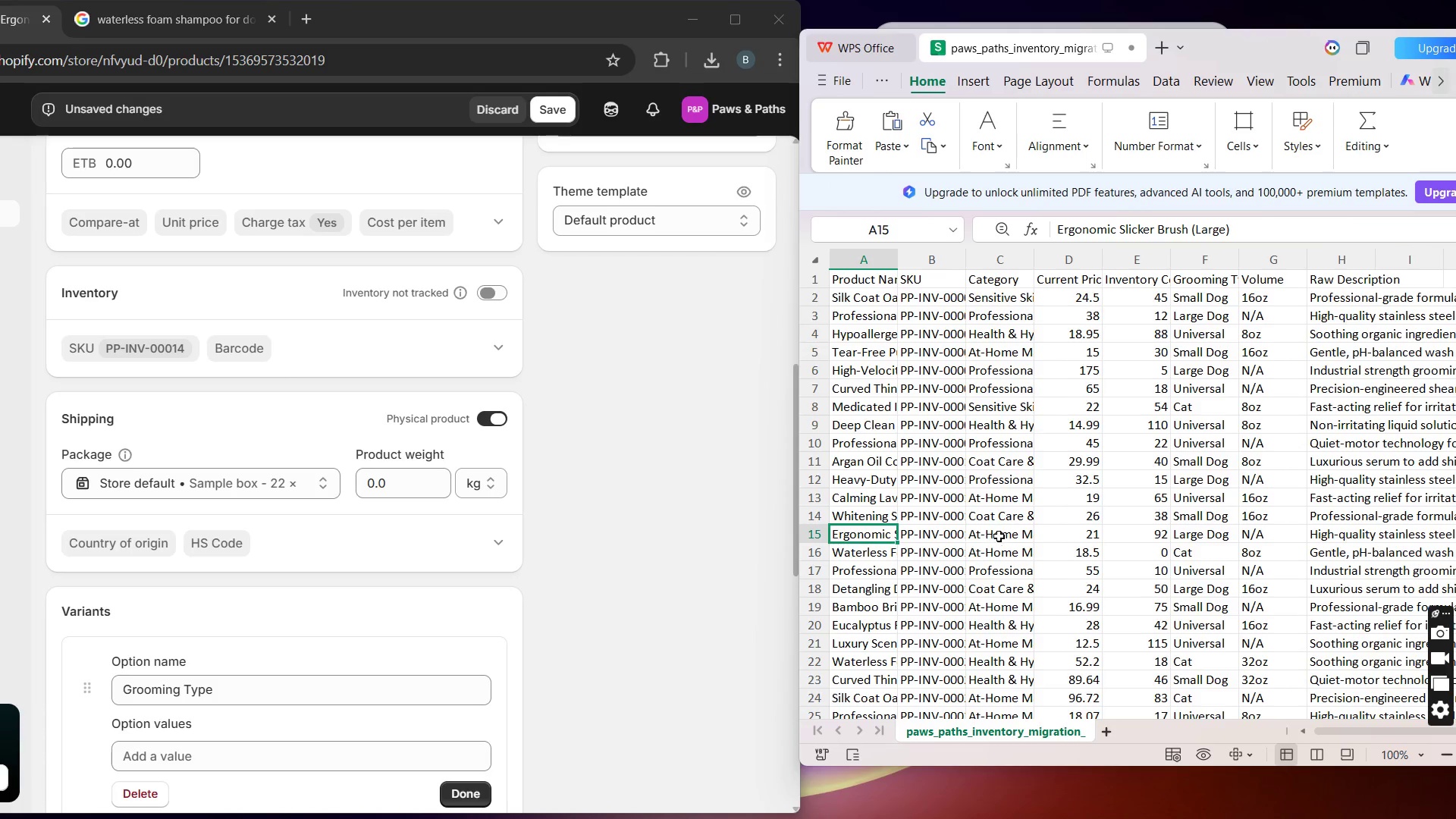 
mouse_move([513, 572])
 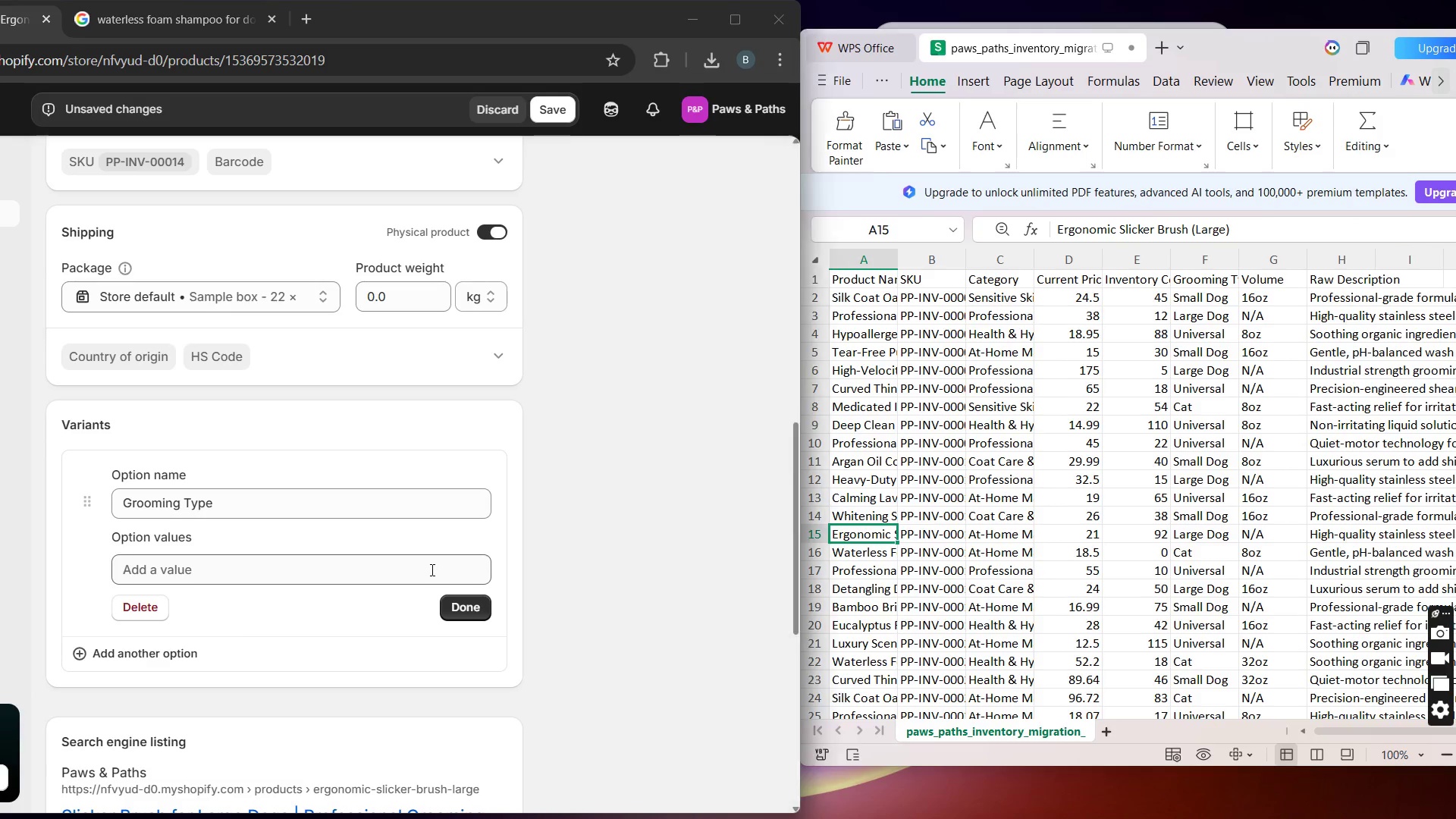 
left_click([431, 570])
 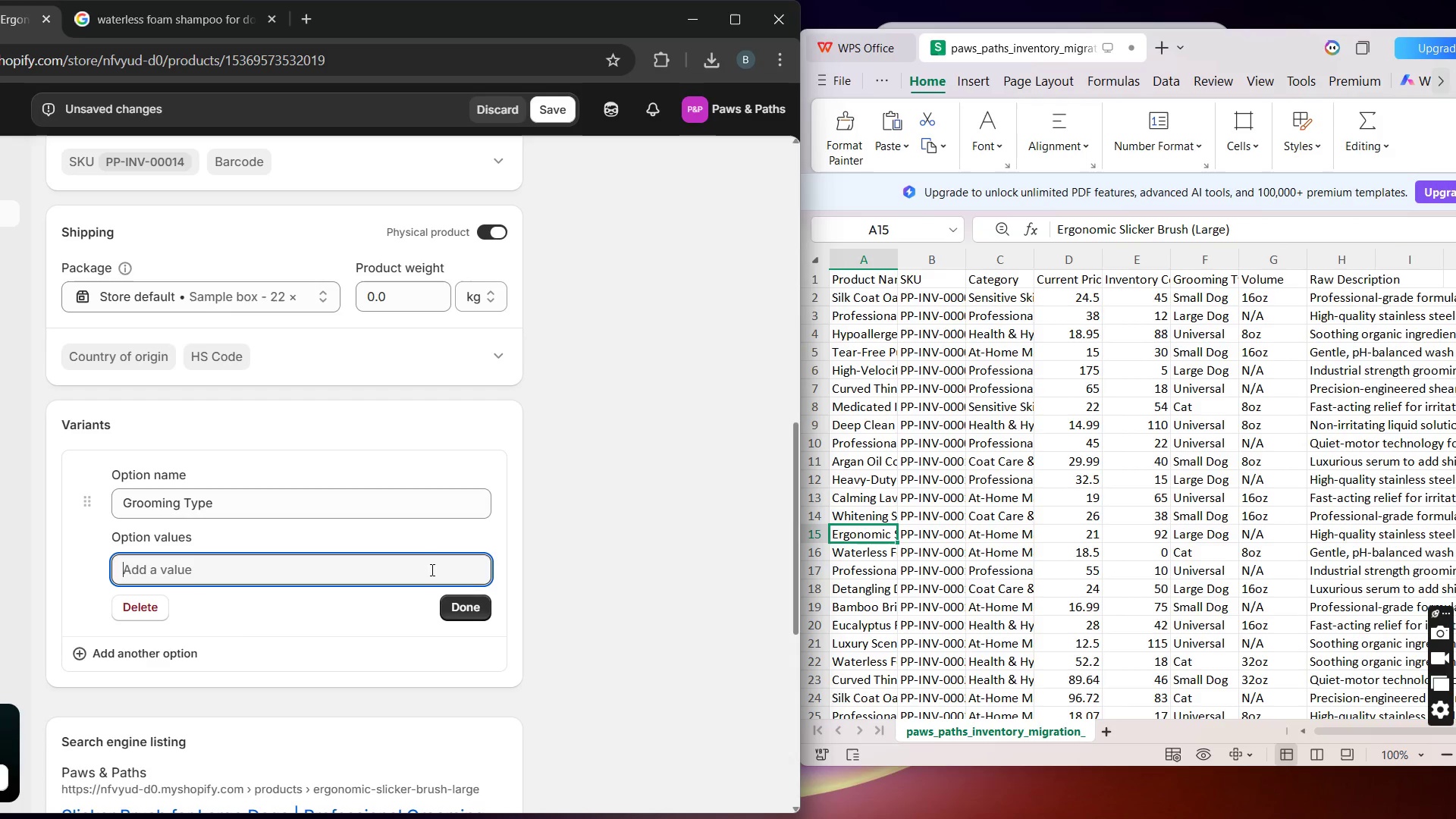 
type(Large Dog)
 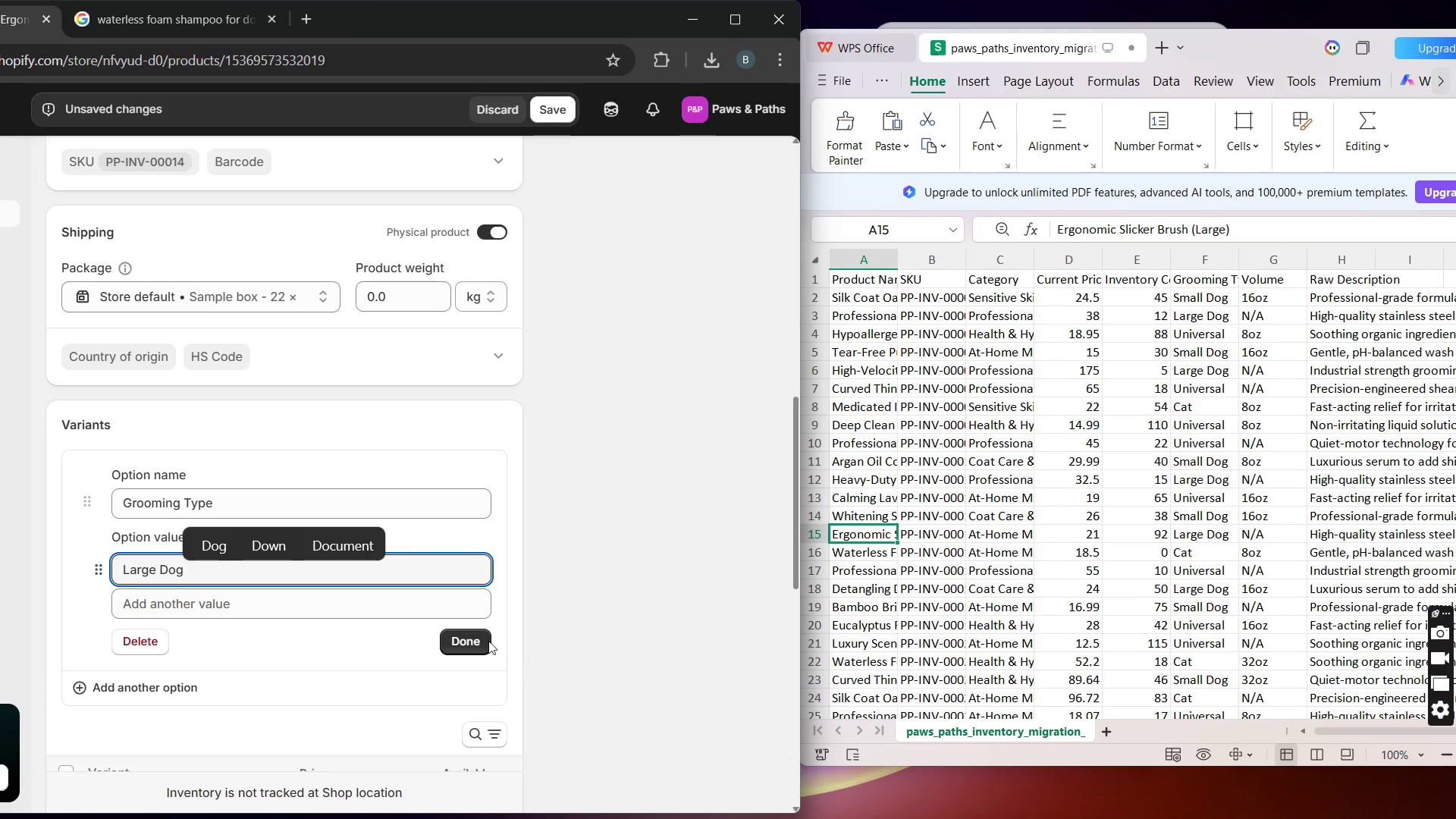 
left_click([472, 635])
 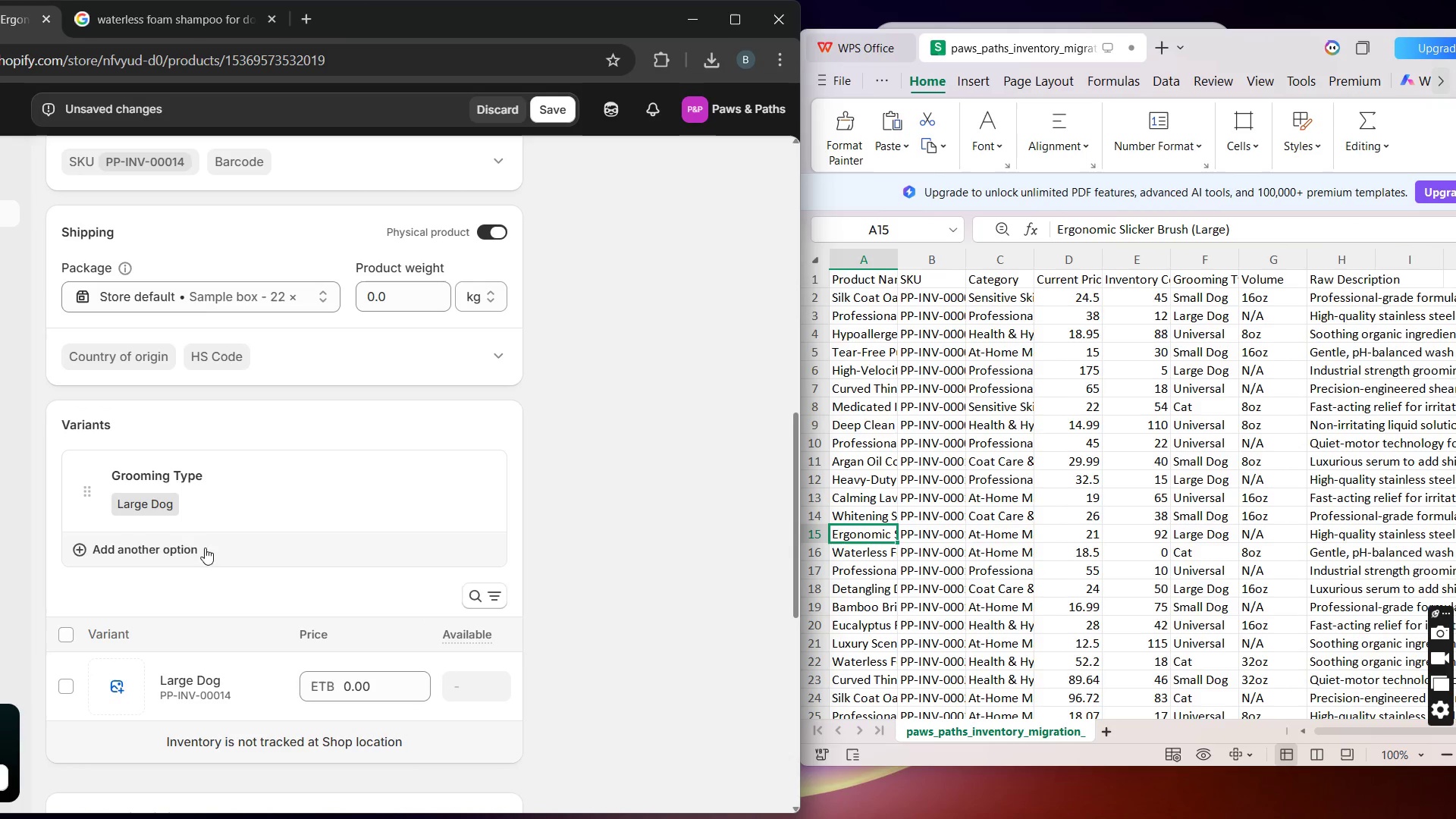 
left_click([173, 541])
 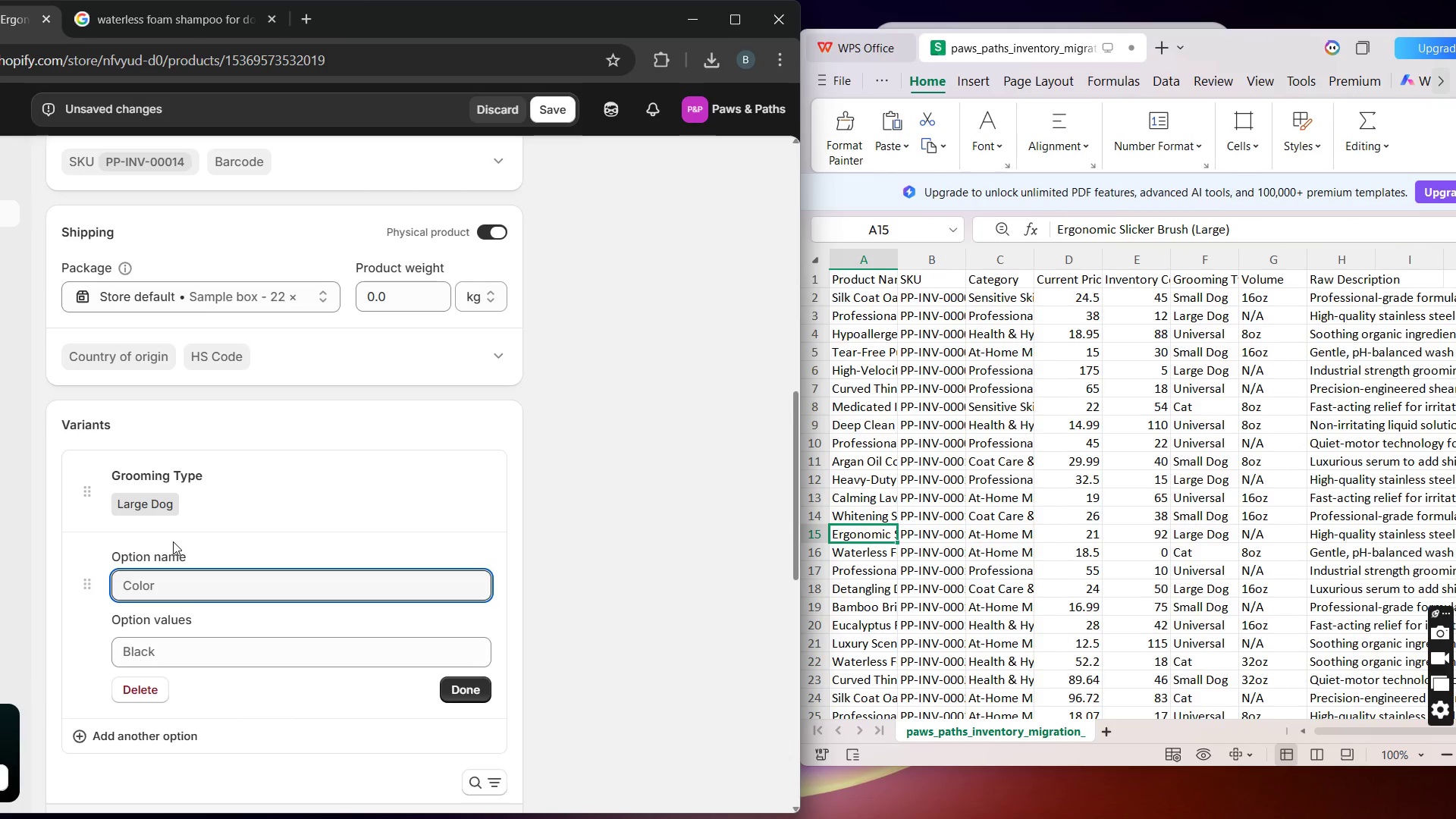 
type(Voli)
key(Backspace)
type(ume)
 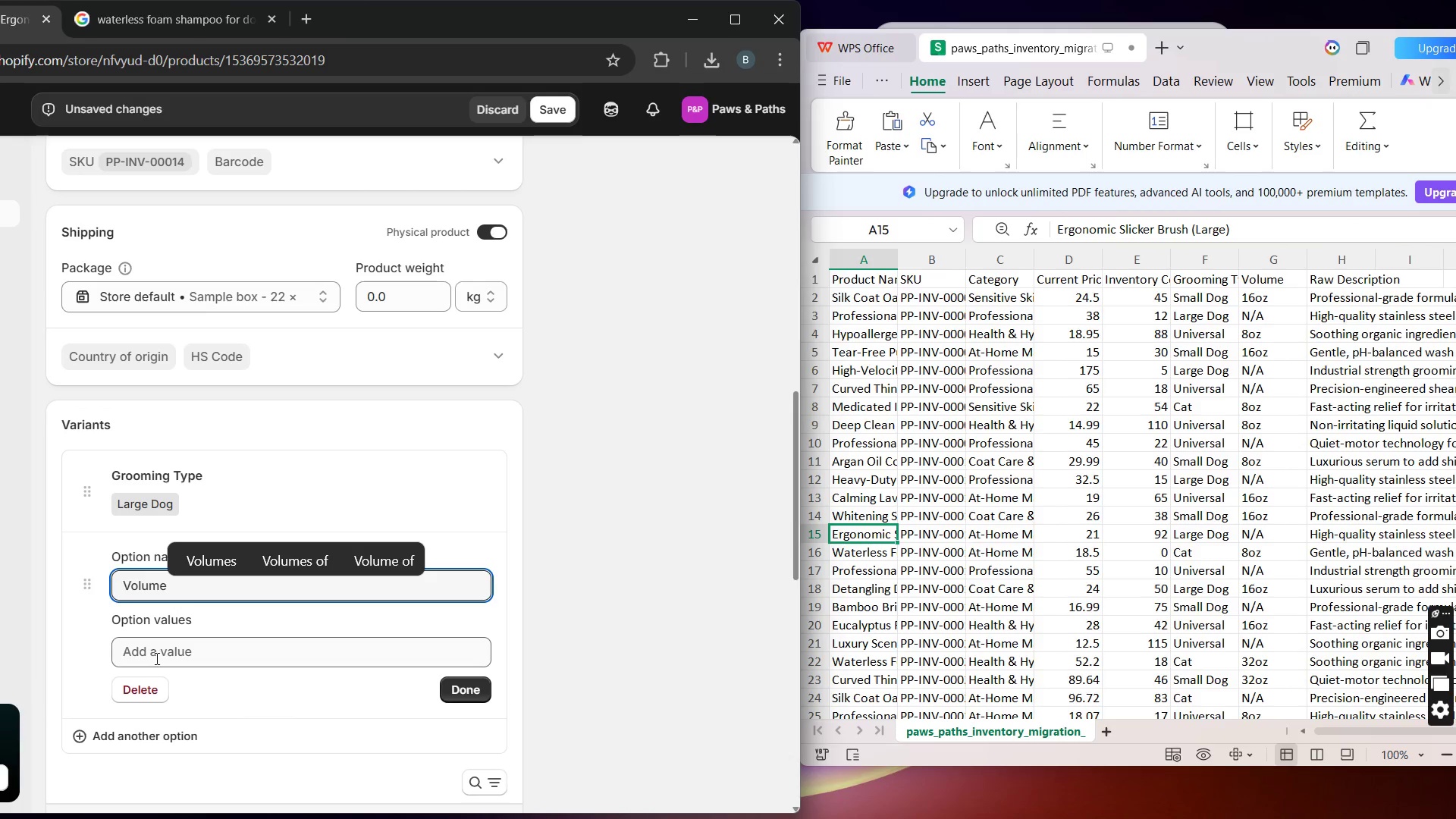 
left_click([155, 660])
 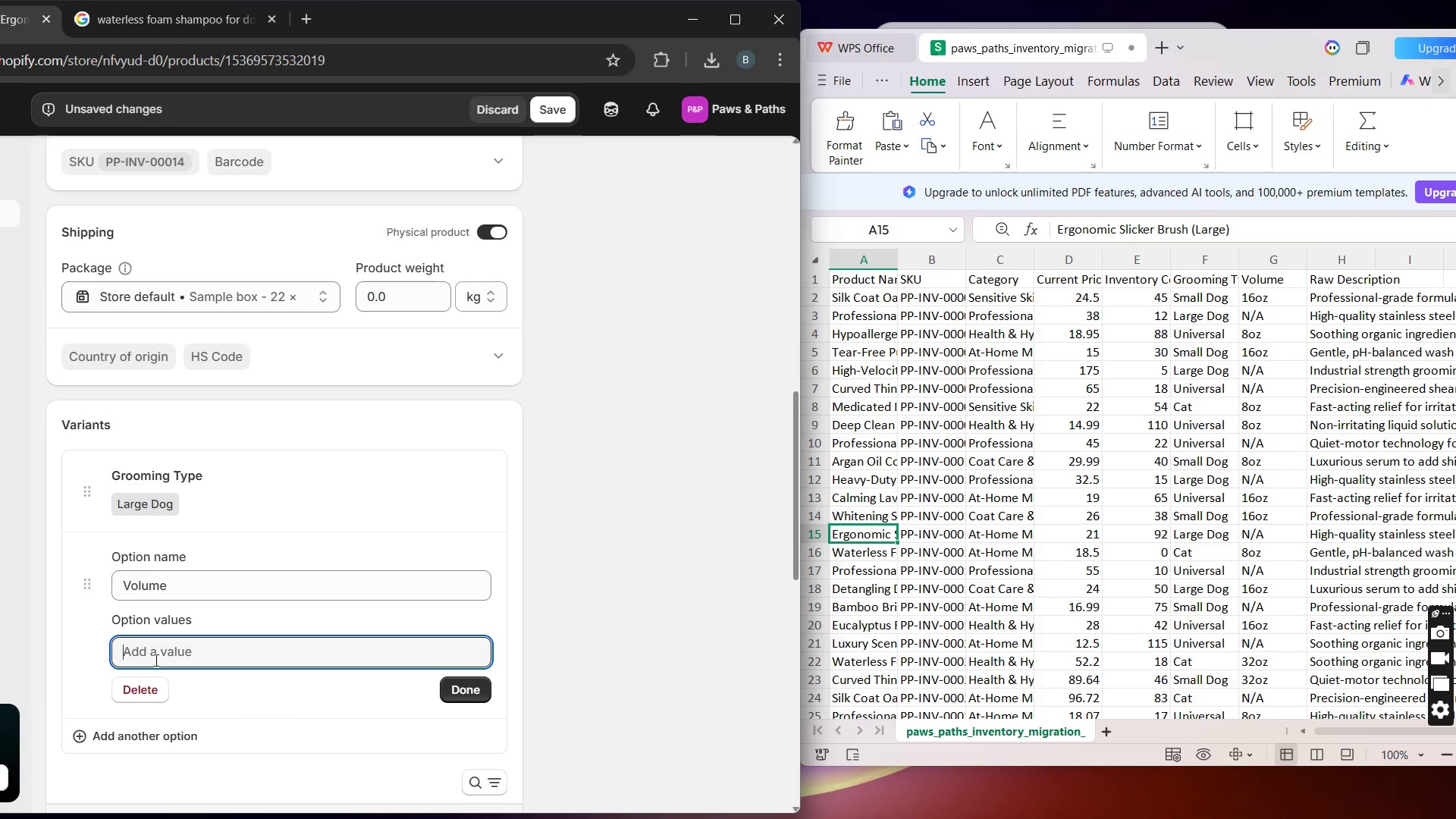 
key(CapsLock)
 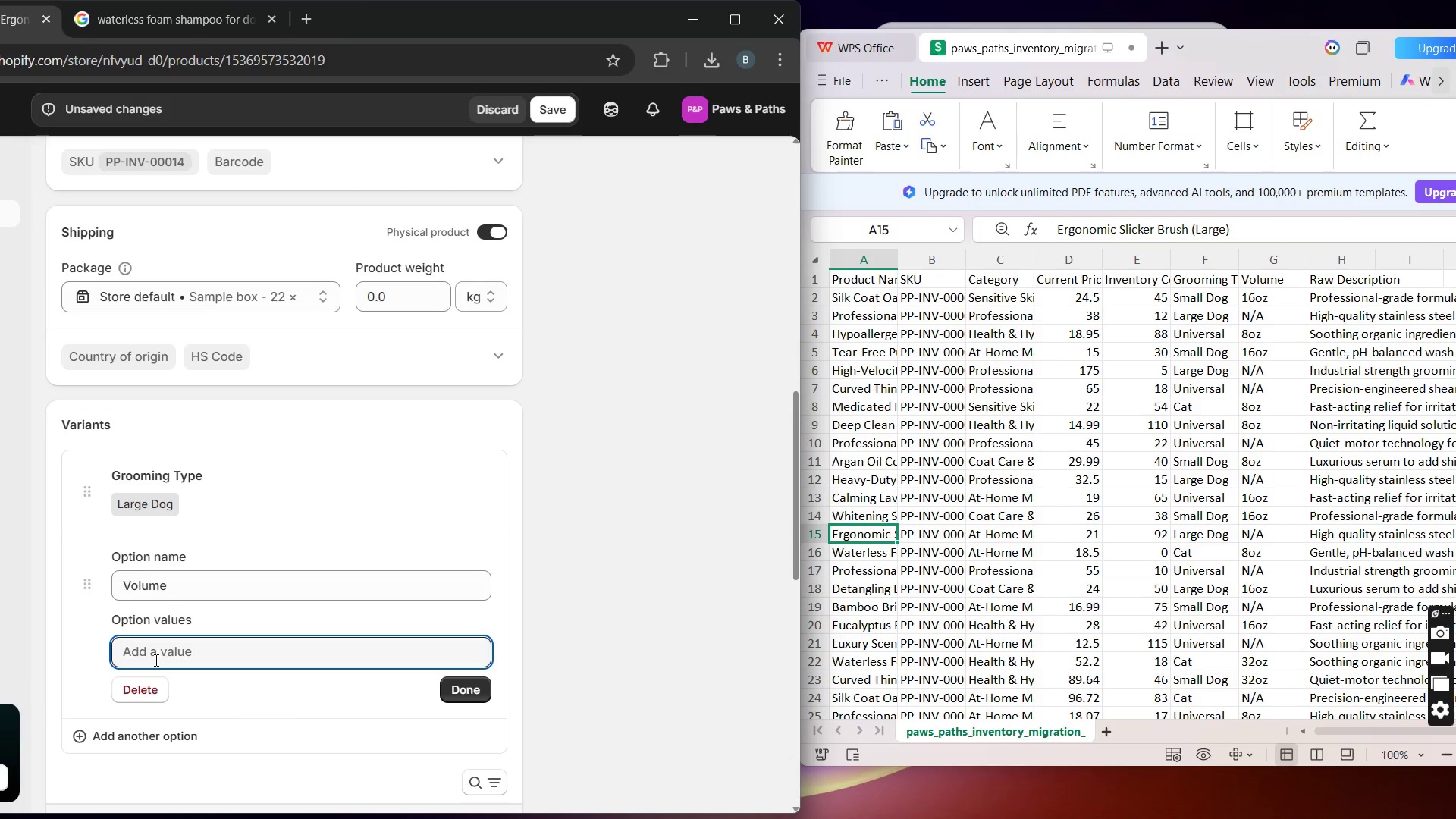 
key(N)
 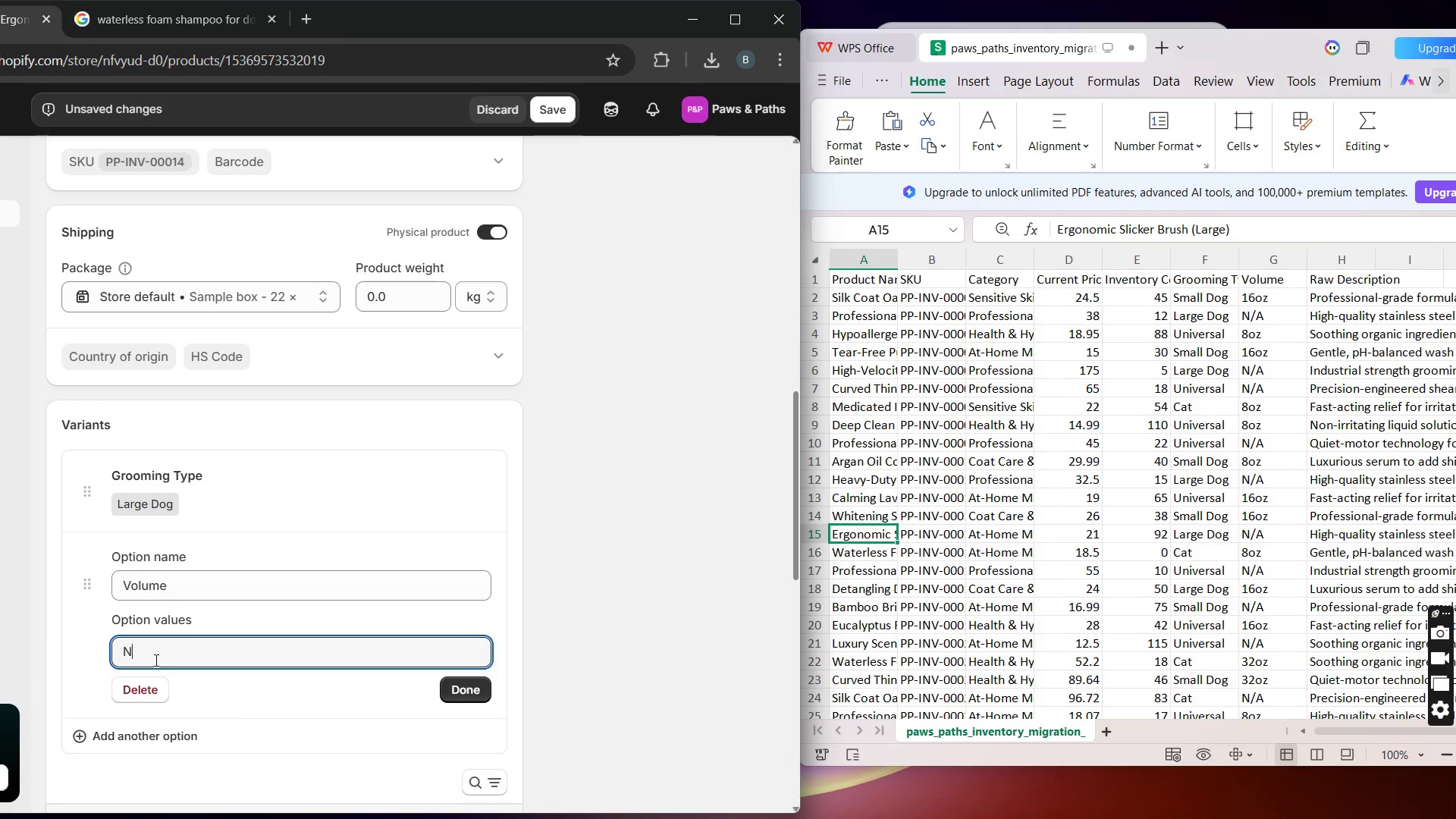 
key(CapsLock)
 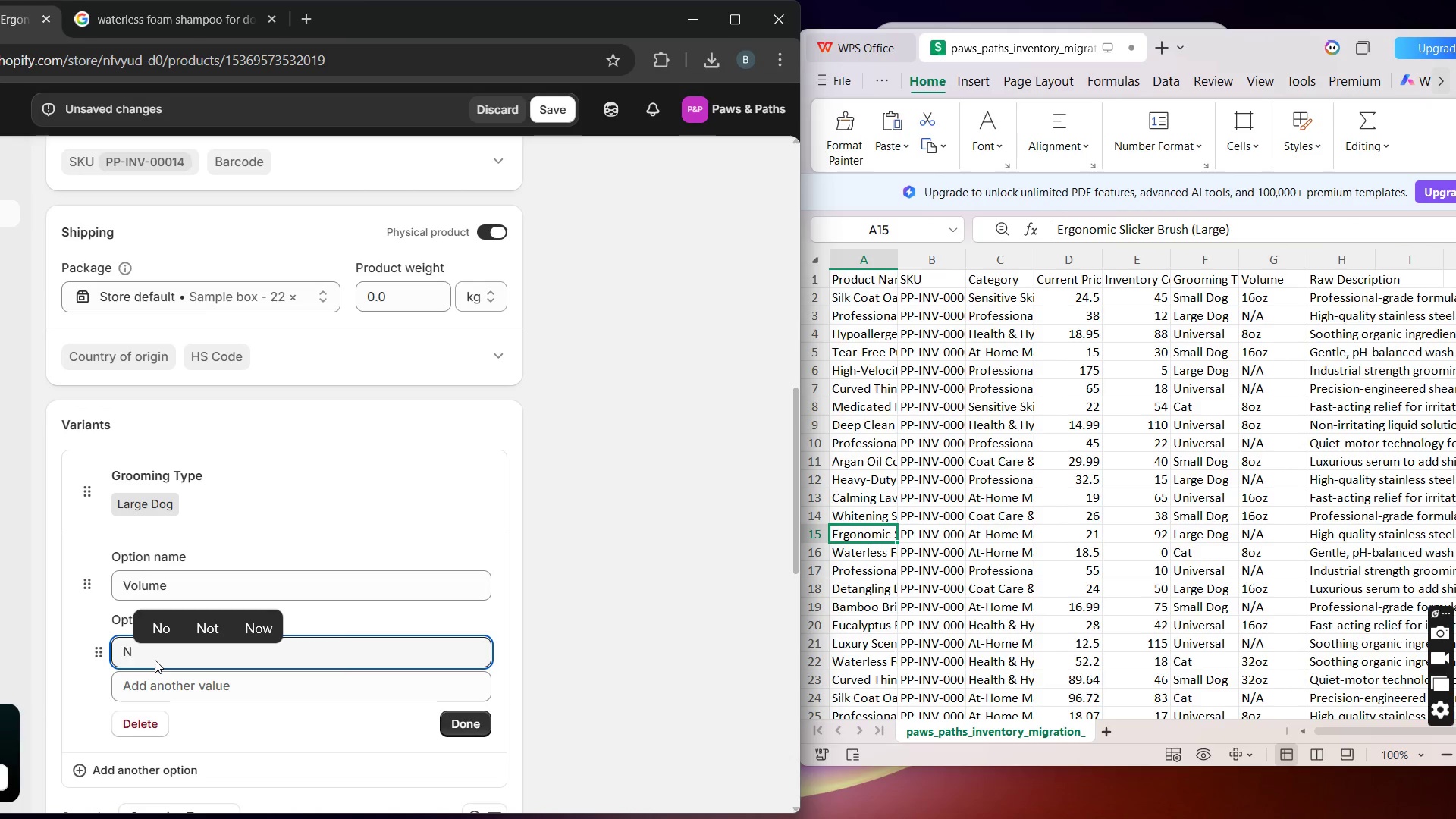 
key(Slash)
 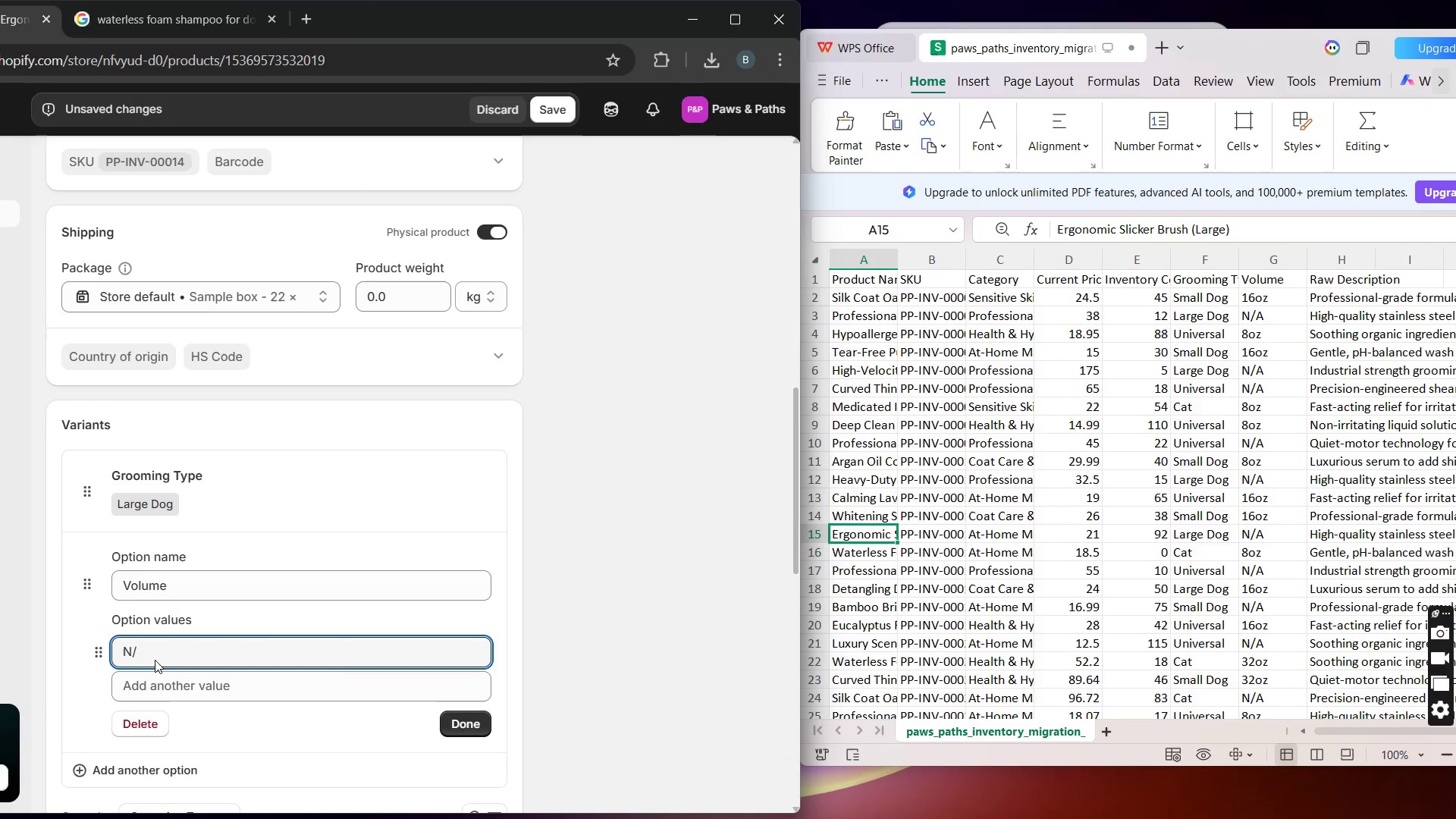 
key(A)
 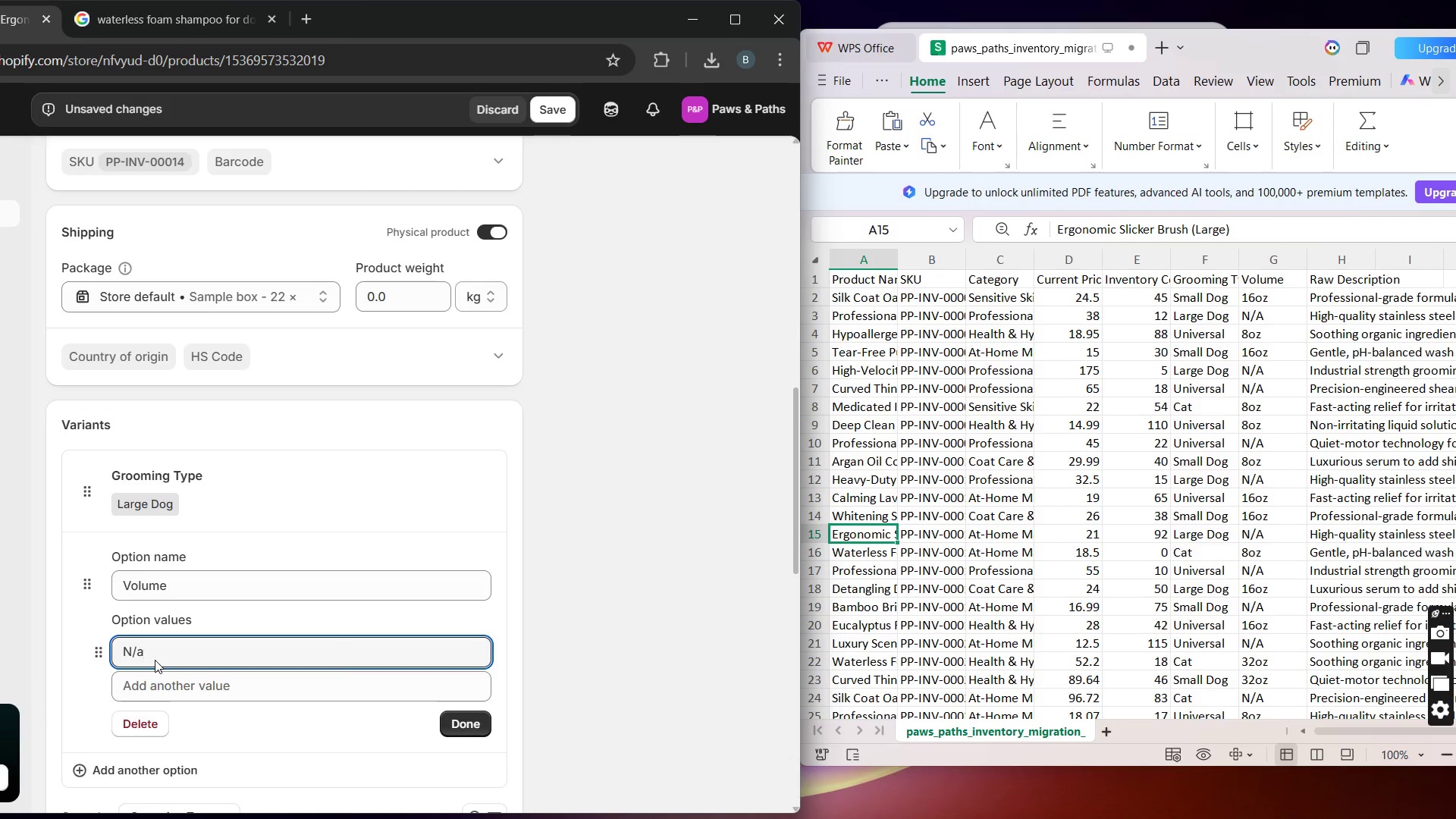 
key(Backspace)
 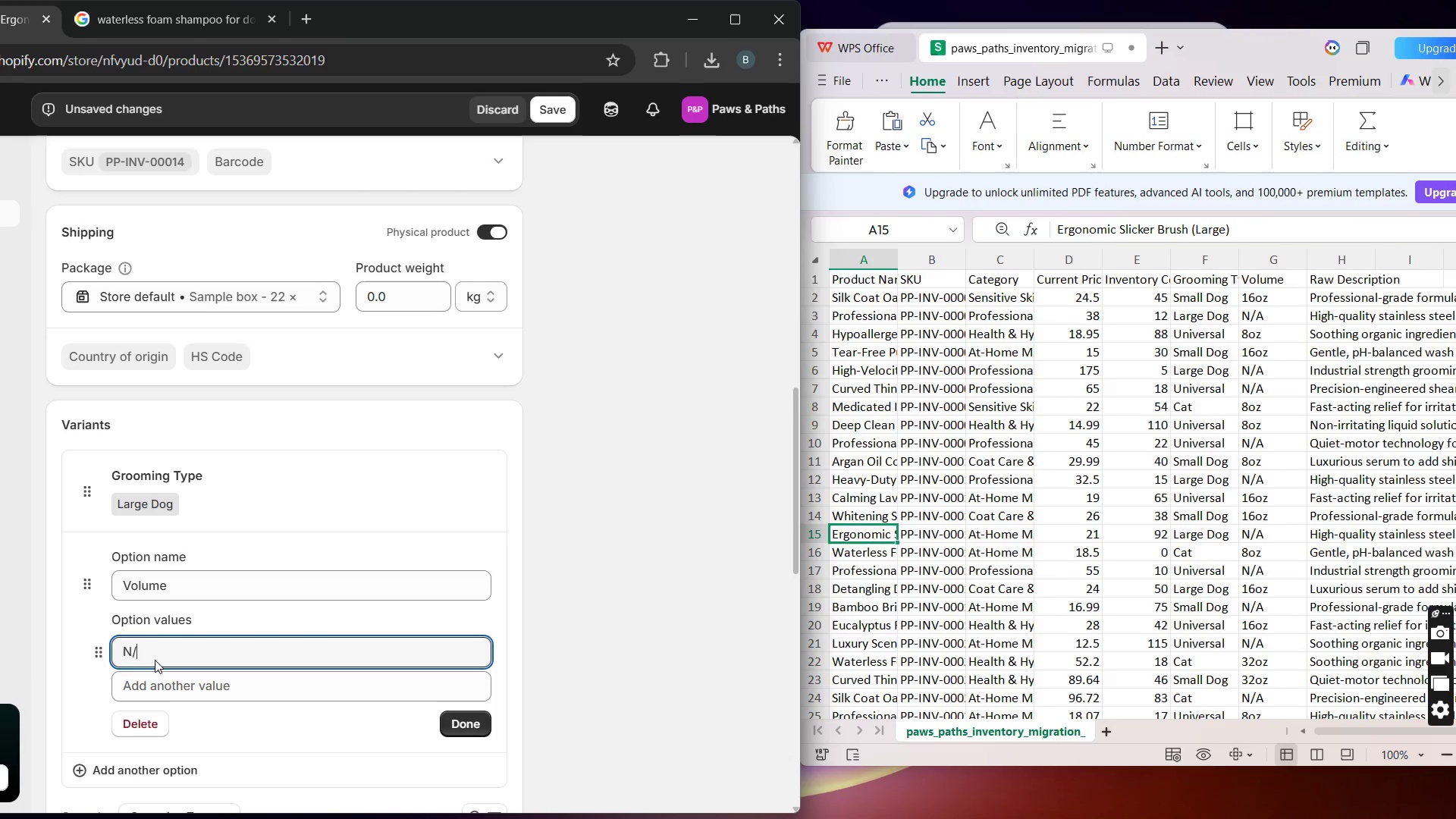 
key(CapsLock)
 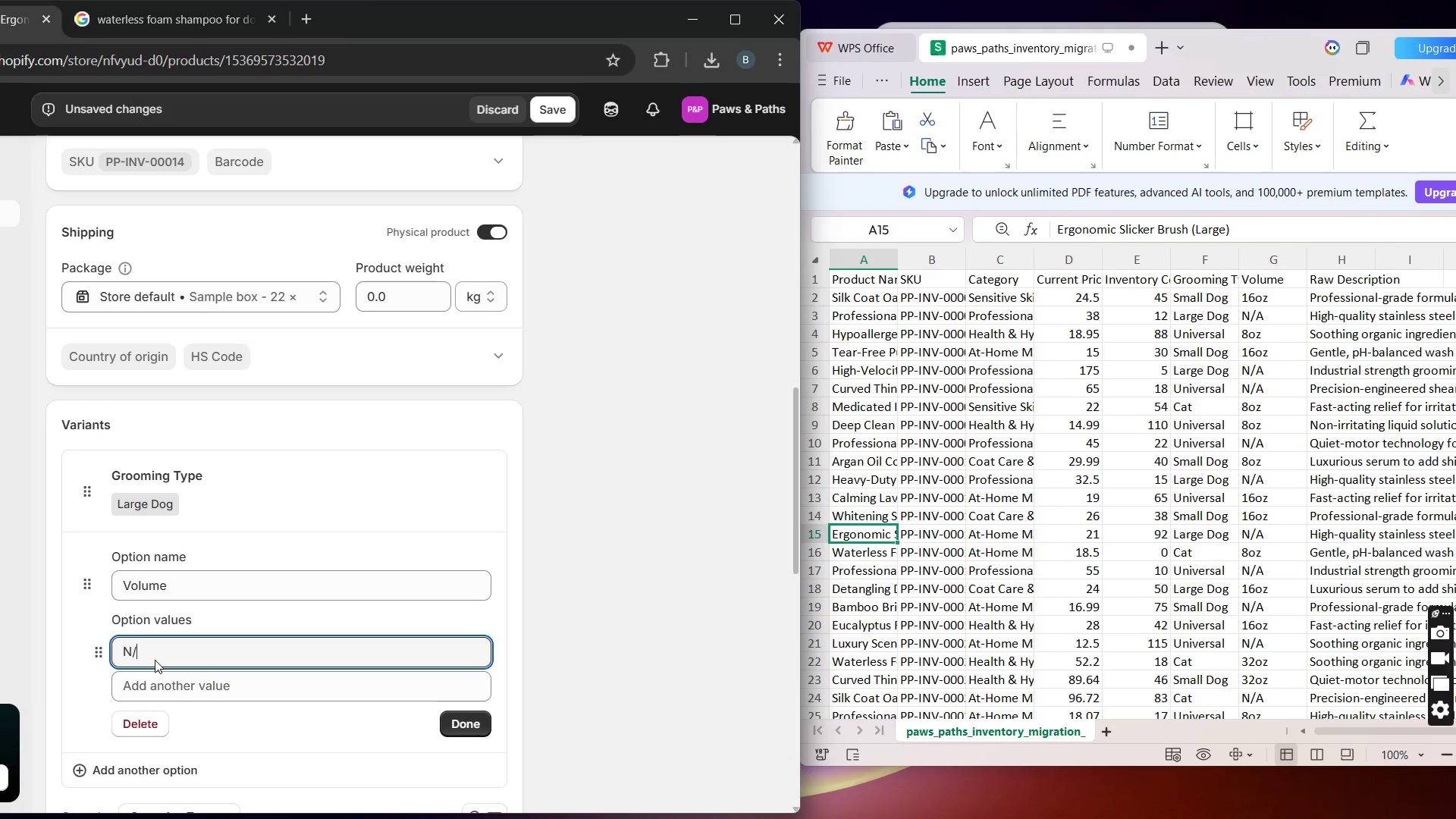 
key(A)
 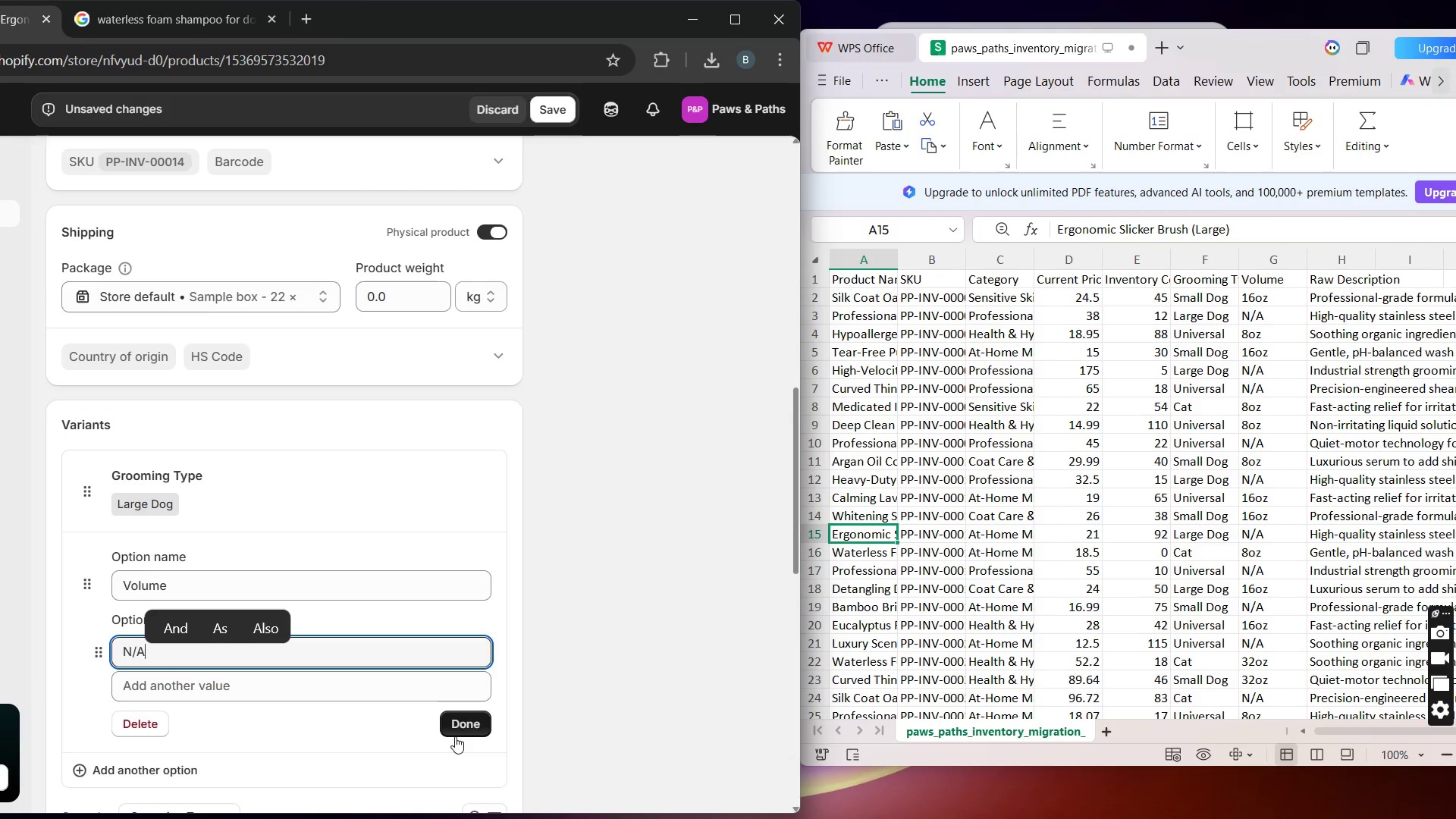 
left_click([455, 730])
 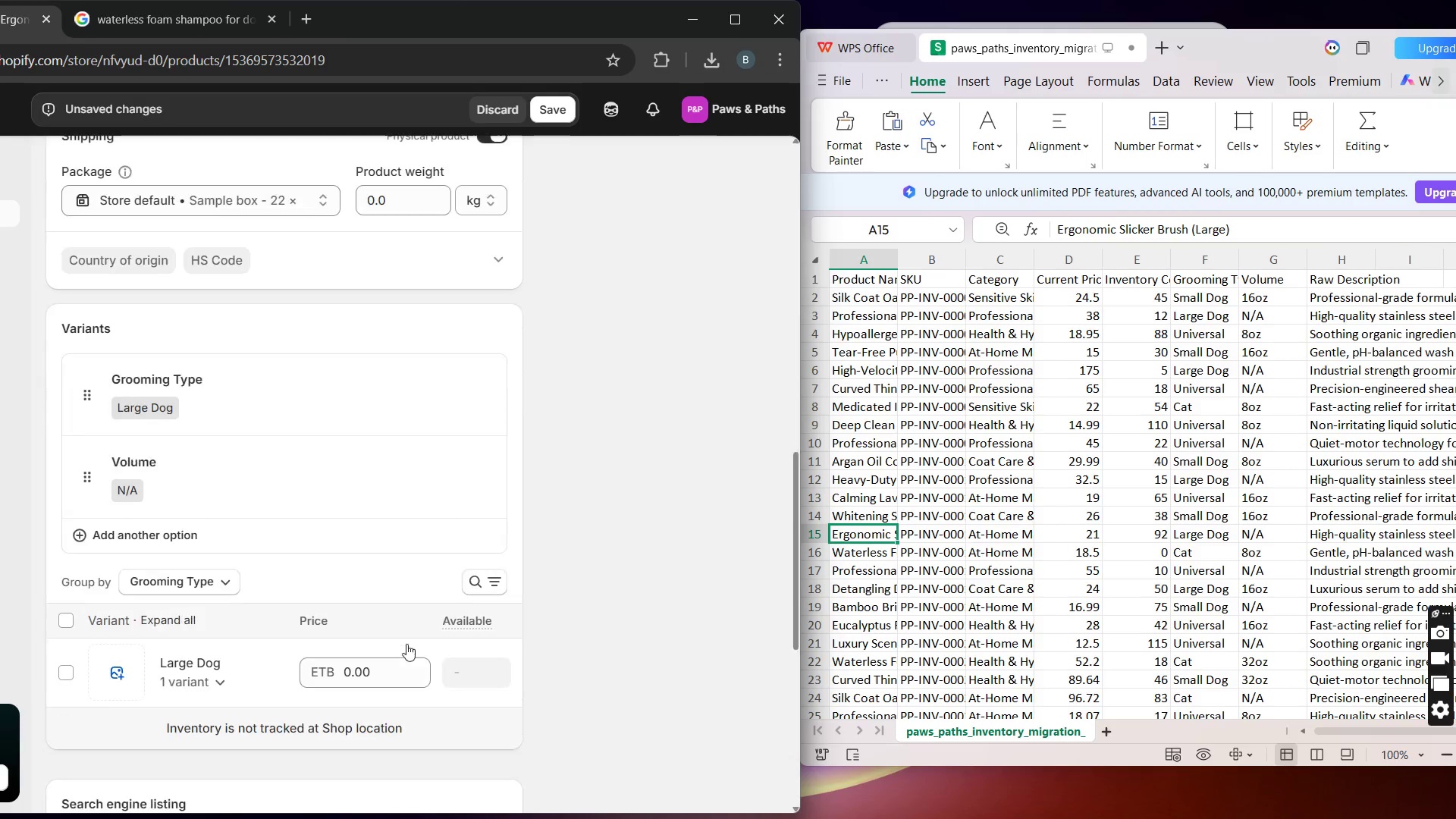 
wait(6.58)
 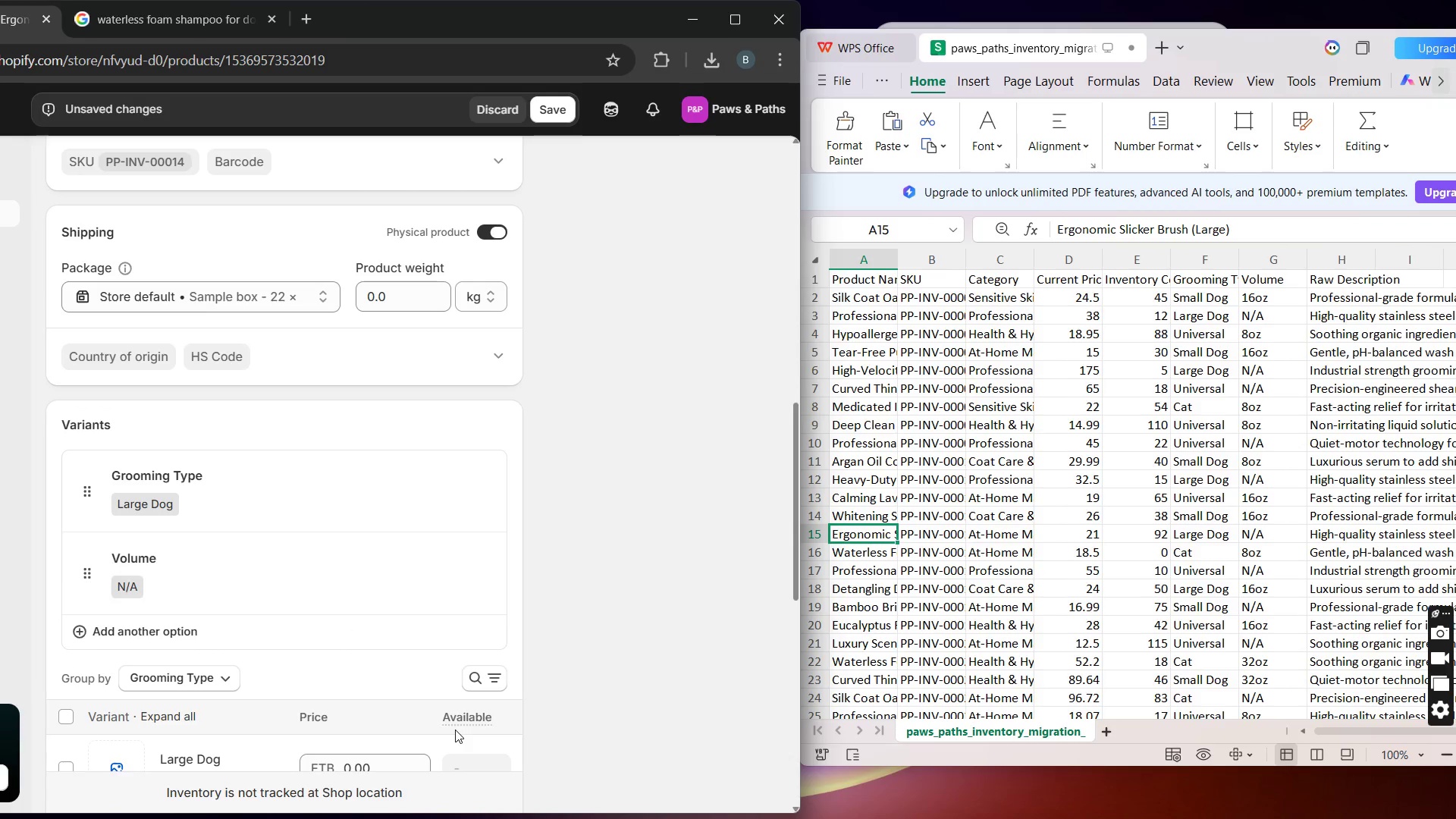 
left_click([261, 445])
 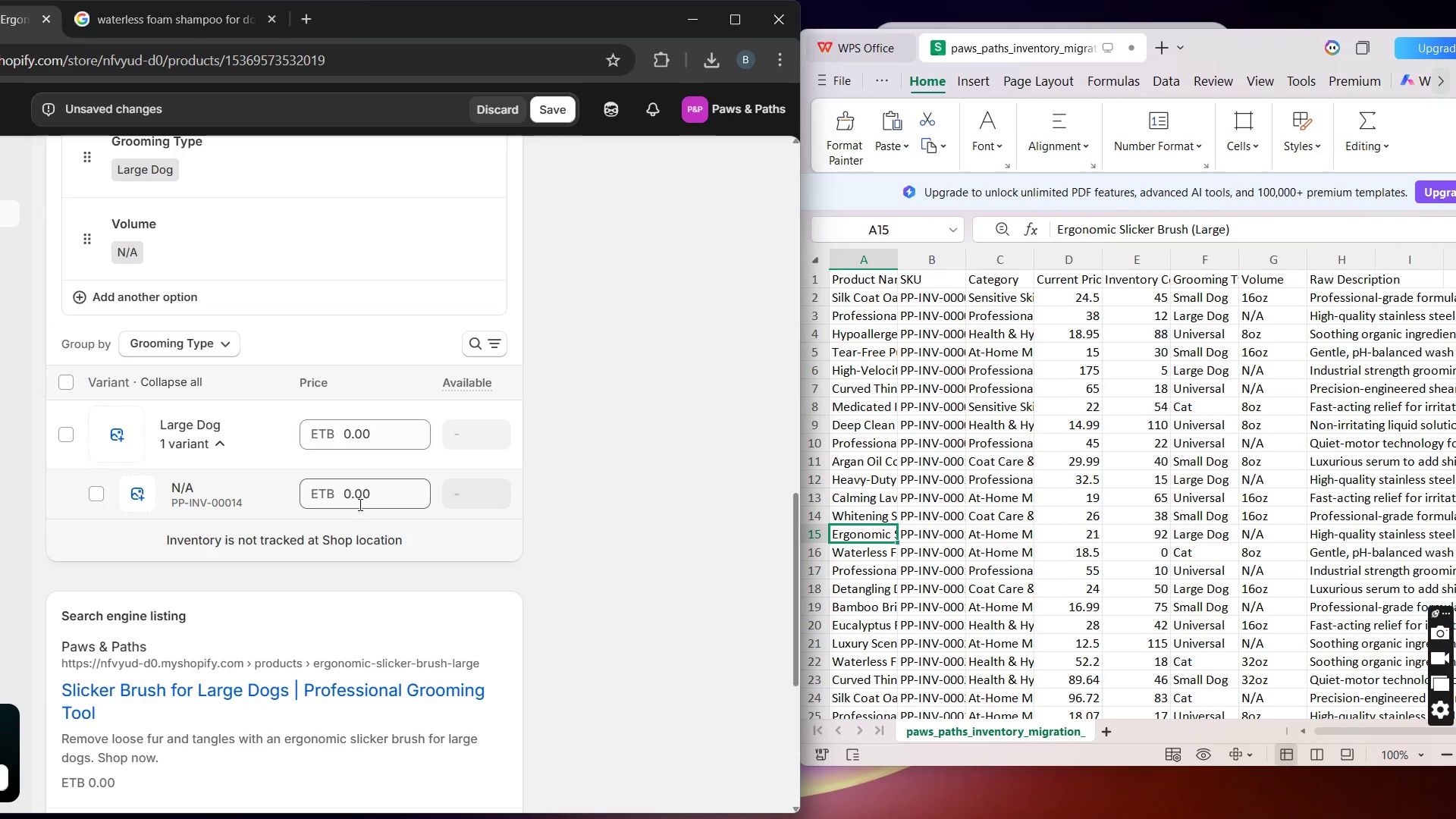 
left_click([370, 504])
 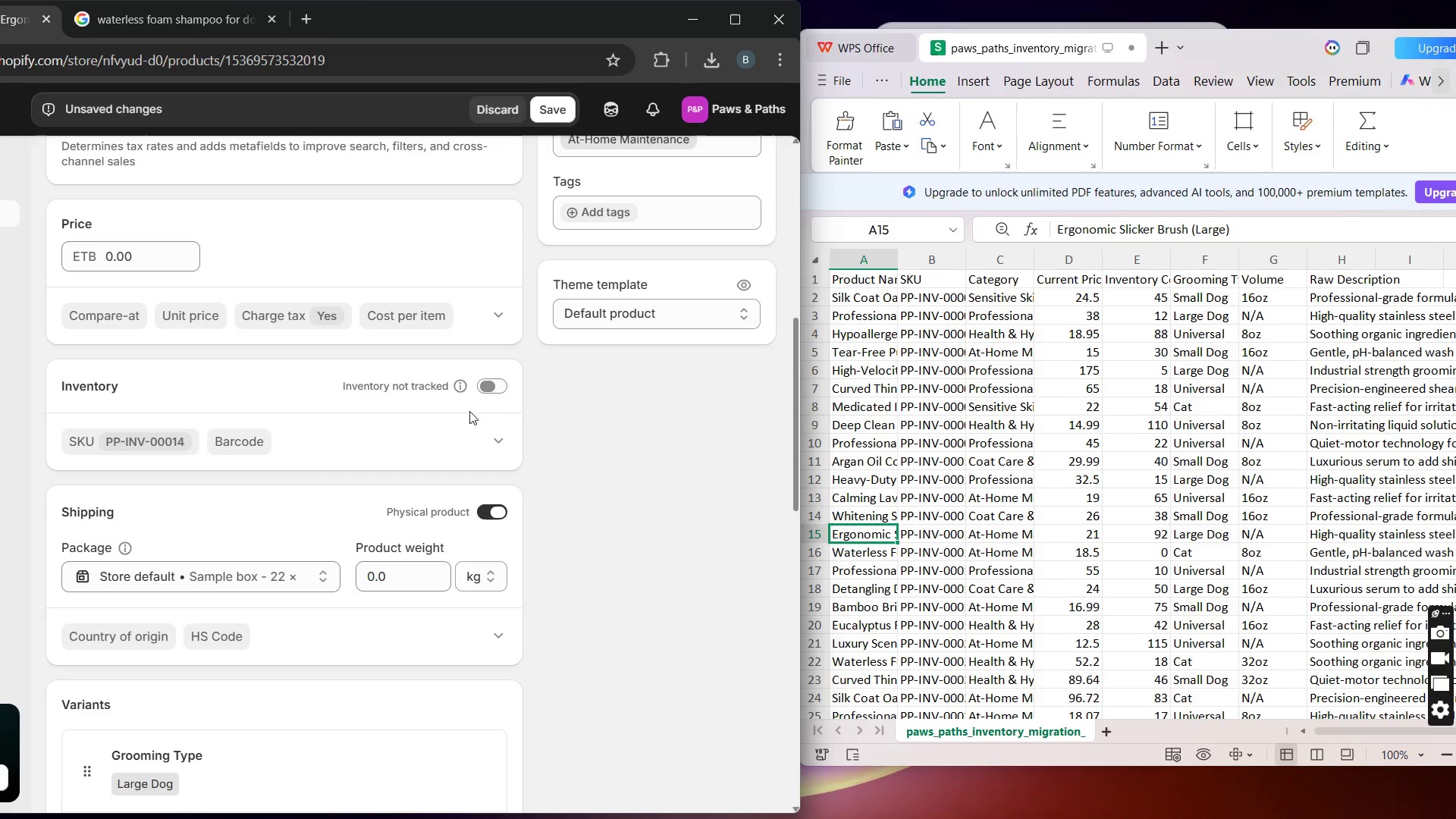 
left_click([491, 385])
 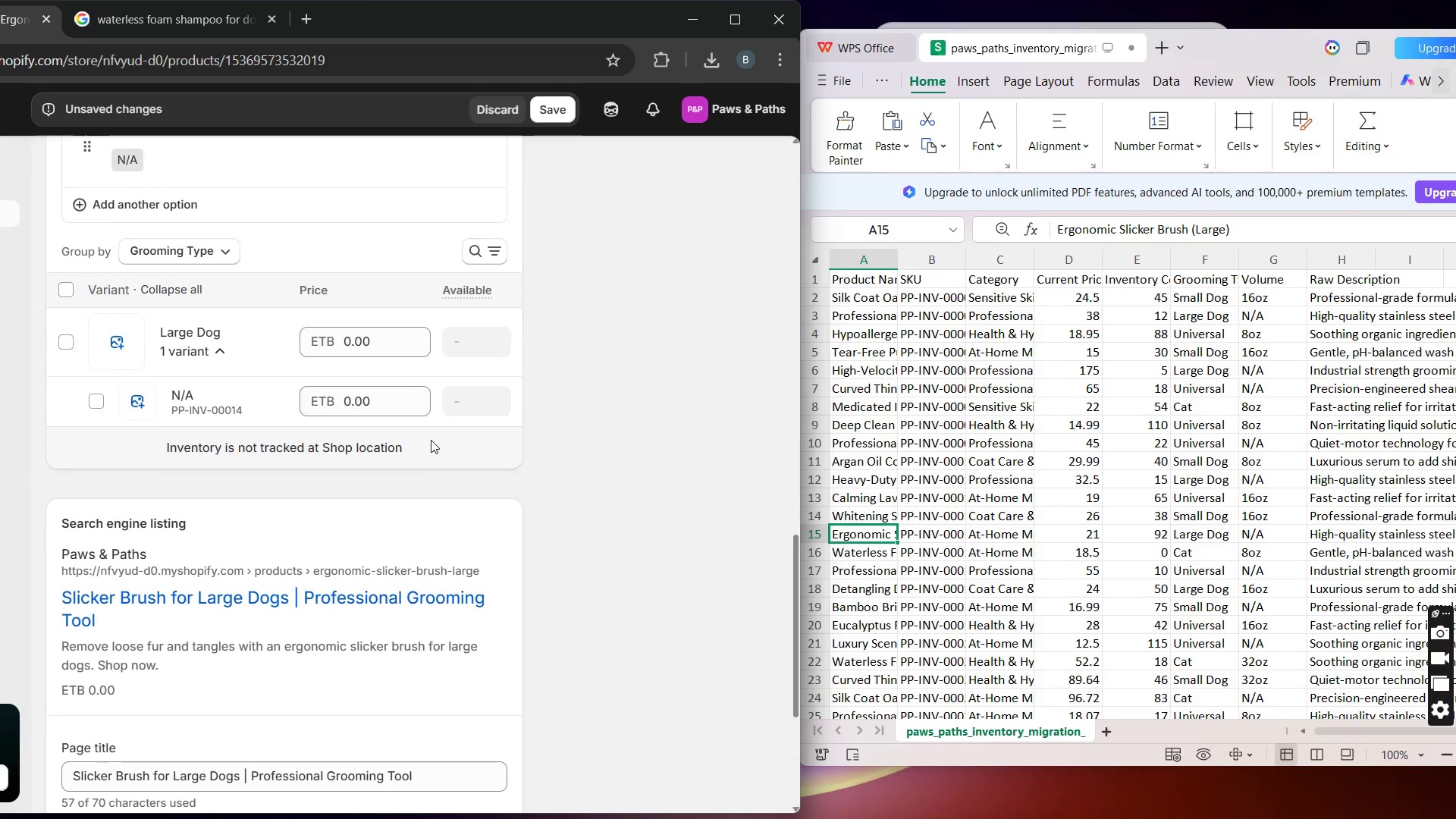 
wait(5.31)
 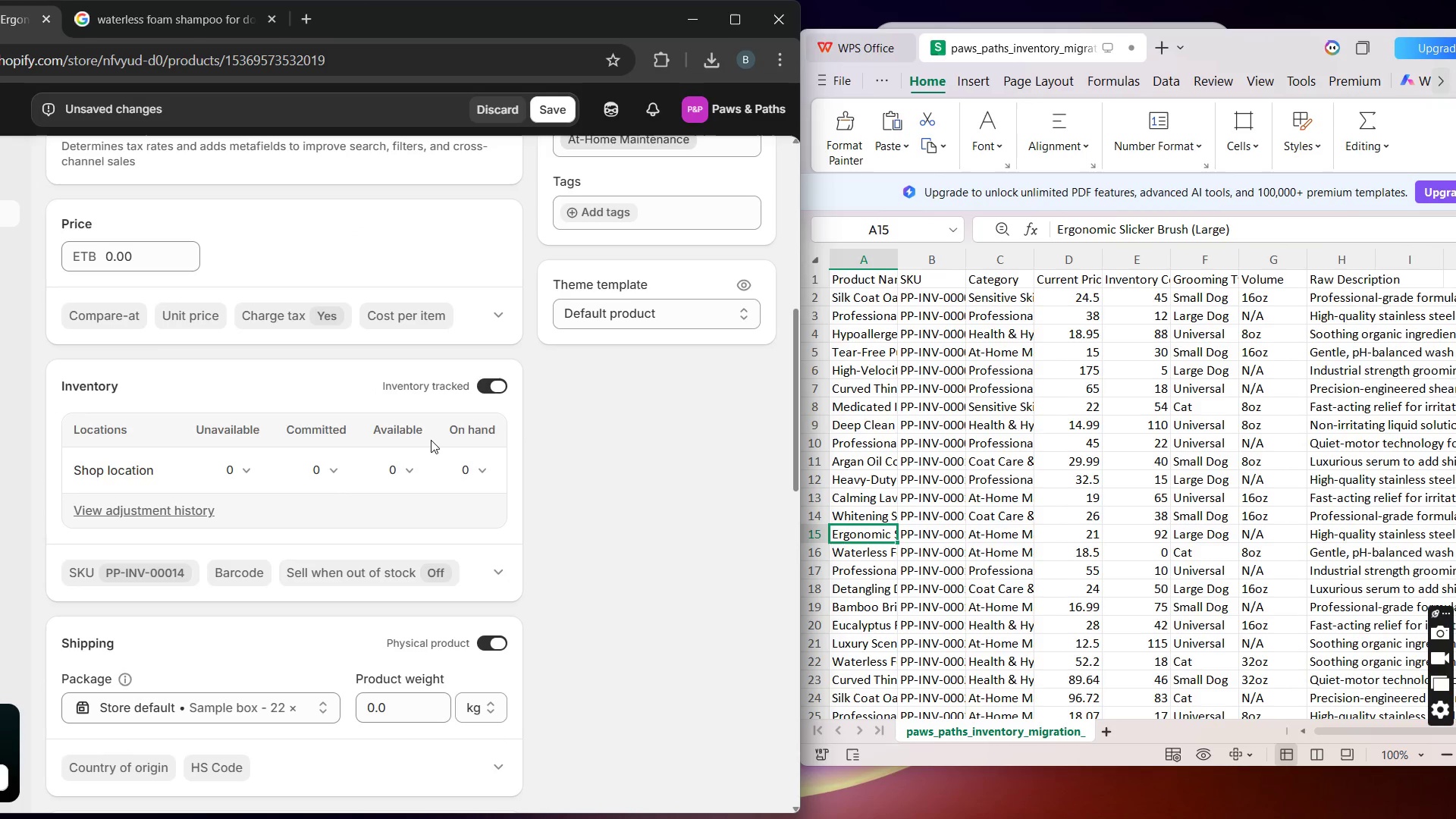 
left_click_drag(start_coordinate=[400, 439], to_coordinate=[331, 436])
 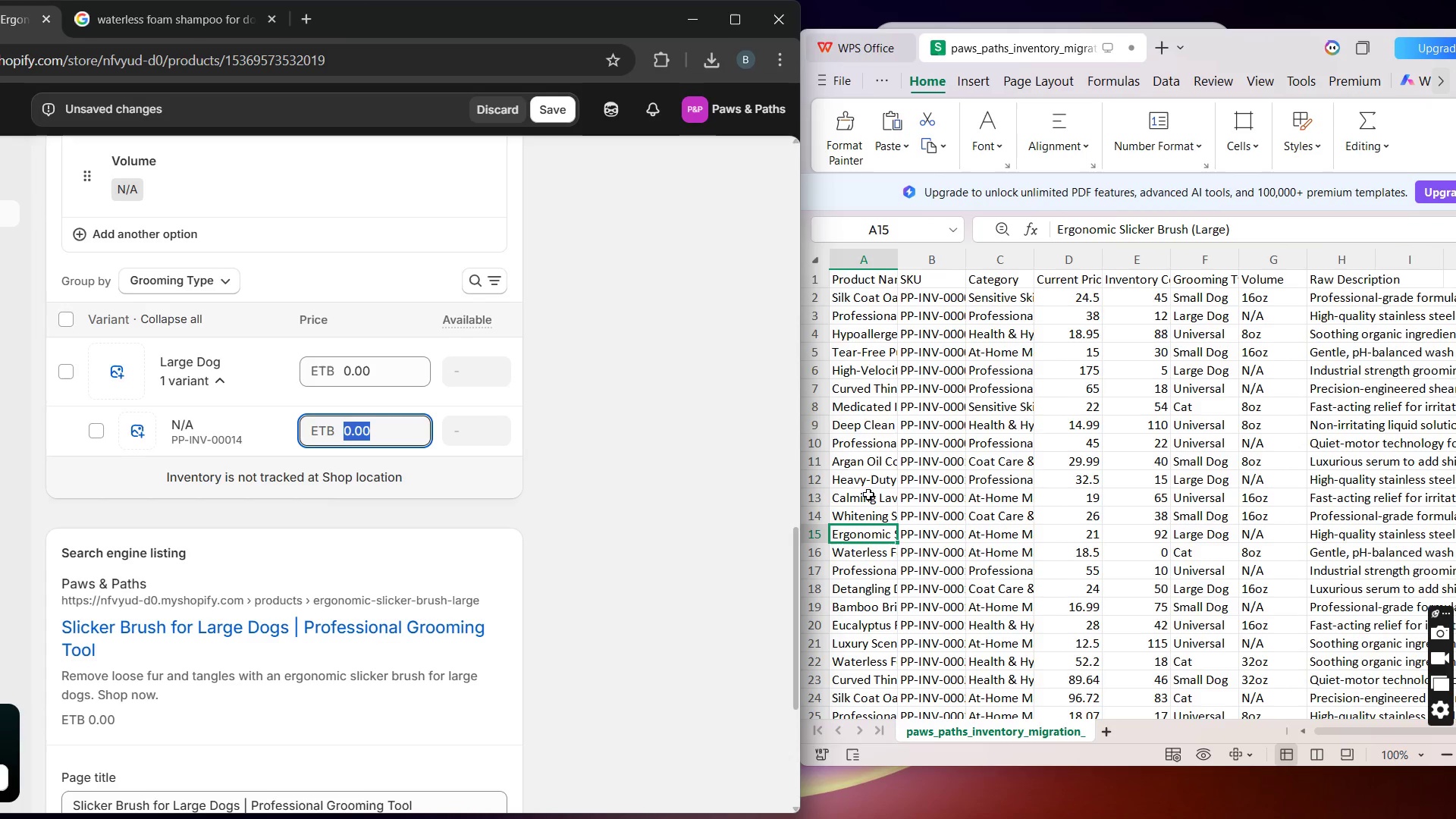 
wait(9.06)
 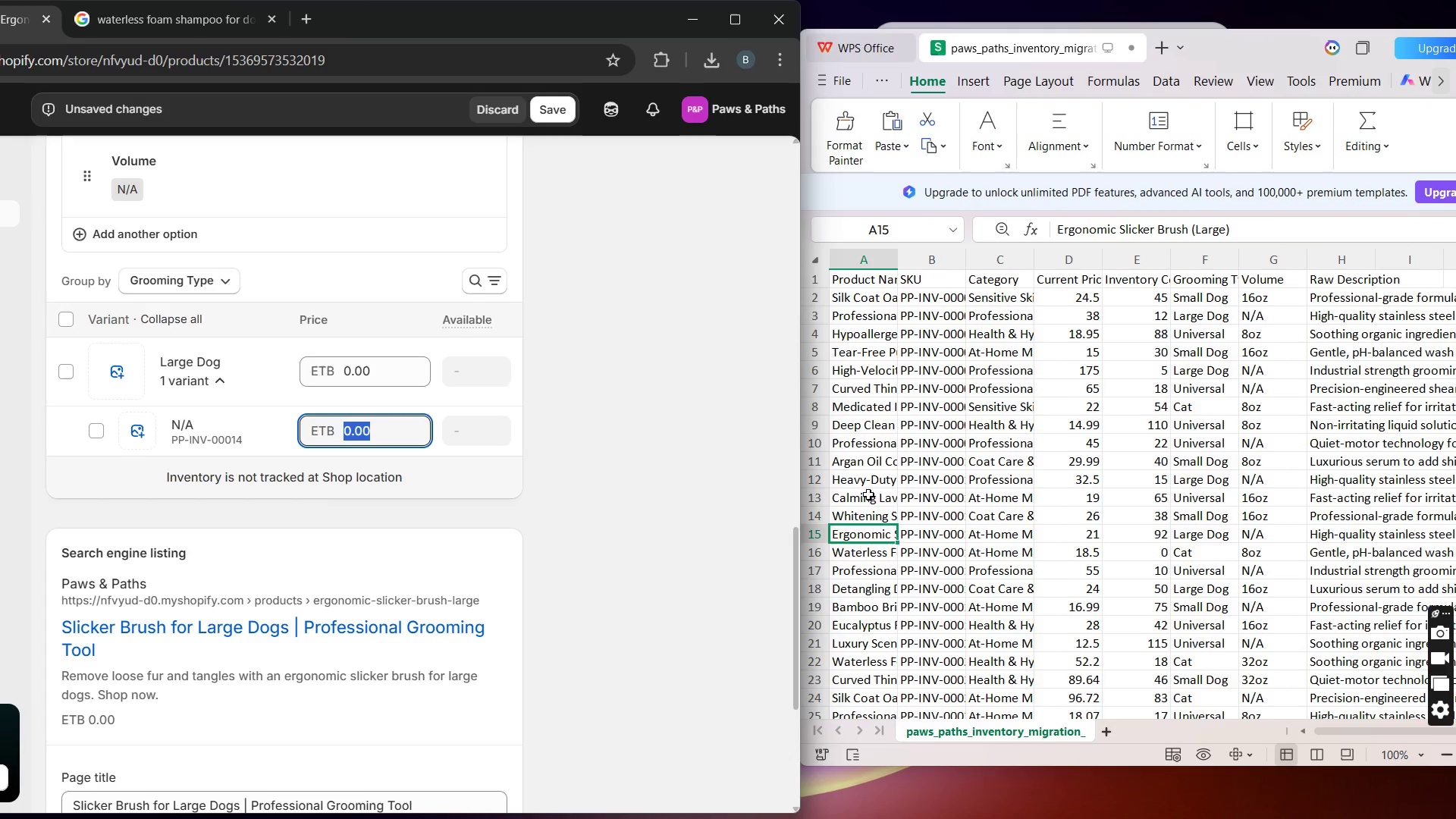 
type(21)
 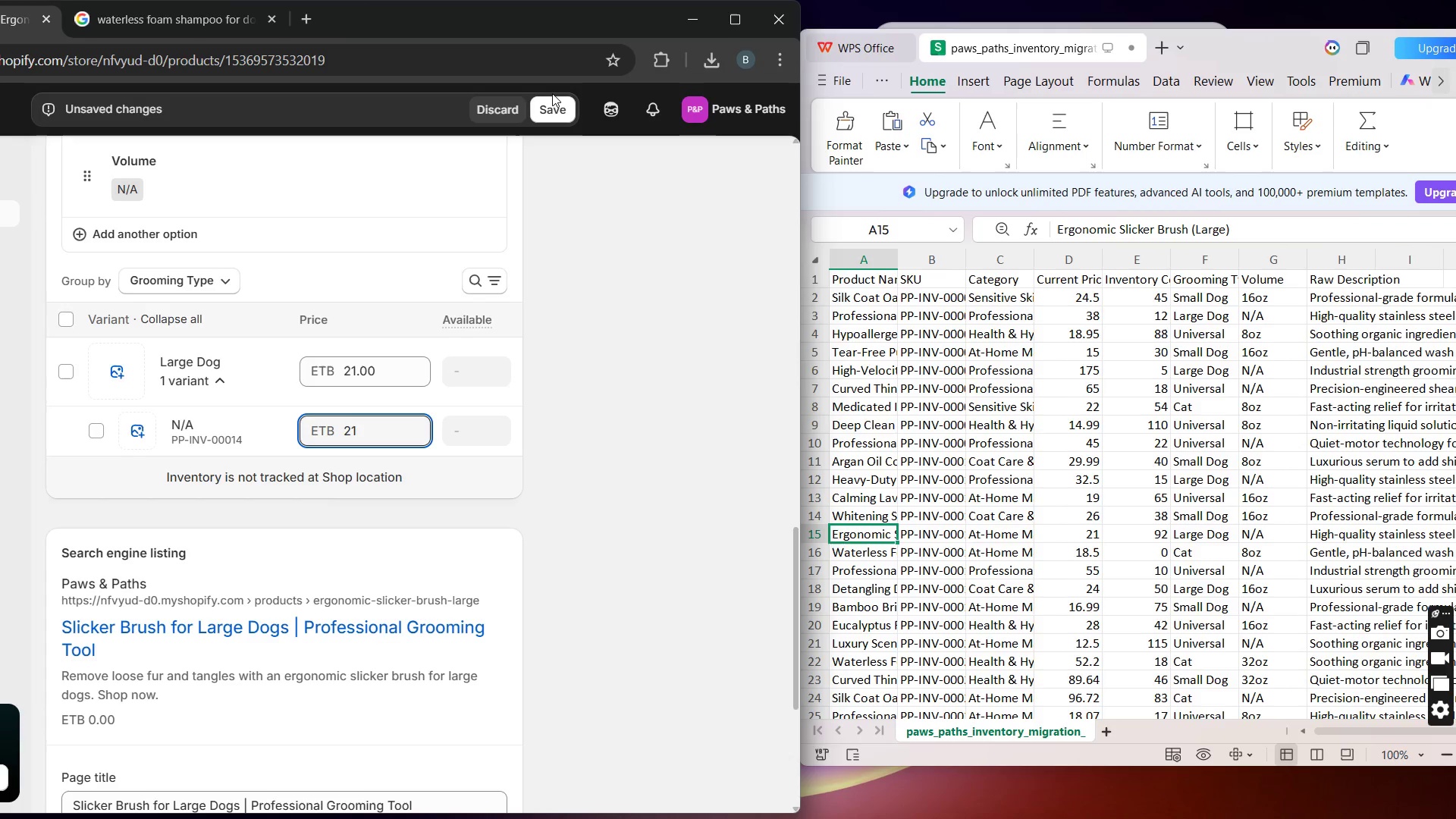 
left_click([554, 106])
 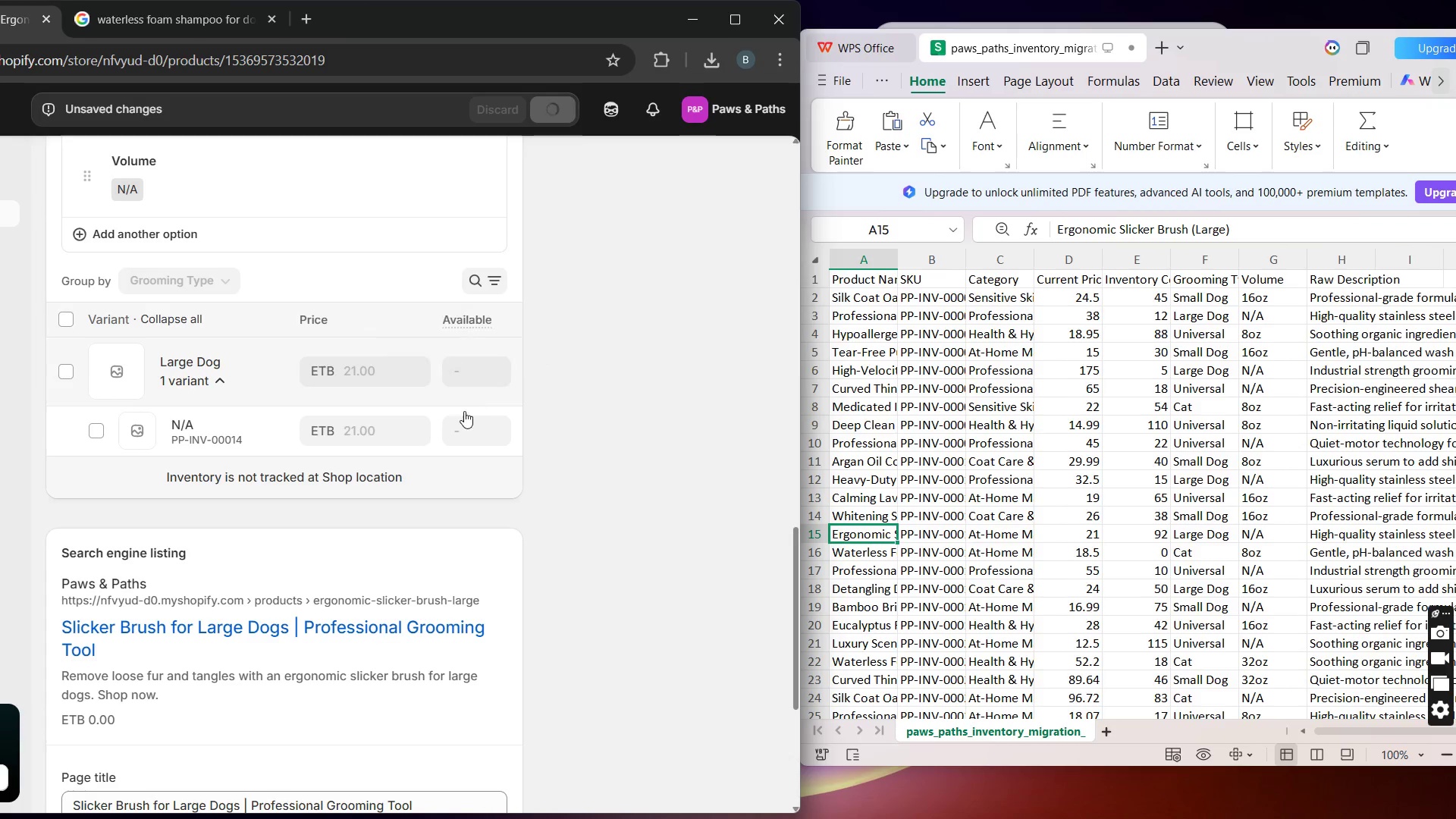 
left_click([460, 422])
 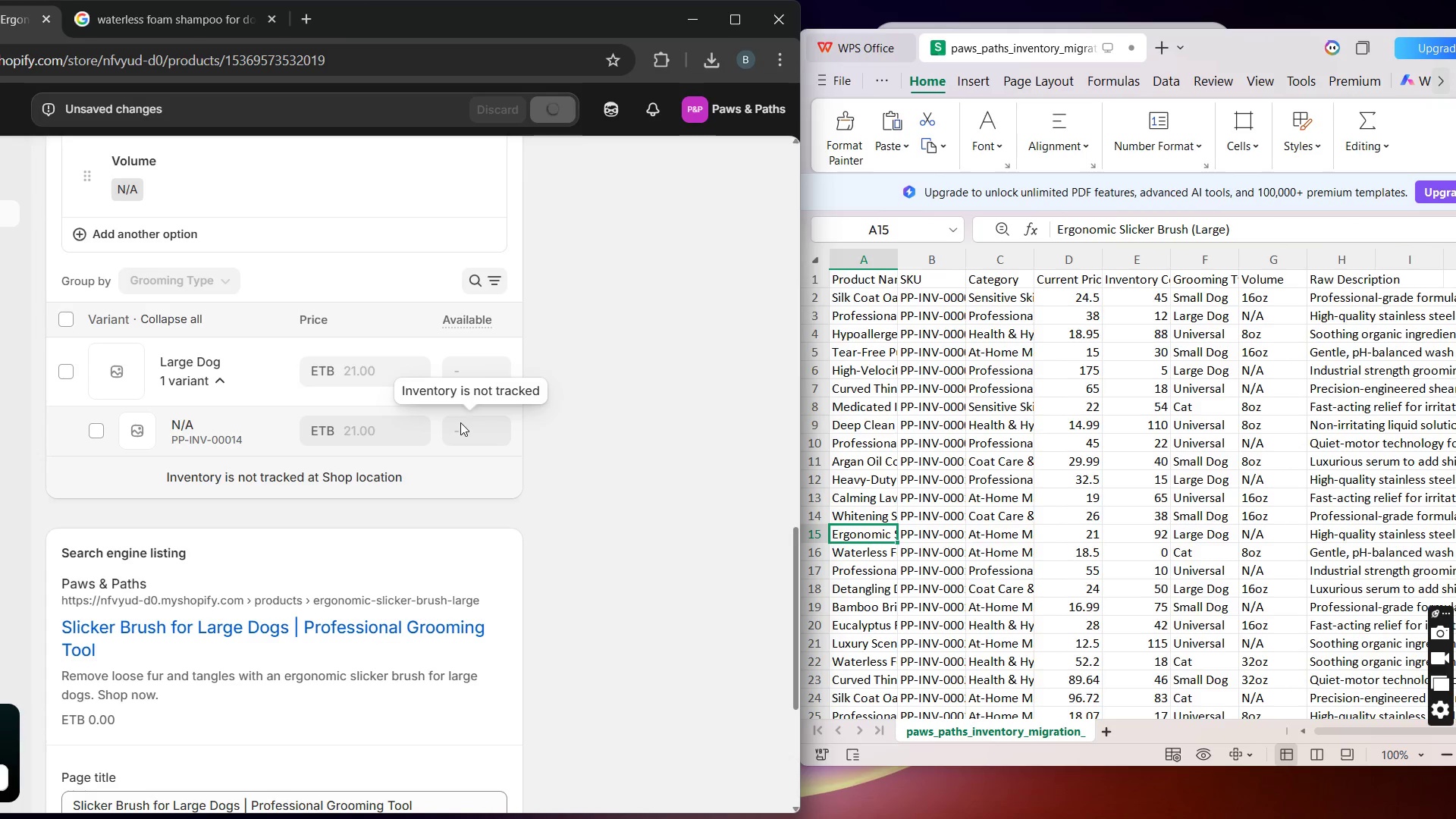 
left_click([460, 422])
 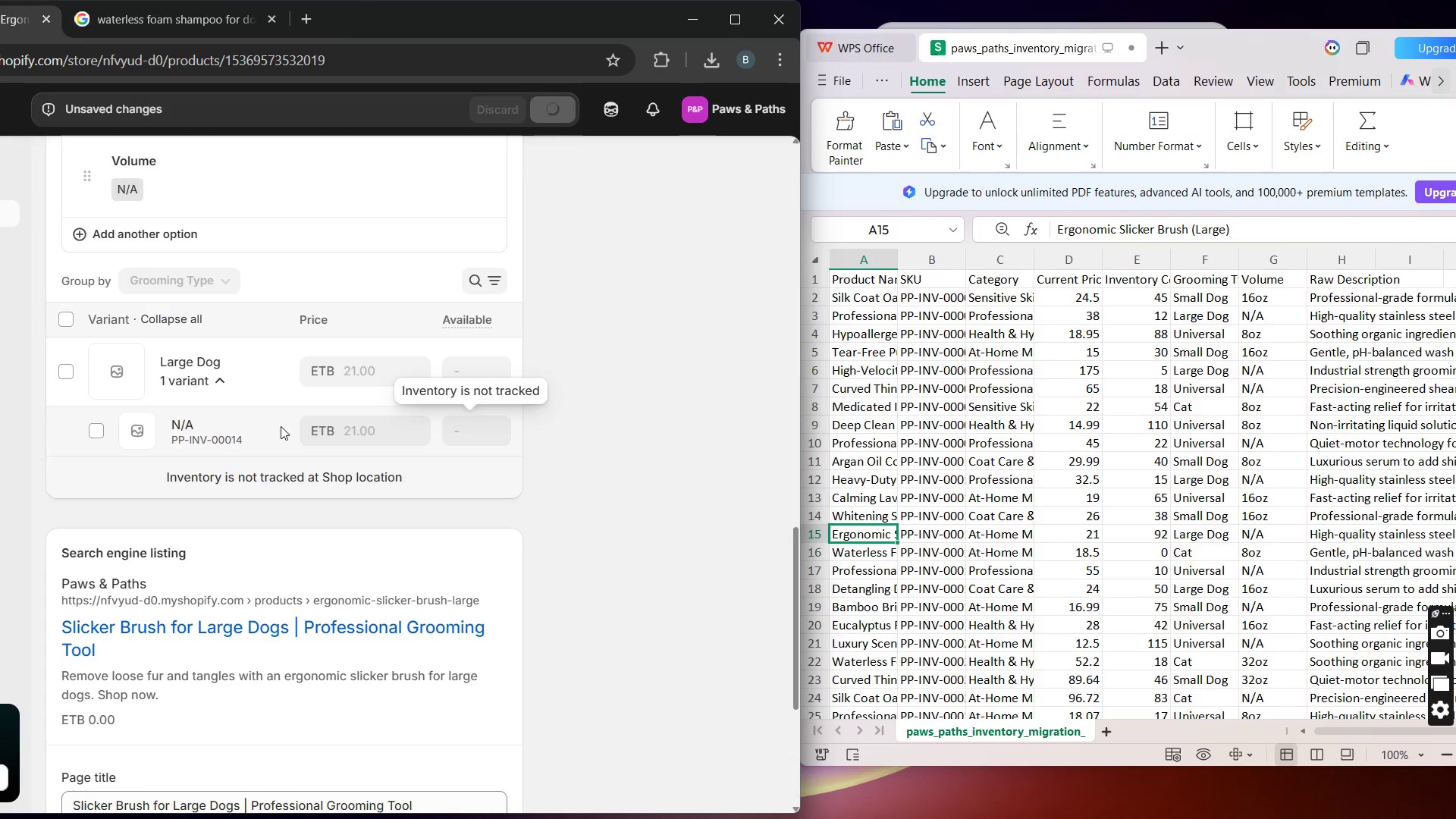 
left_click([259, 427])
 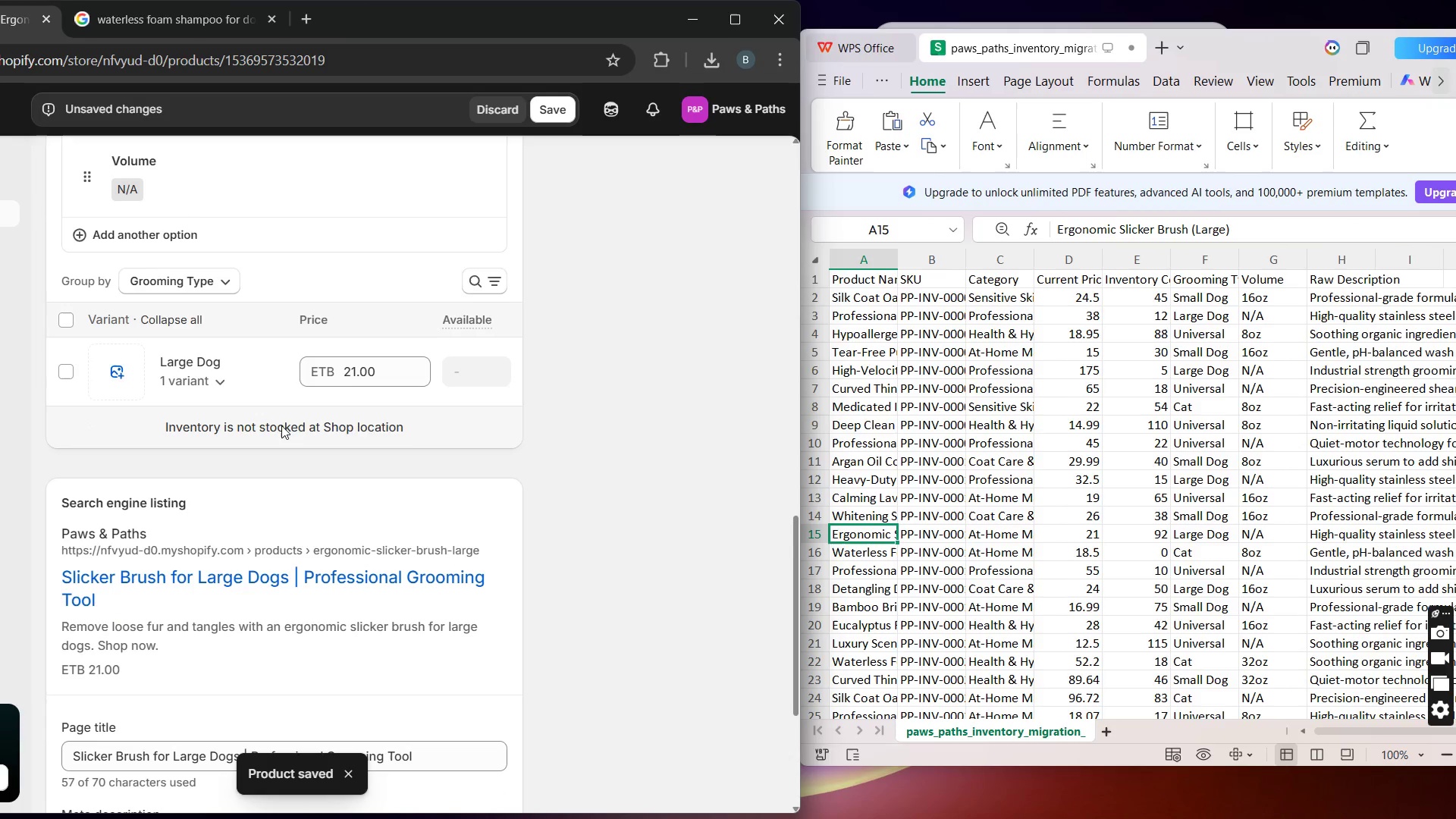 
wait(5.92)
 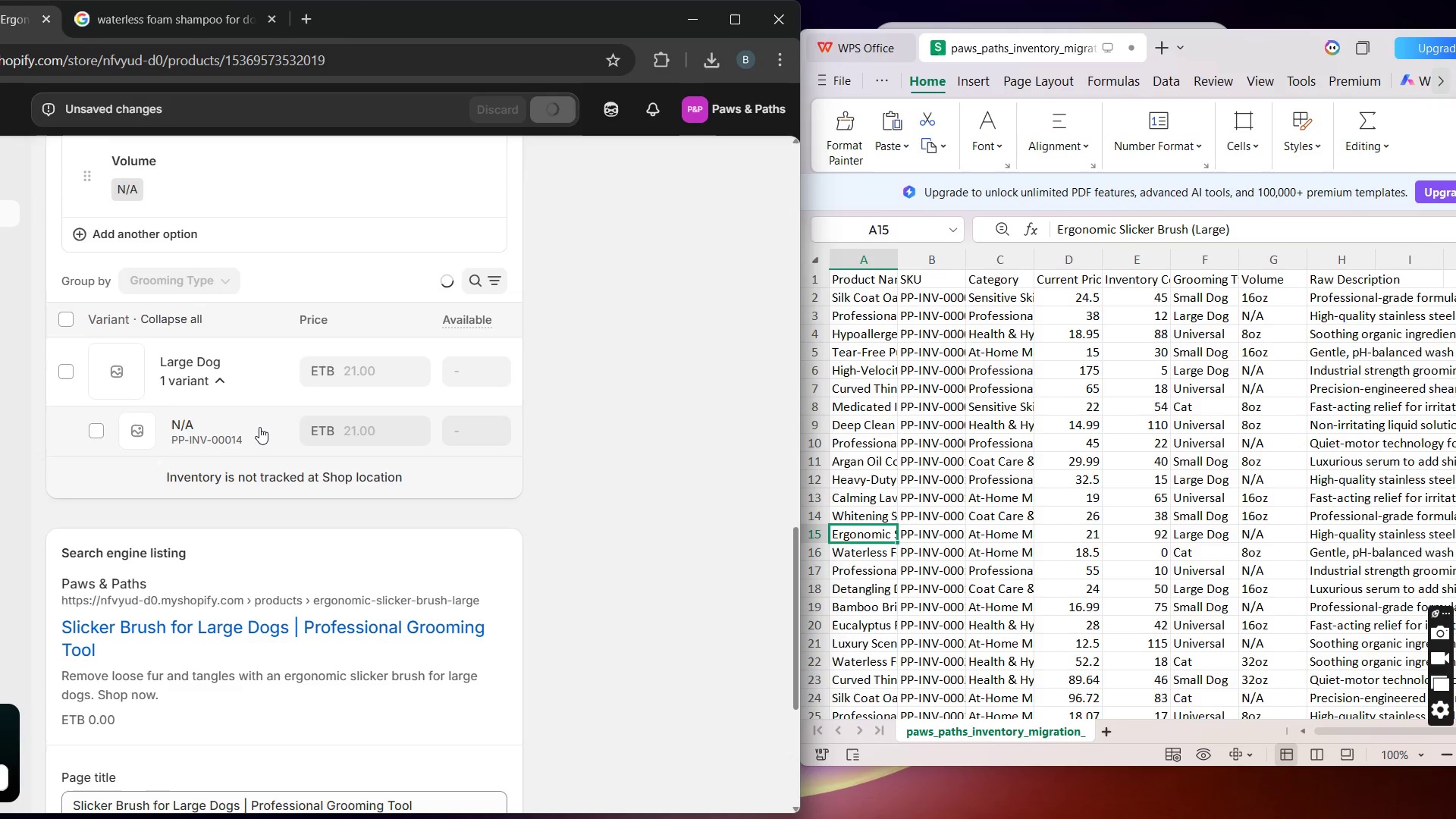 
left_click([243, 376])
 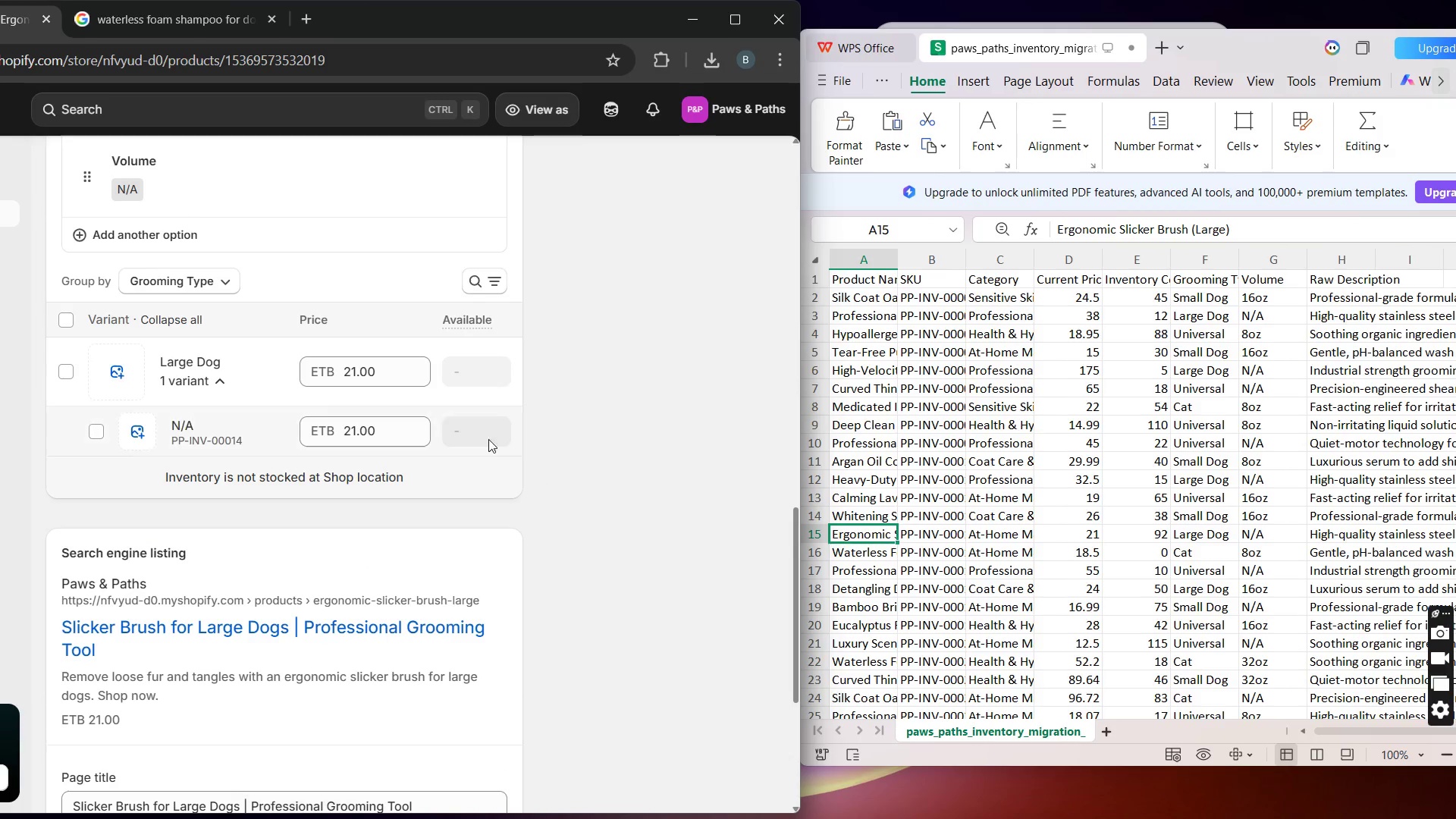 
left_click([474, 430])
 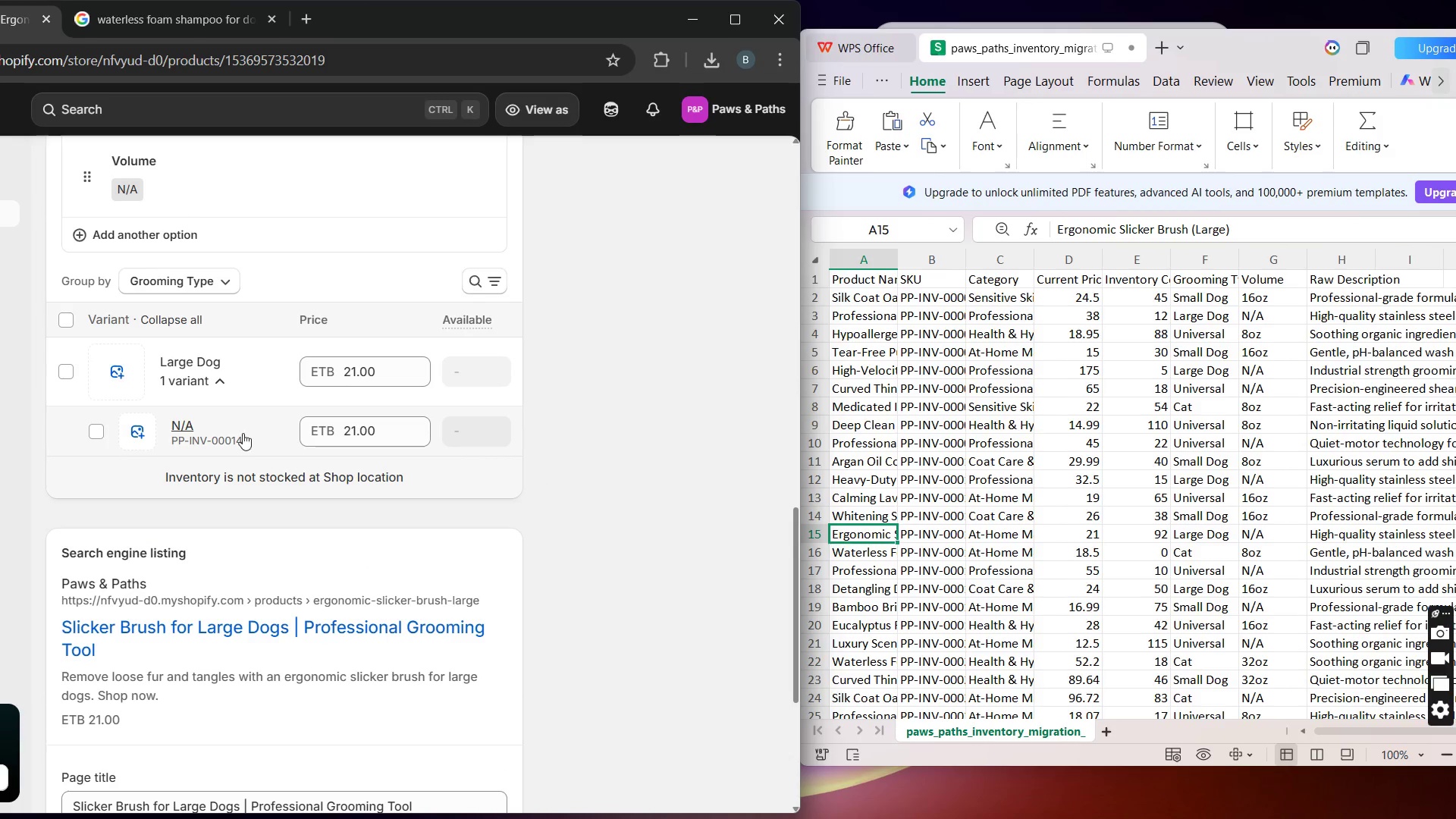 
left_click([229, 431])
 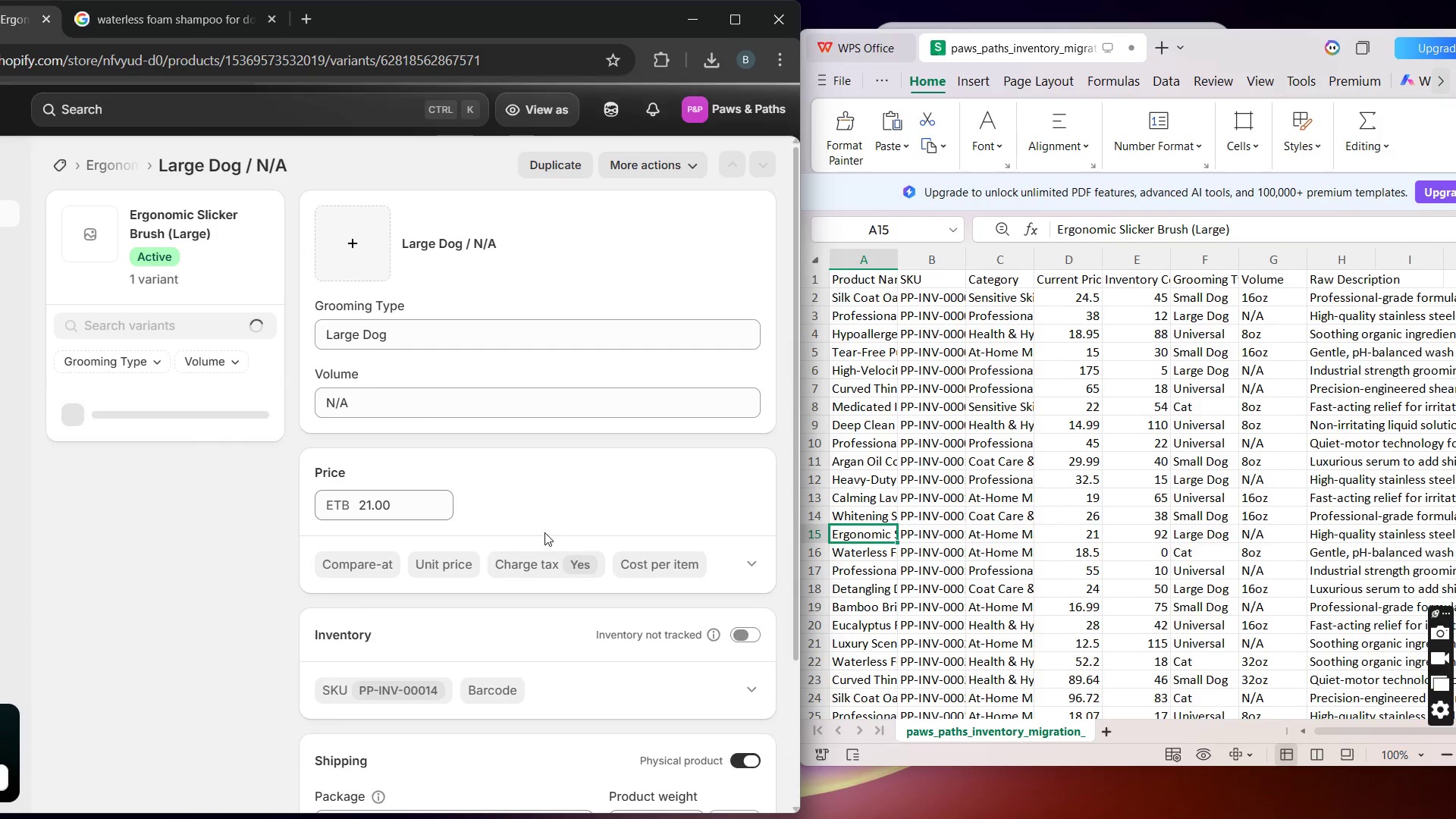 
wait(5.14)
 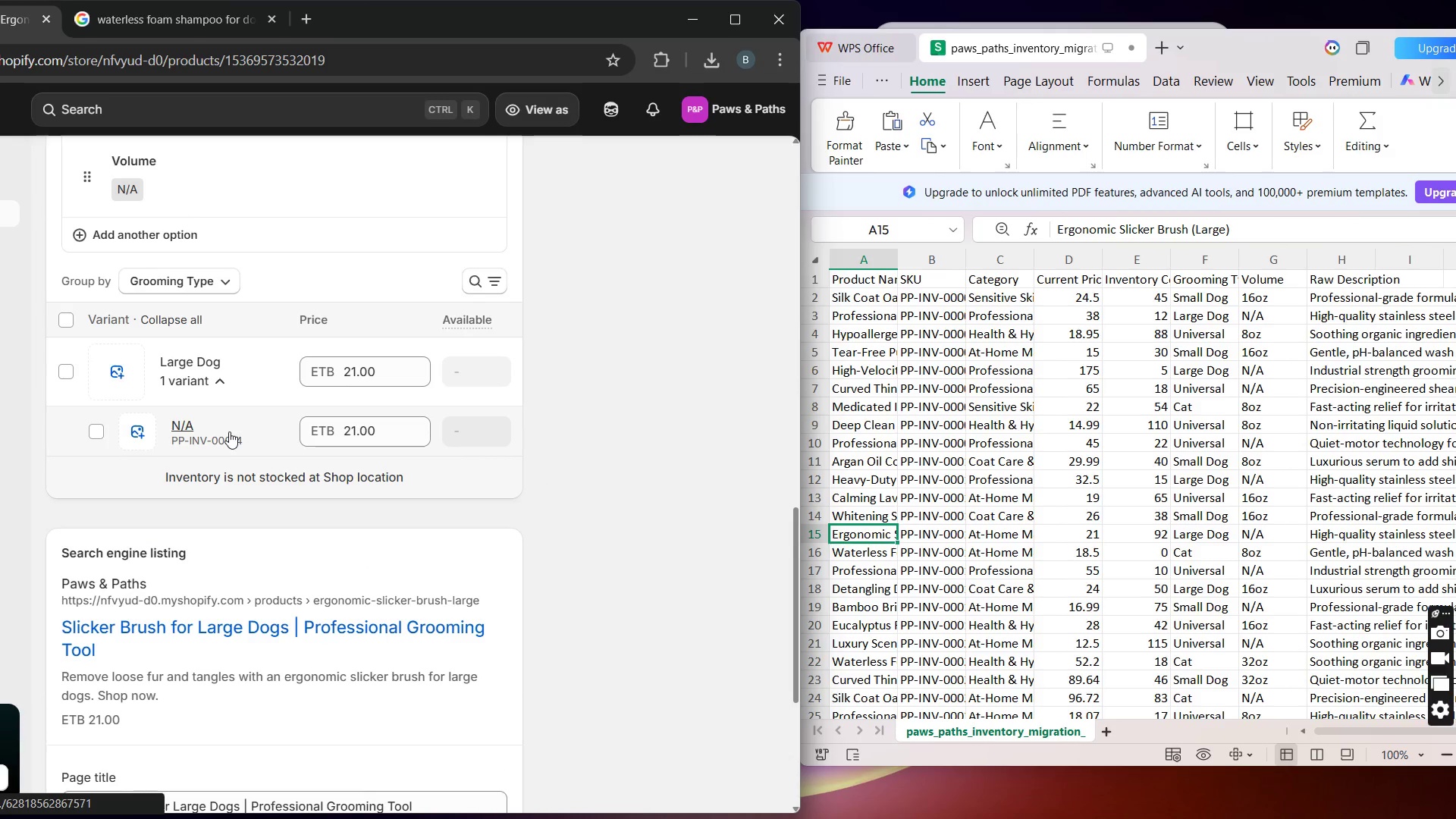 
left_click([745, 639])
 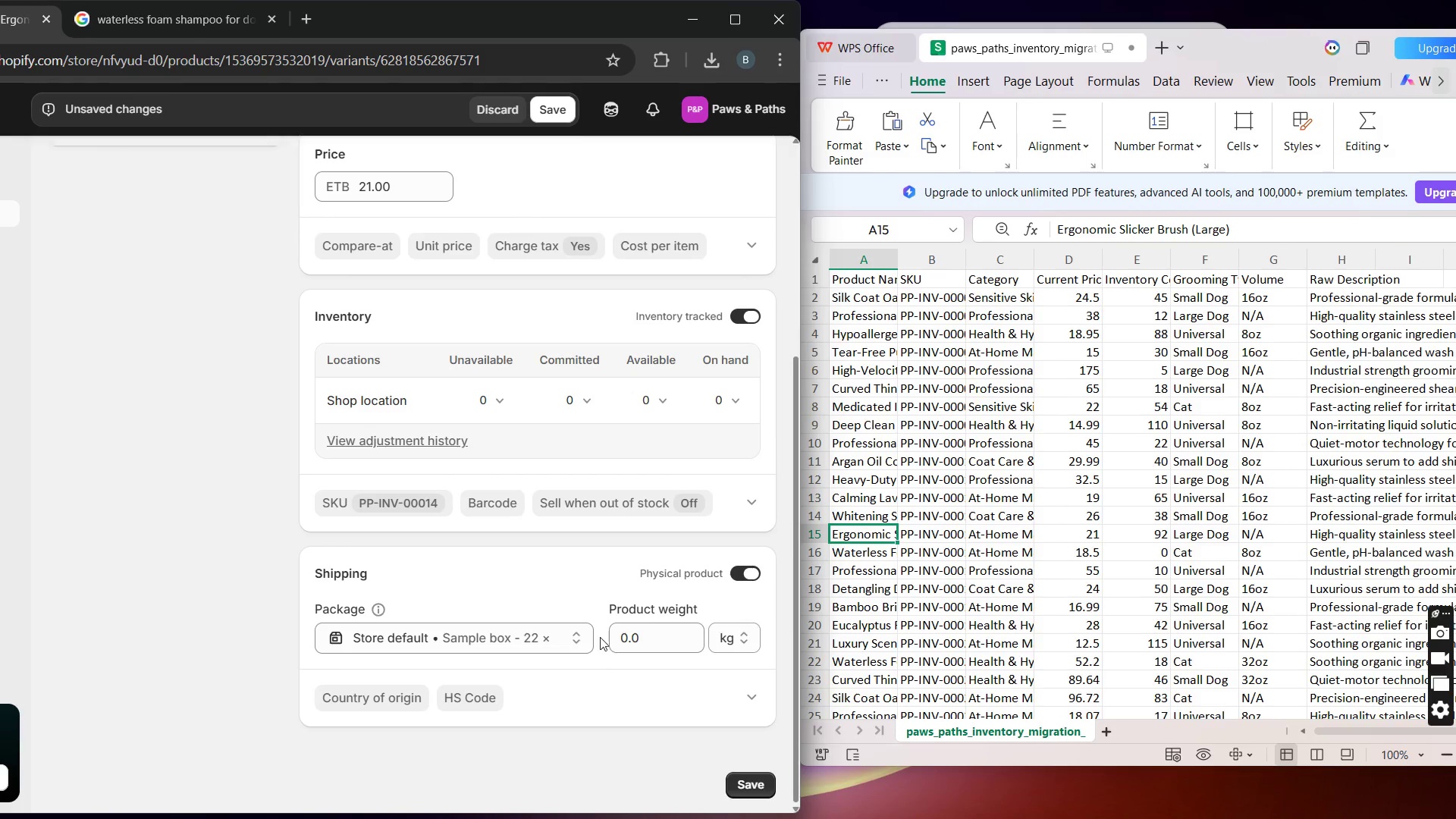 
wait(5.3)
 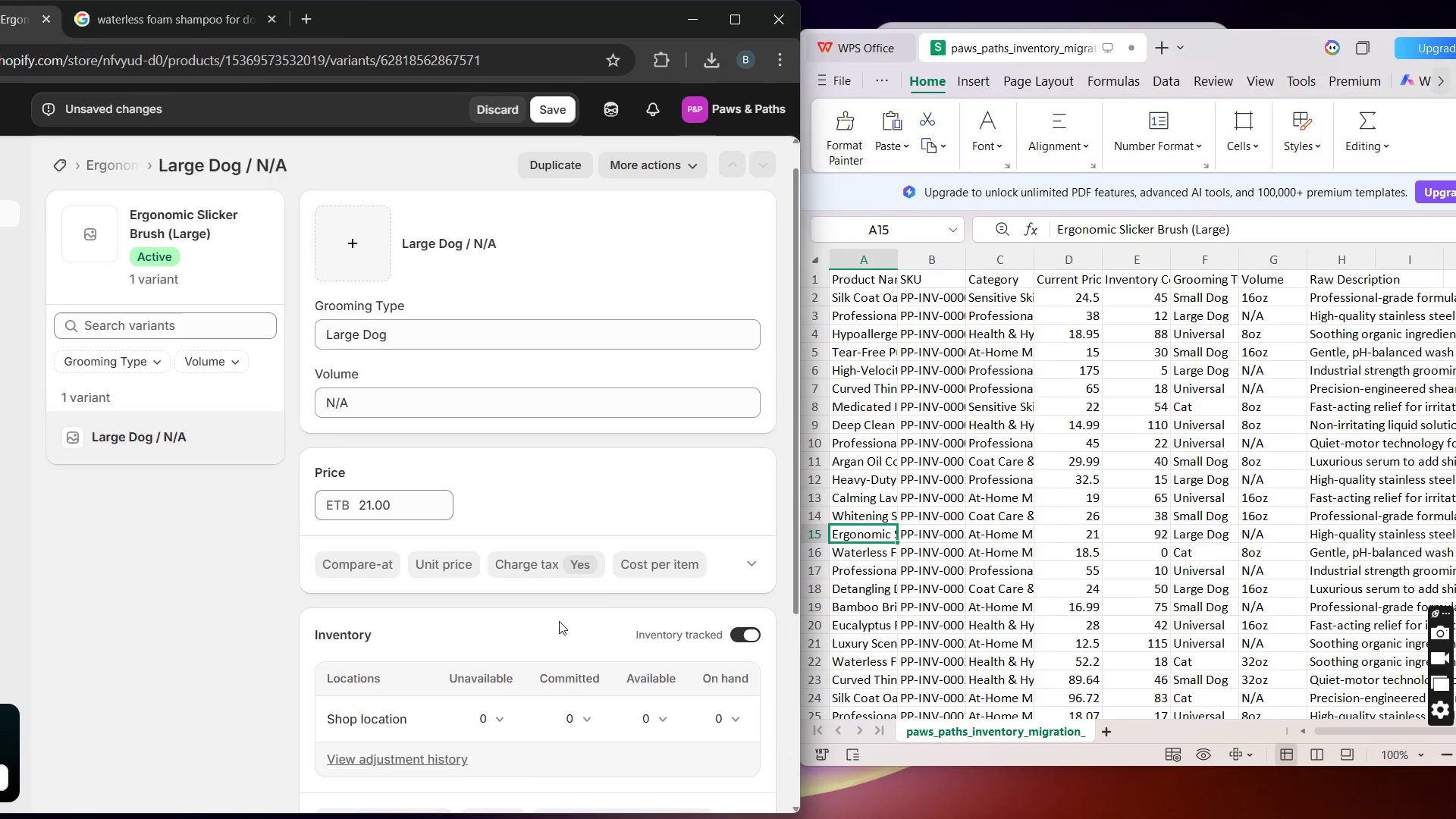 
left_click([648, 394])
 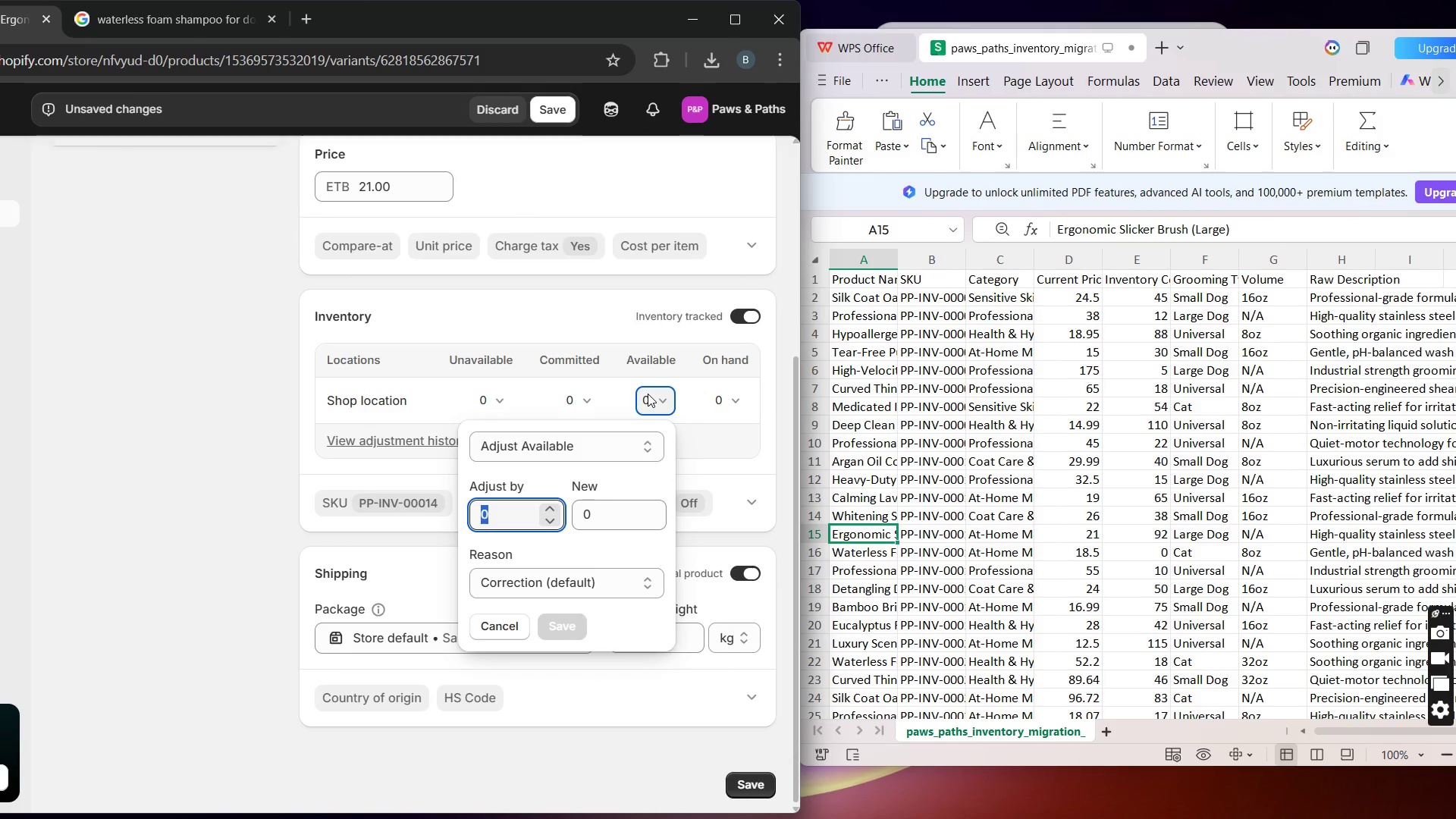 
type(92)
 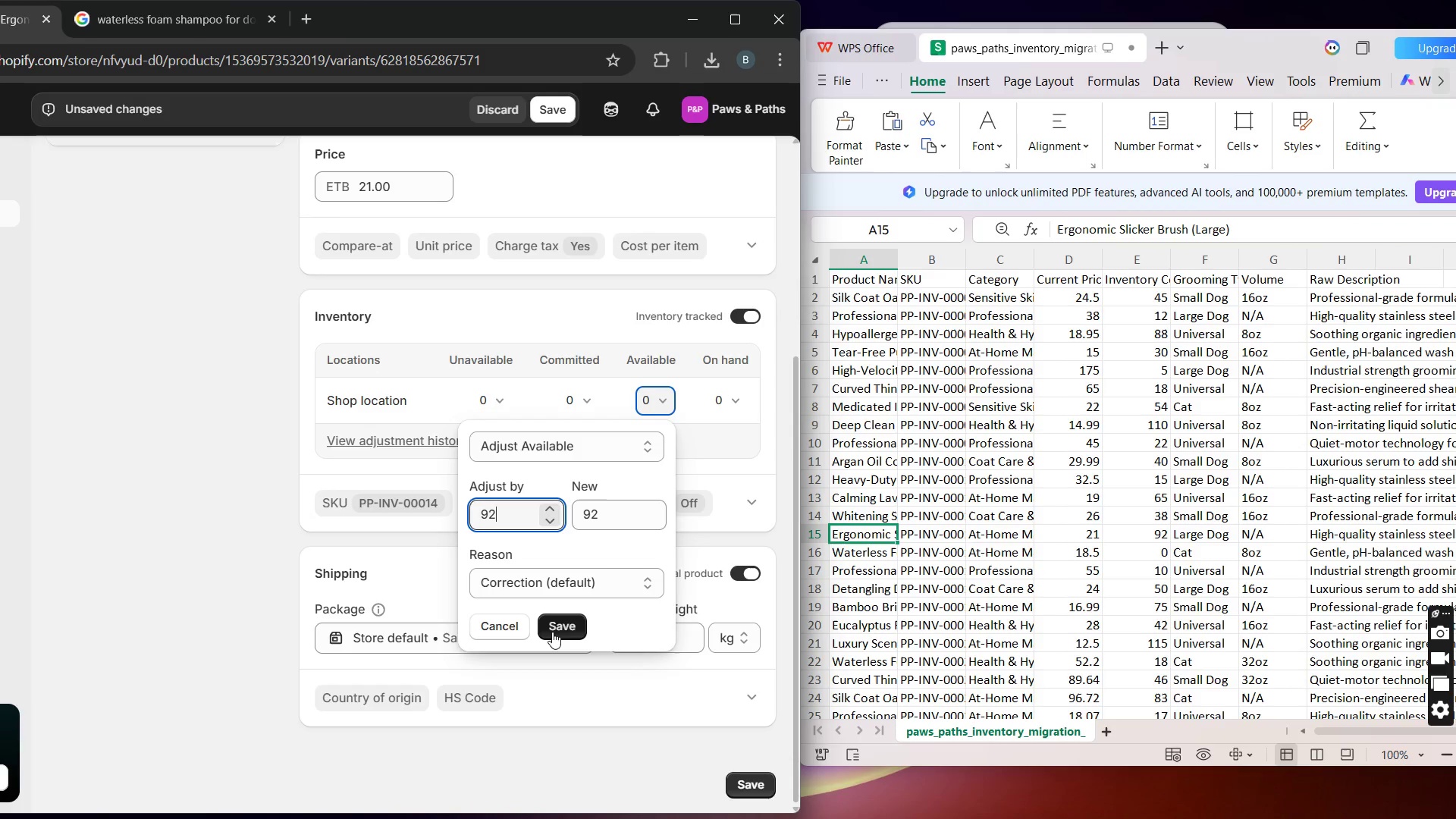 
left_click([552, 632])
 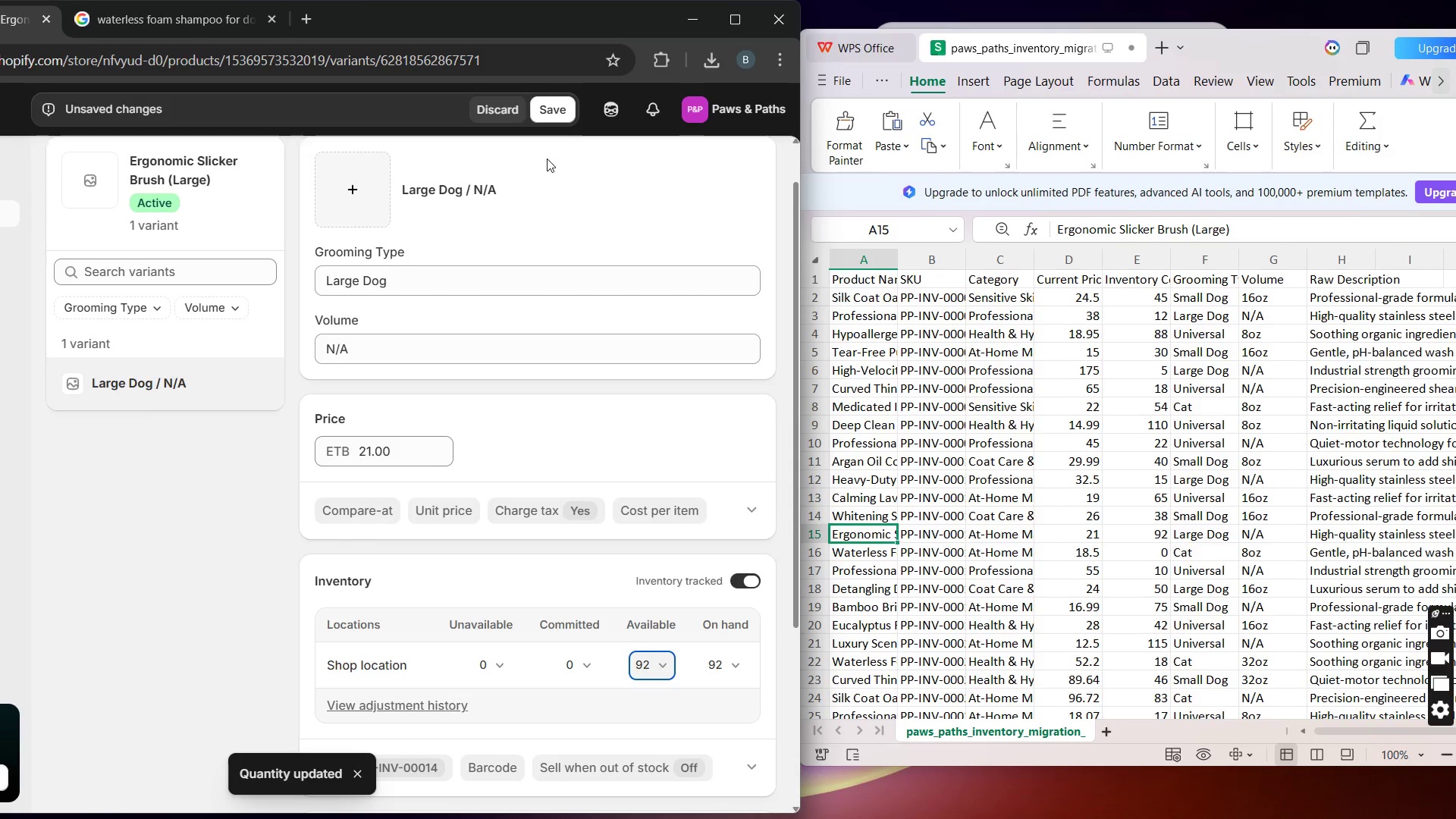 
wait(7.31)
 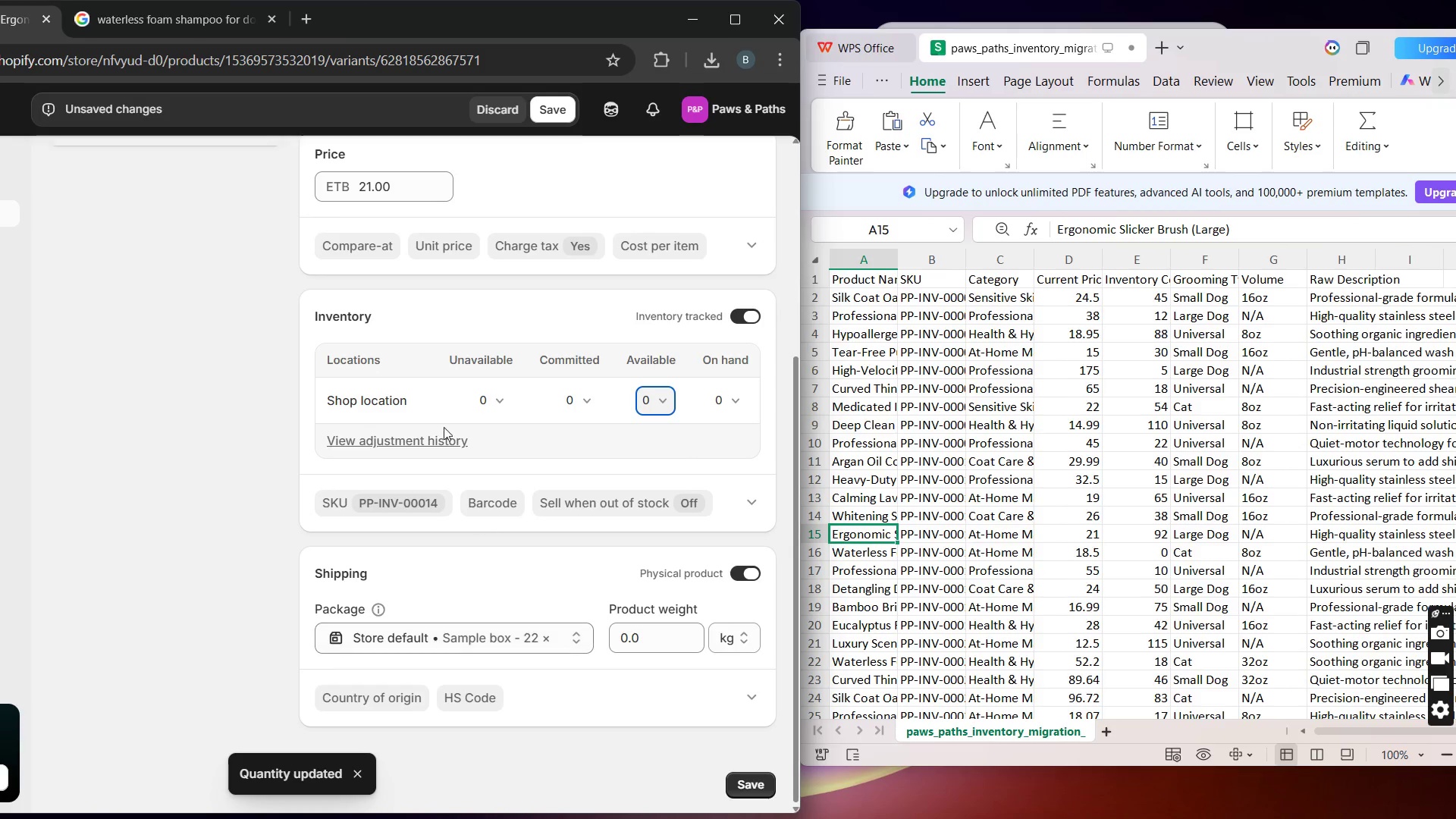 
left_click([554, 99])
 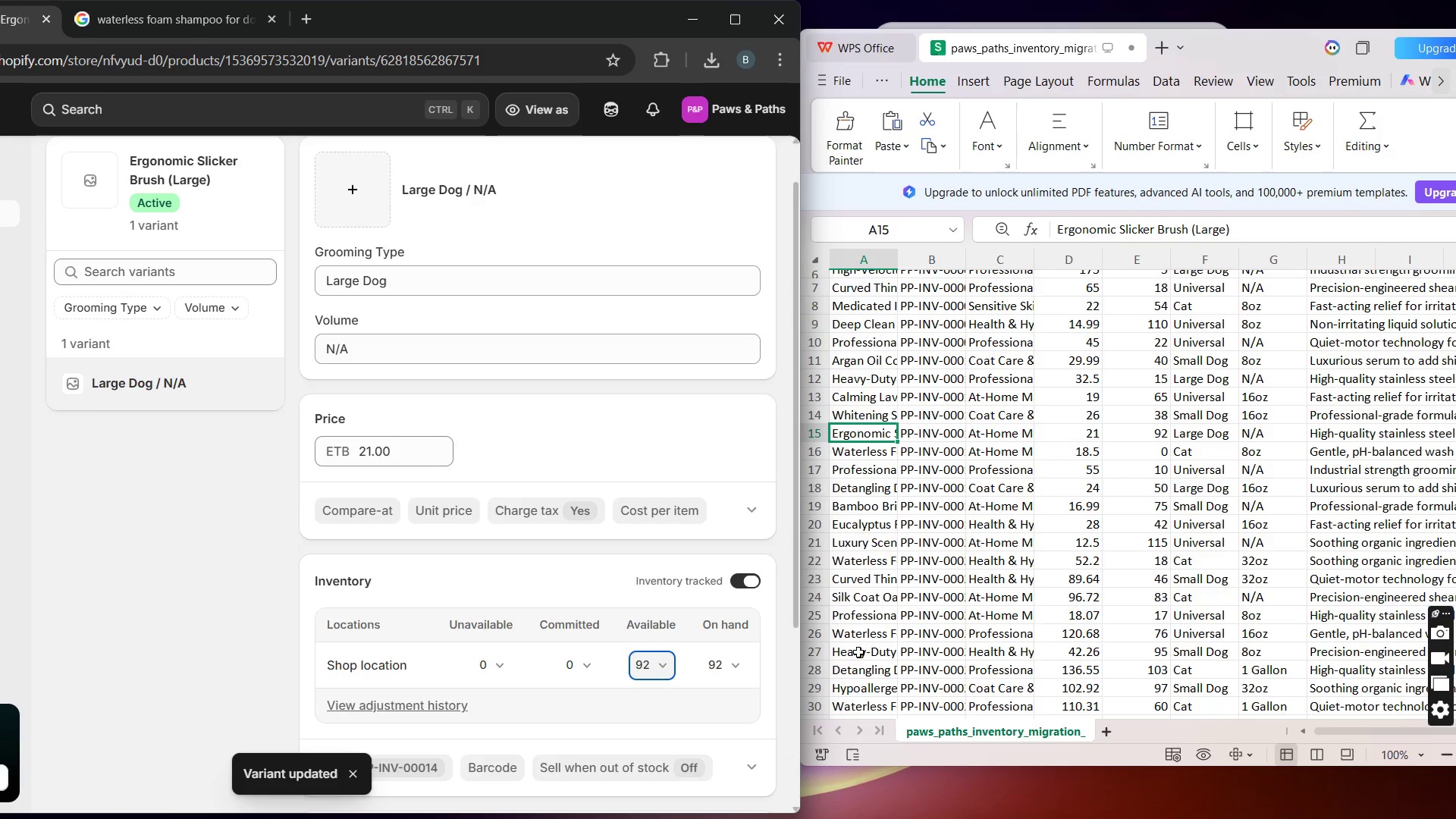 
wait(11.06)
 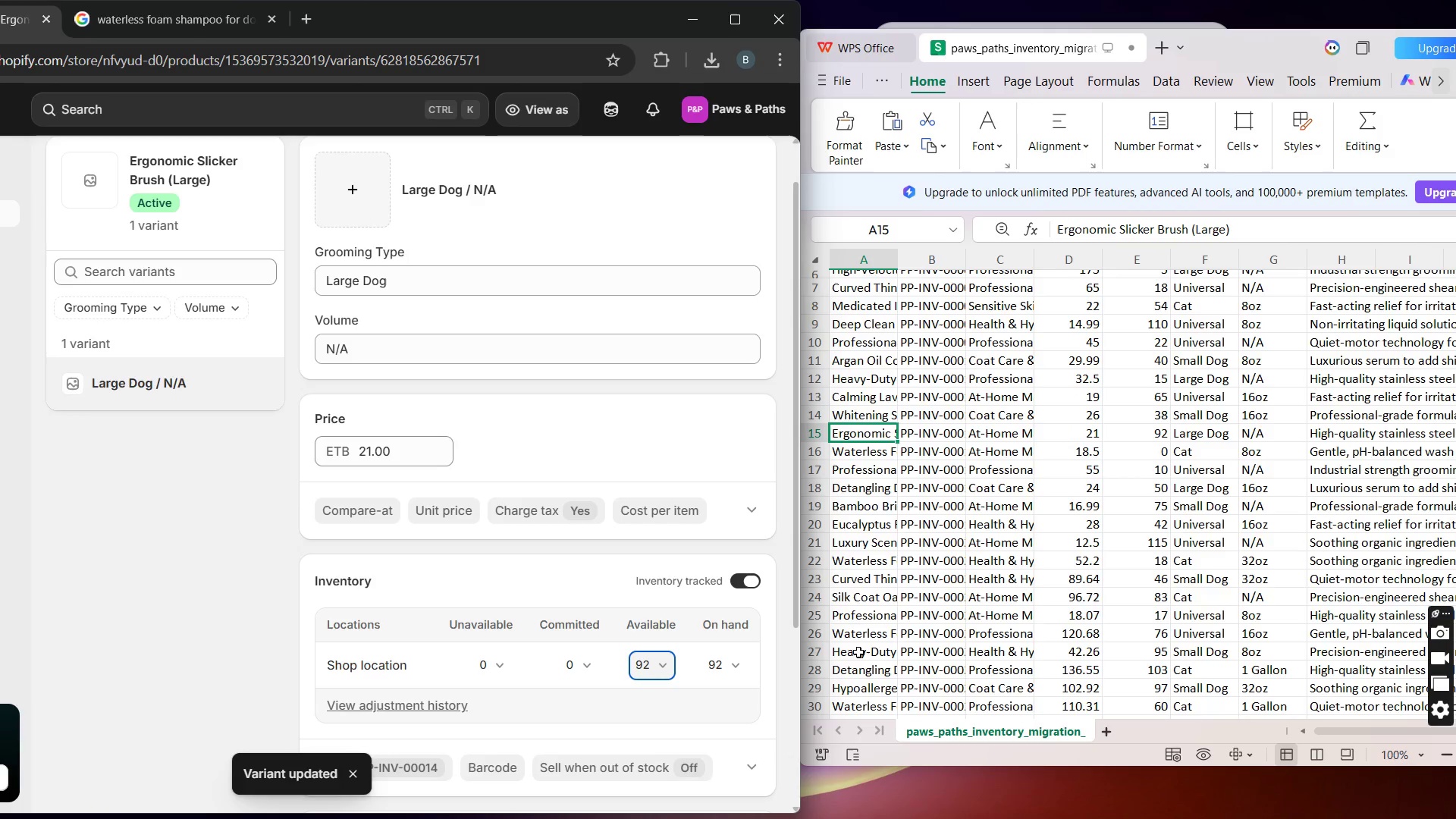 
left_click([855, 651])
 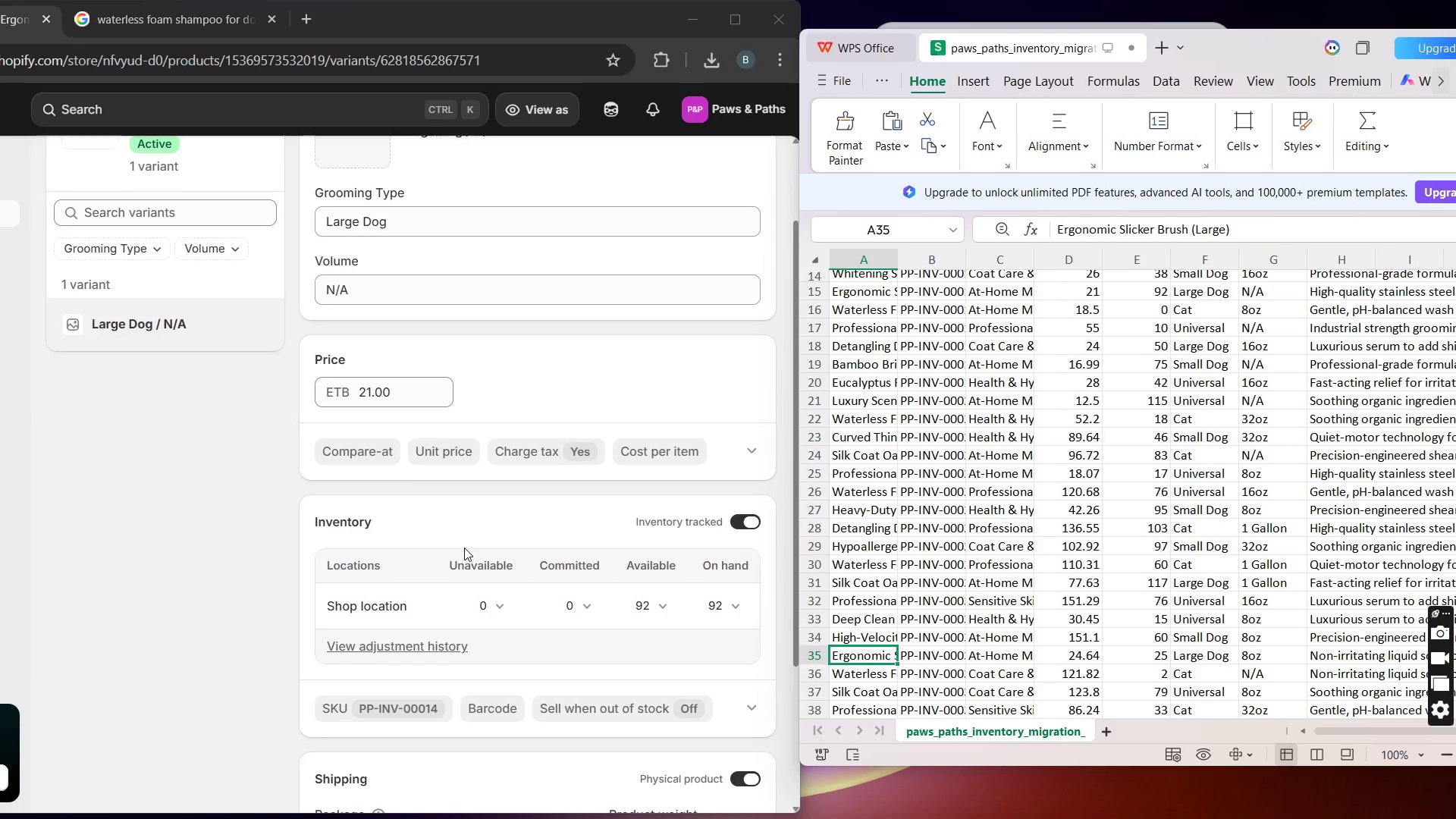 
wait(10.91)
 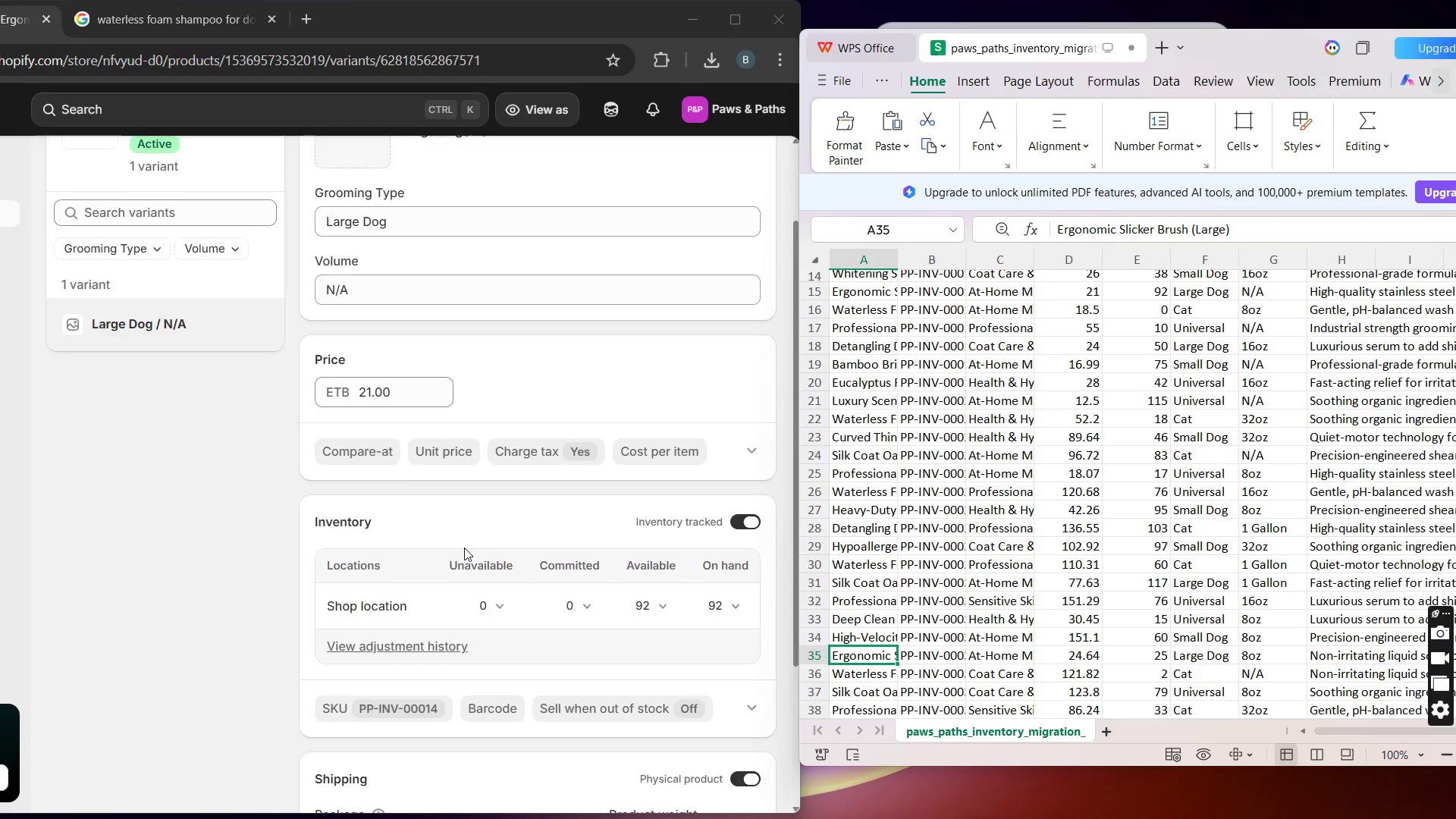 
left_click([209, 164])
 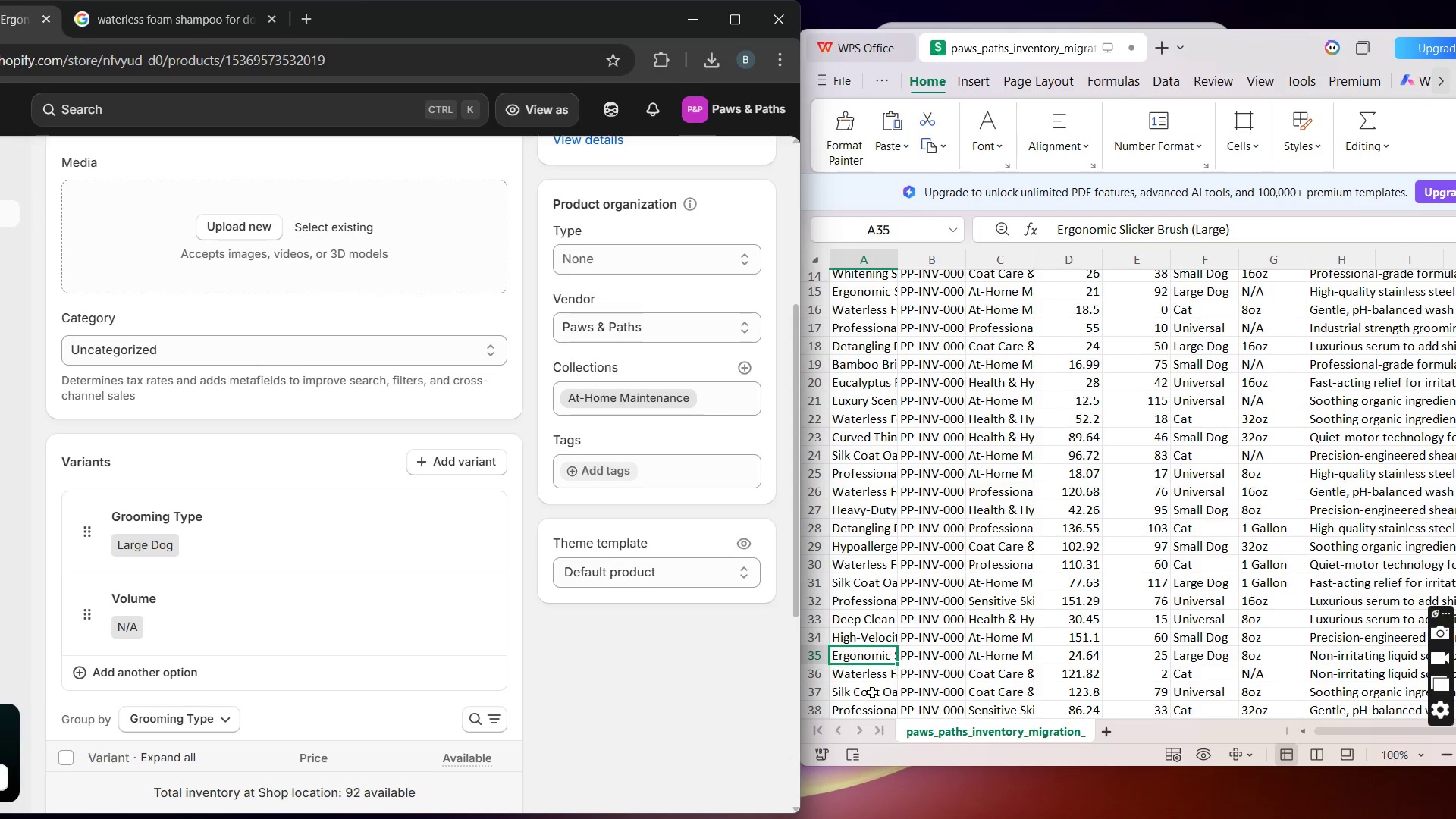 
wait(22.77)
 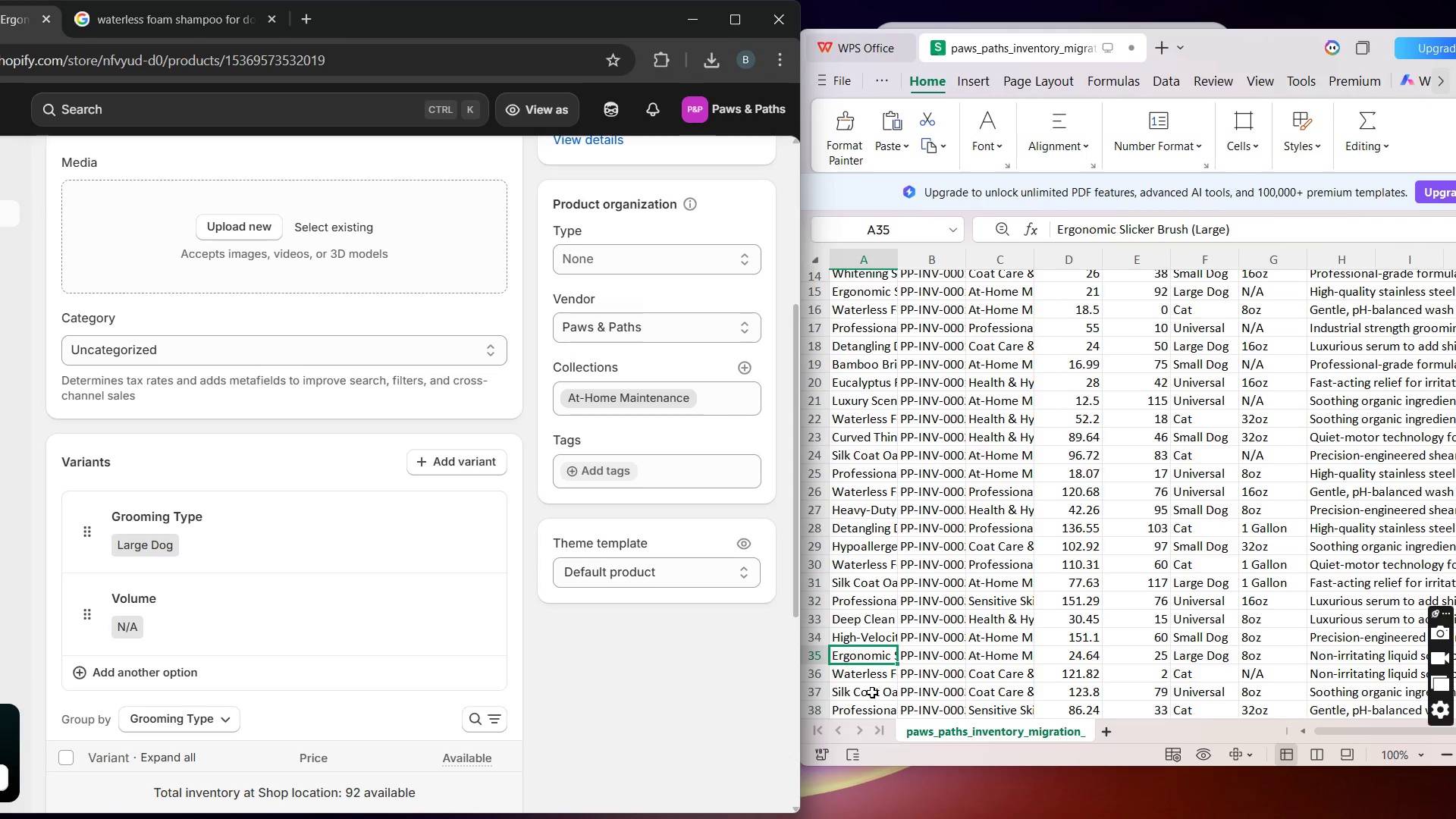 
left_click([151, 620])
 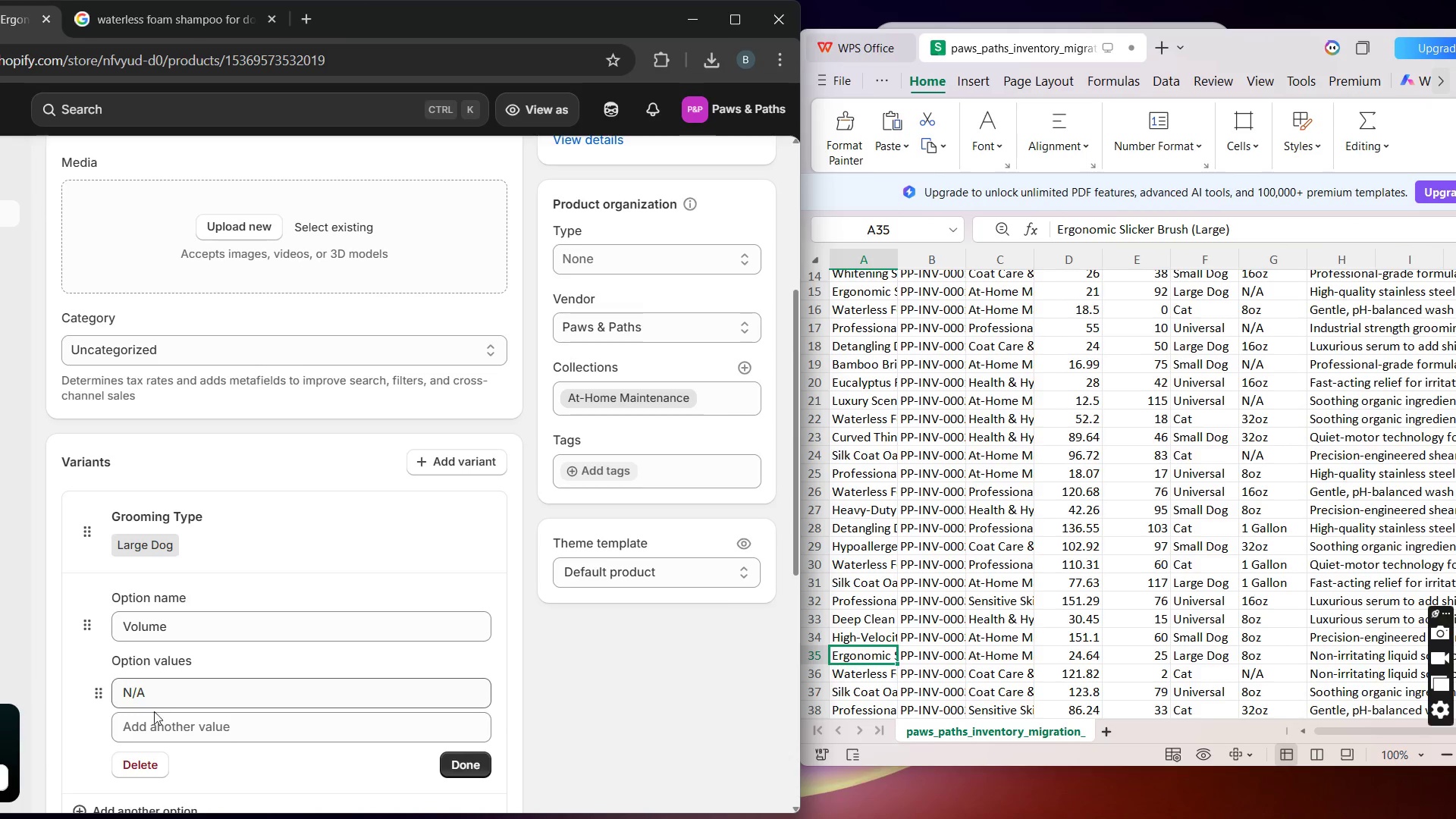 
left_click([152, 720])
 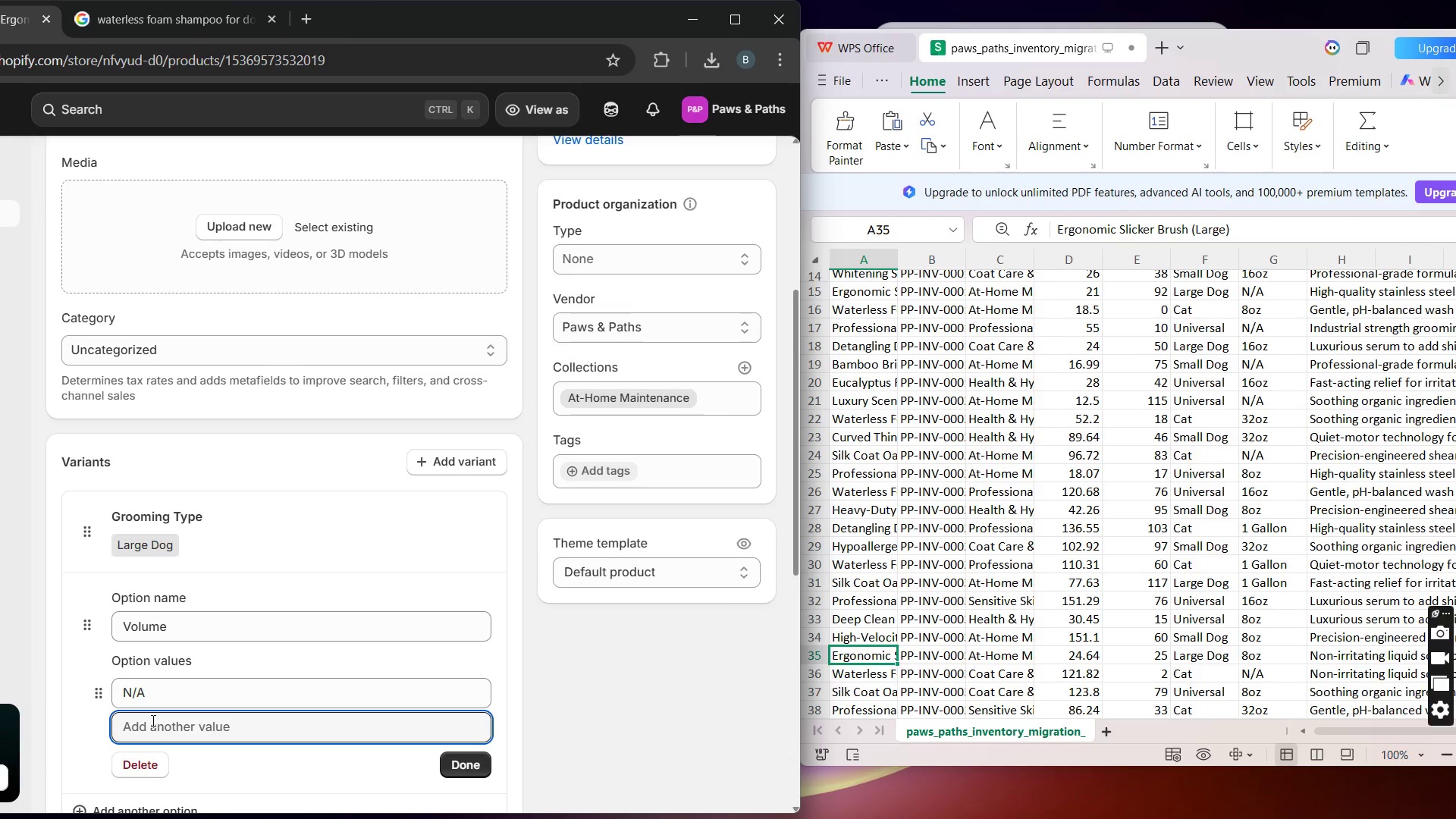 
type(8OZ)
 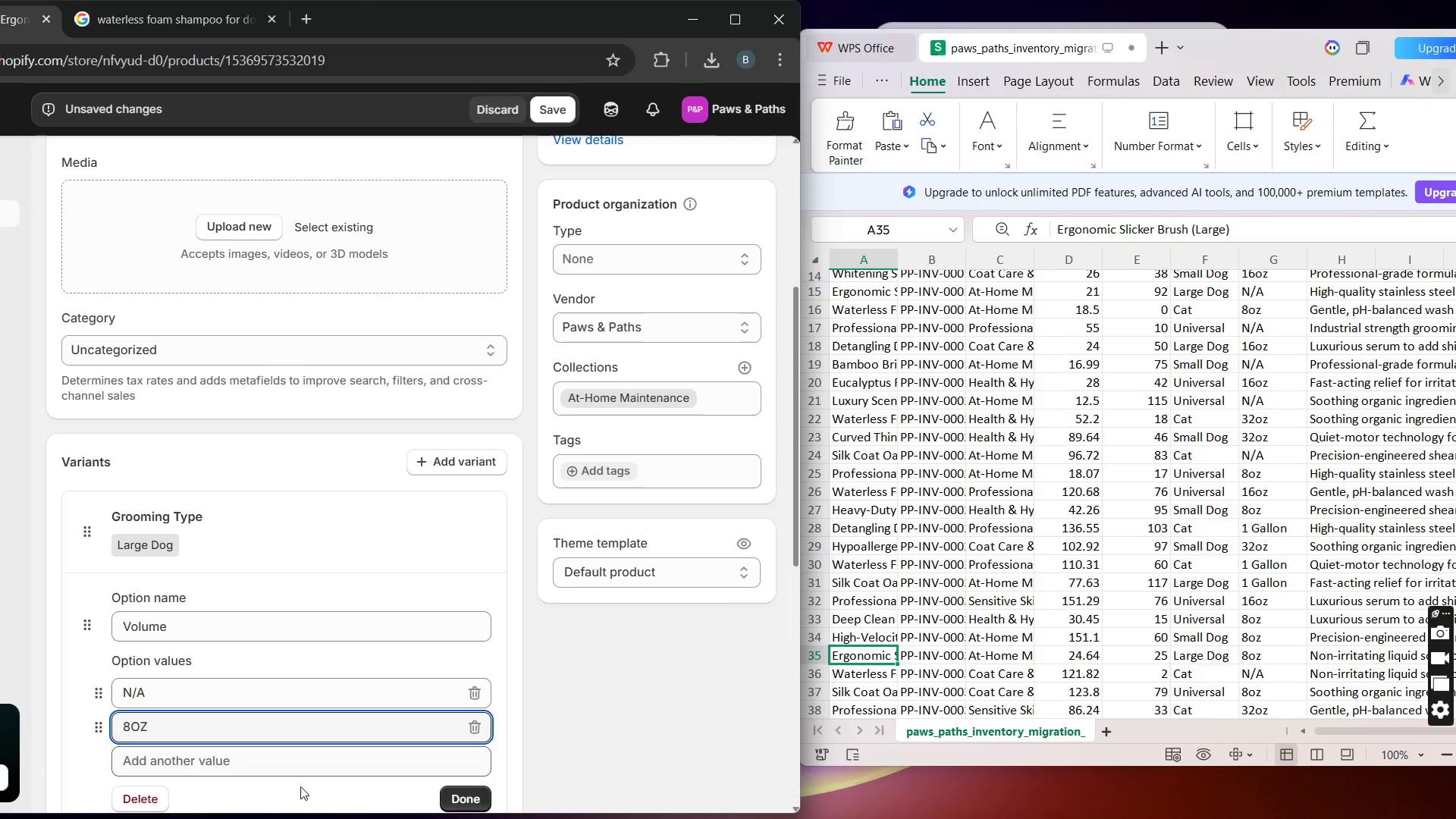 
left_click([457, 789])
 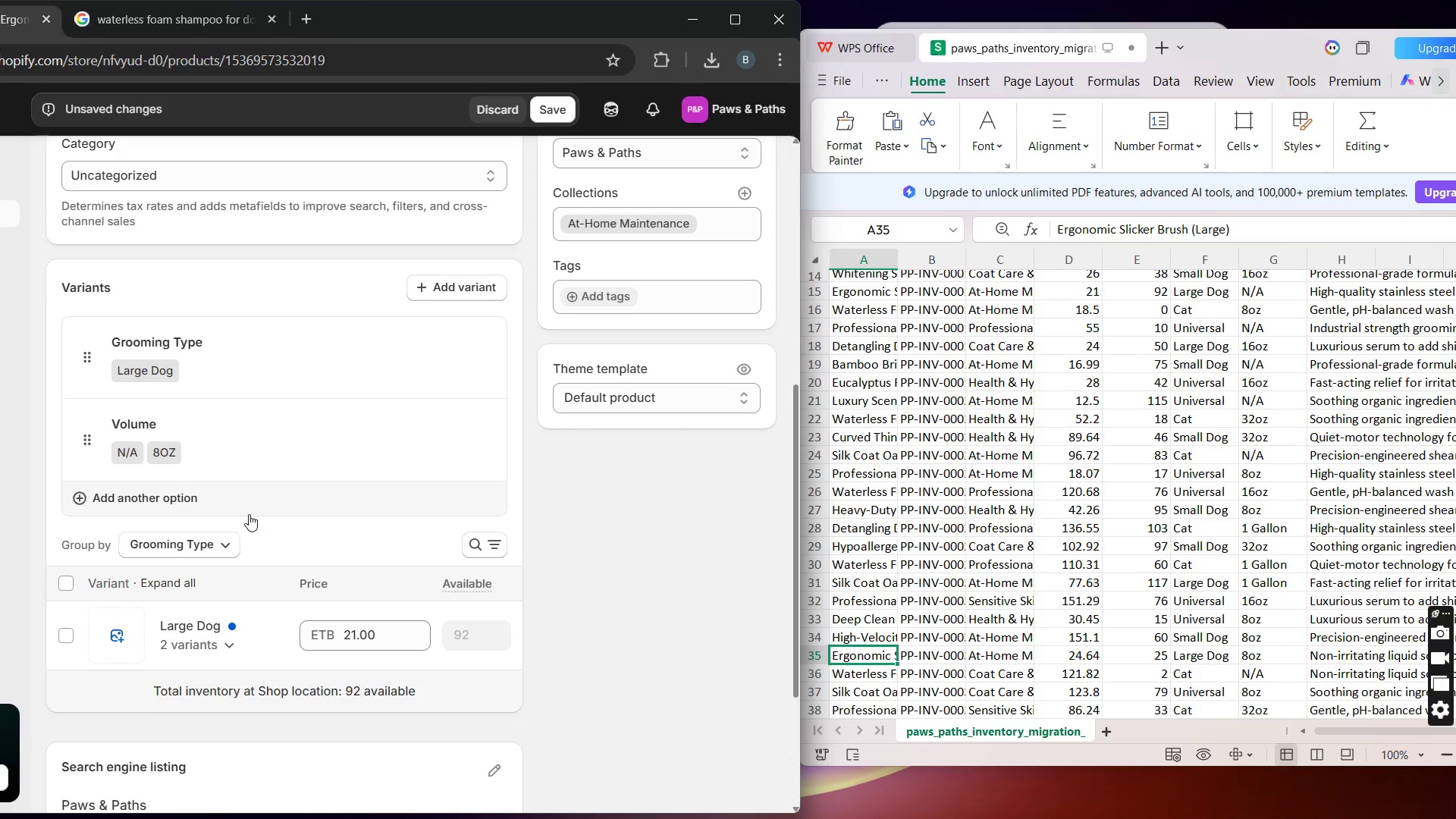 
left_click([180, 450])
 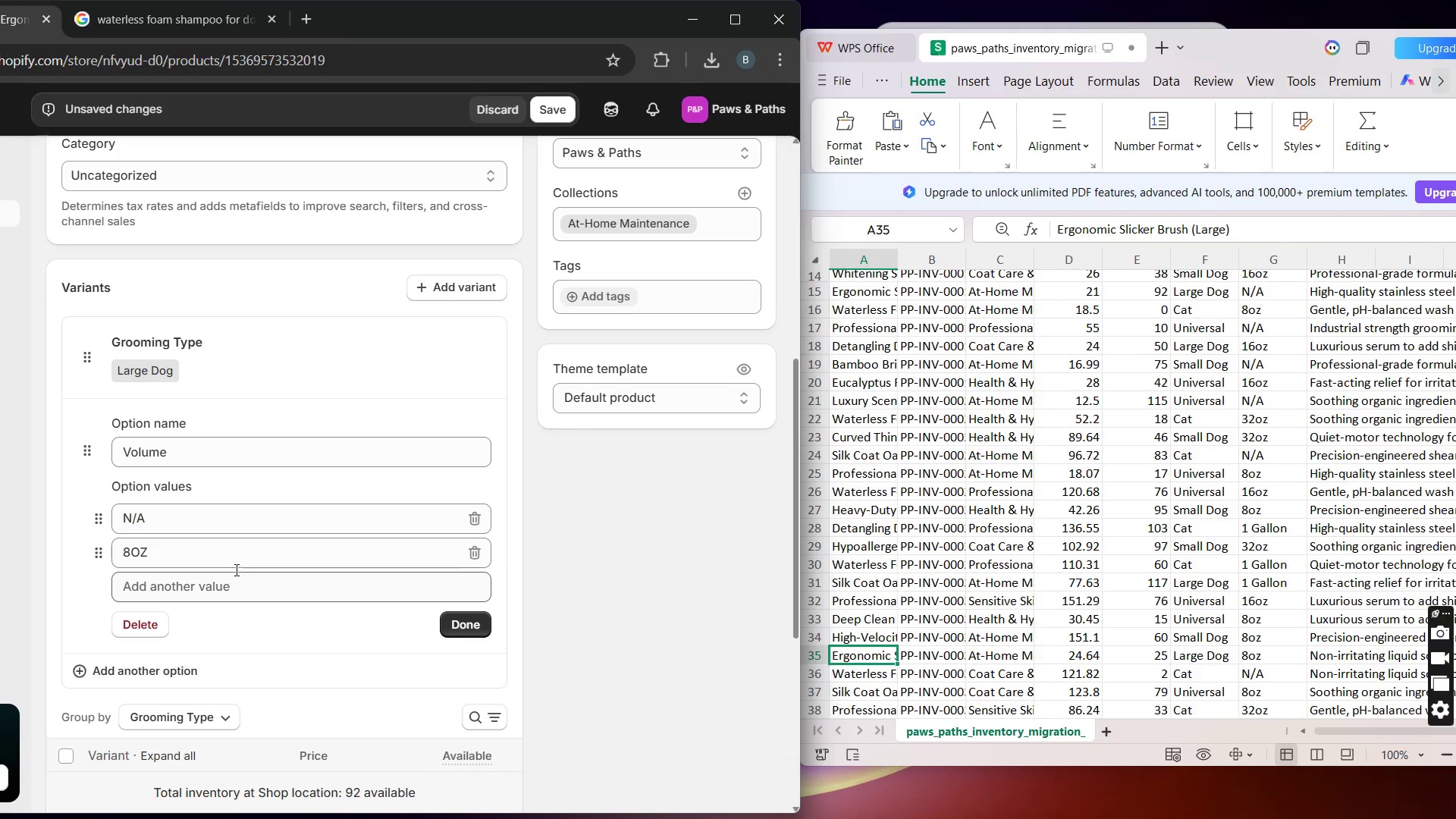 
left_click([226, 557])
 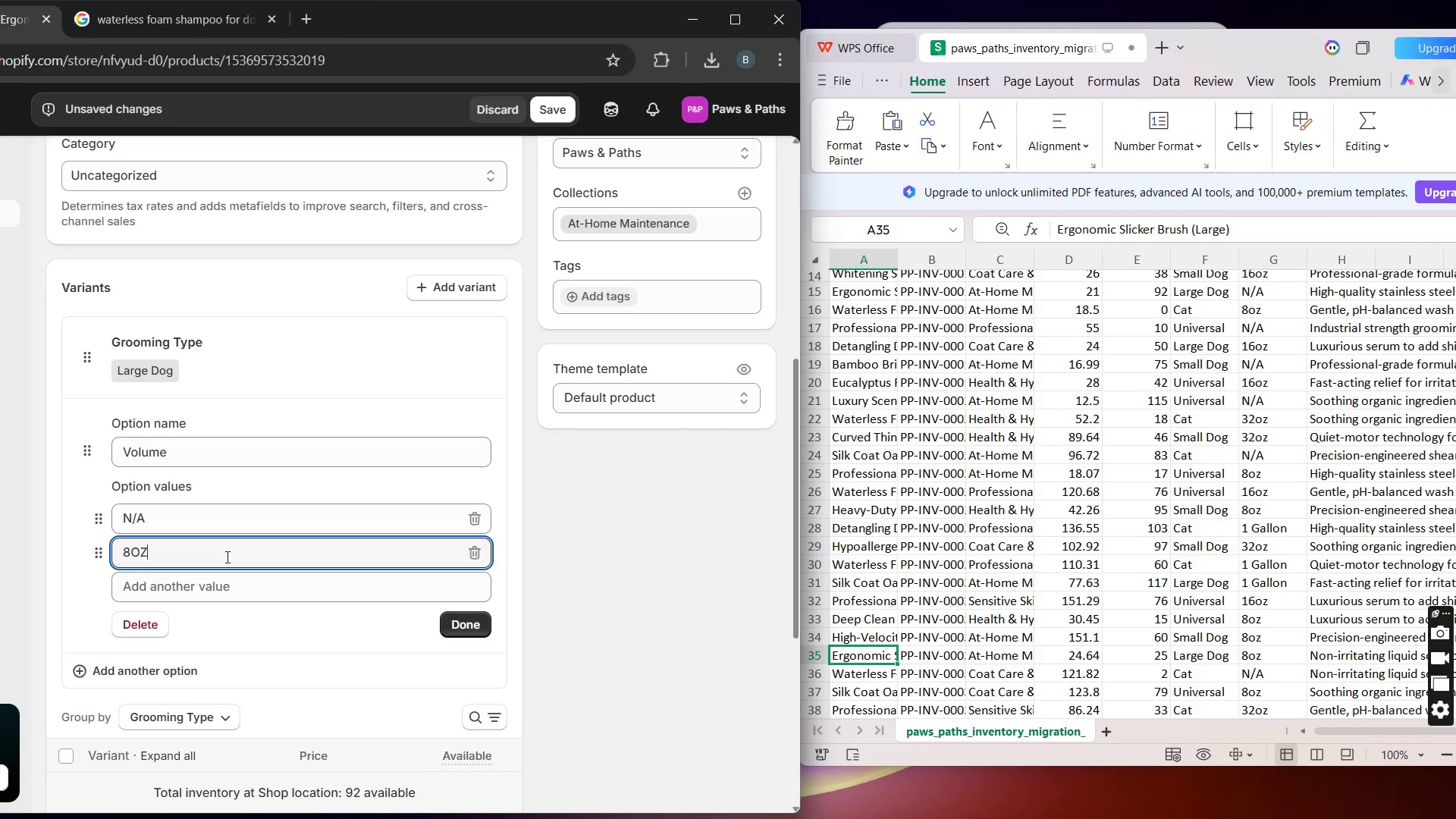 
key(Backspace)
key(Backspace)
type(oz)
 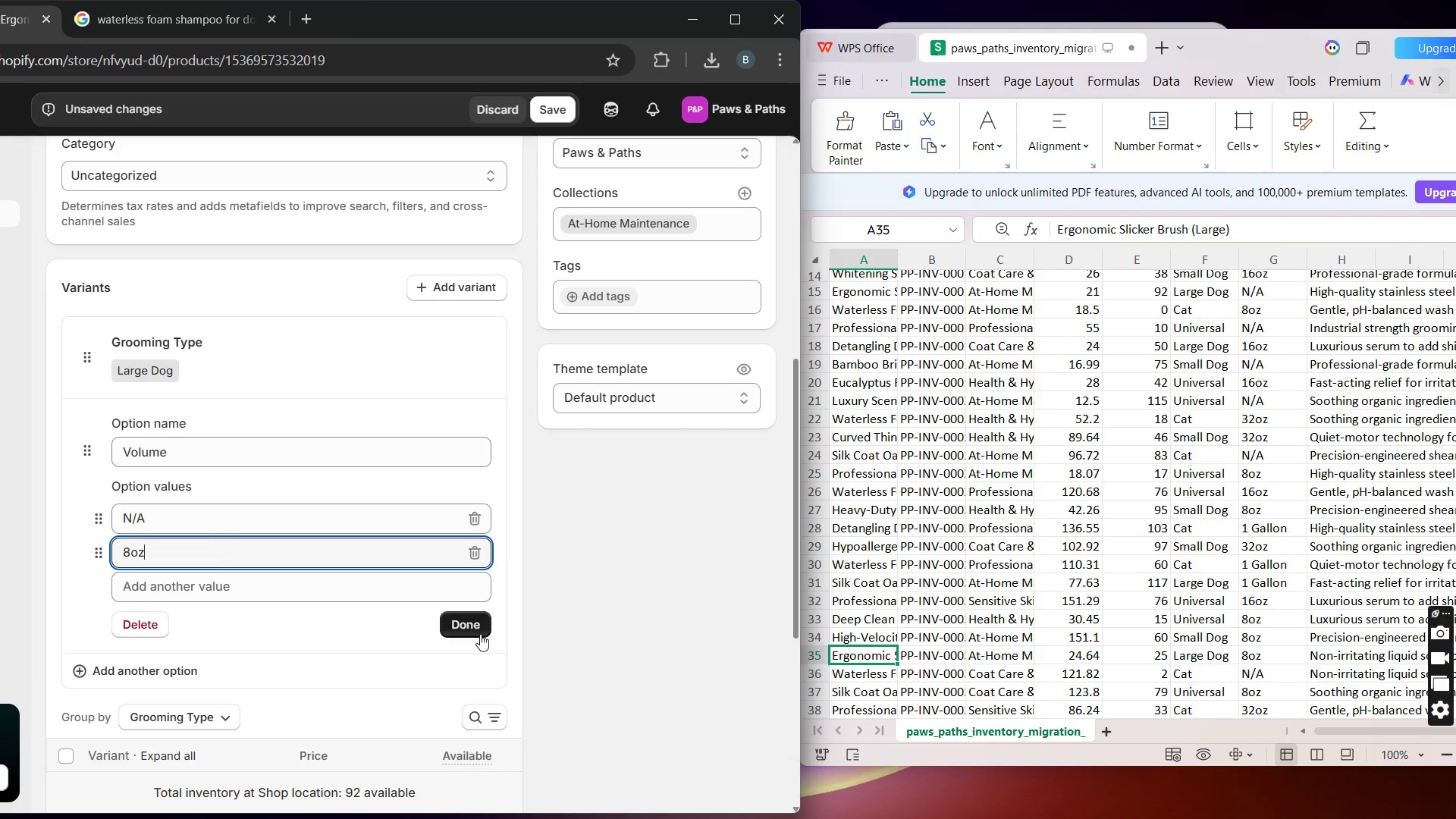 
left_click([479, 632])
 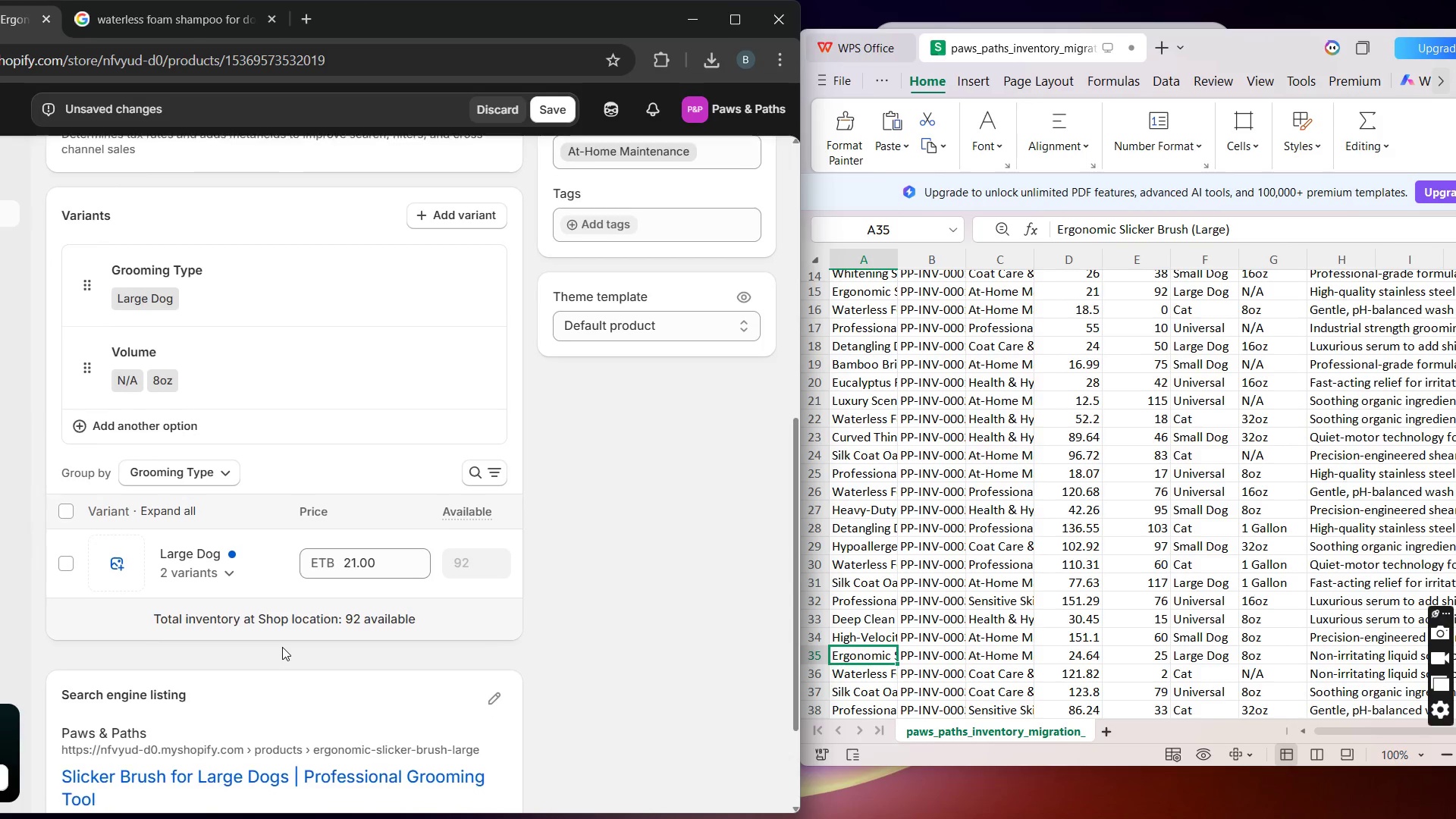 
left_click([235, 571])
 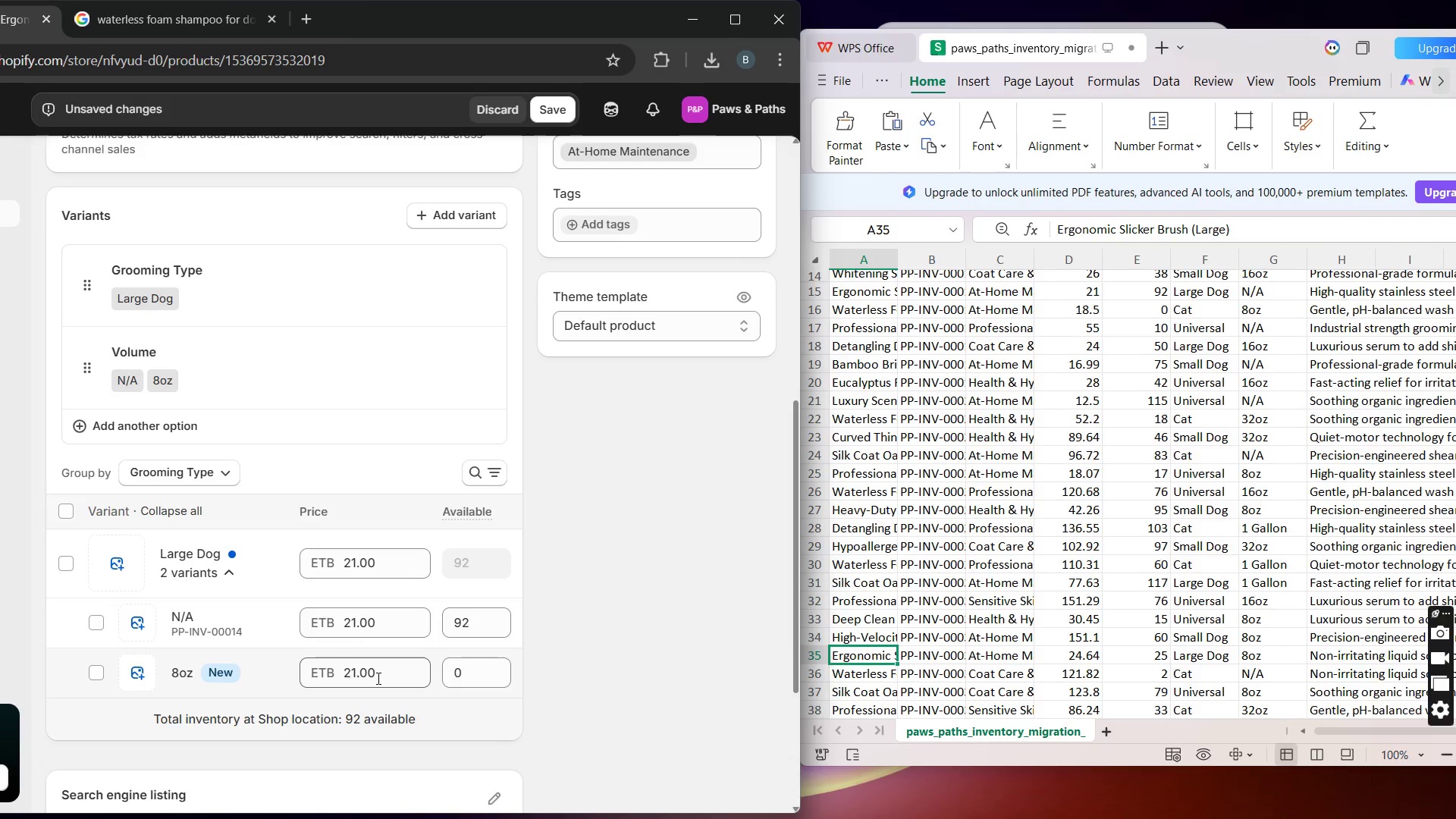 
double_click([377, 678])
 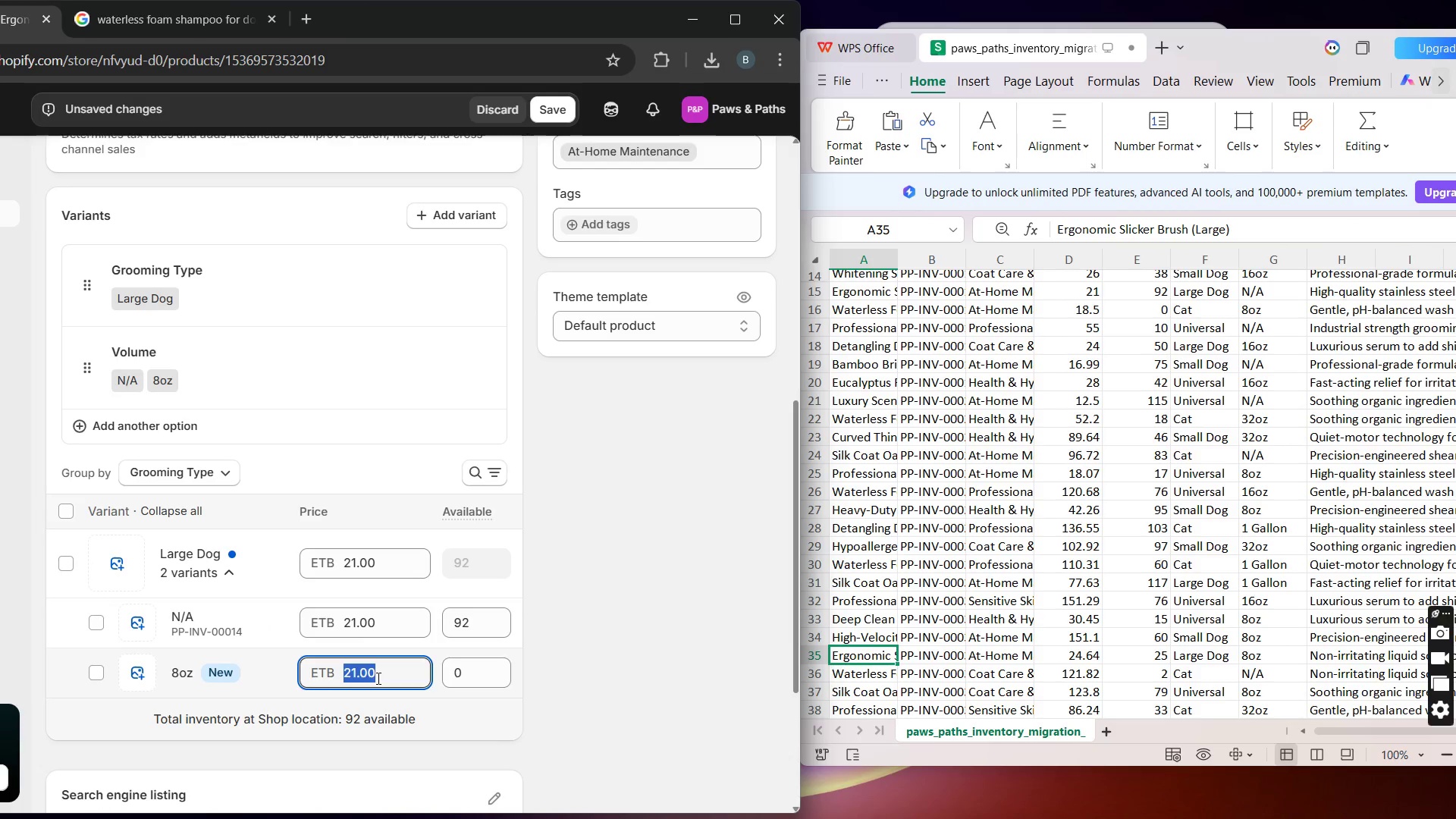 
type(24.64)
 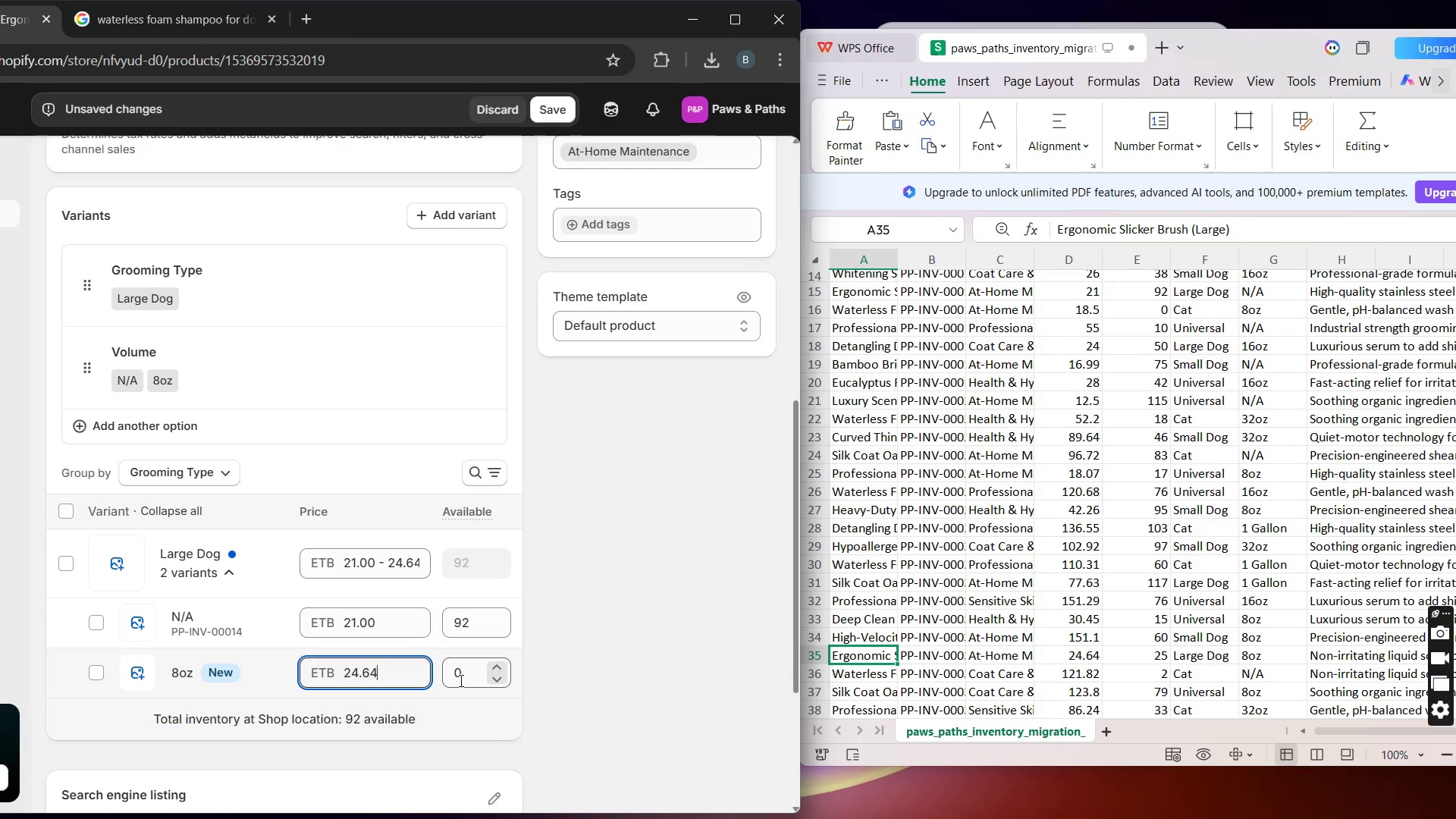 
double_click([460, 680])
 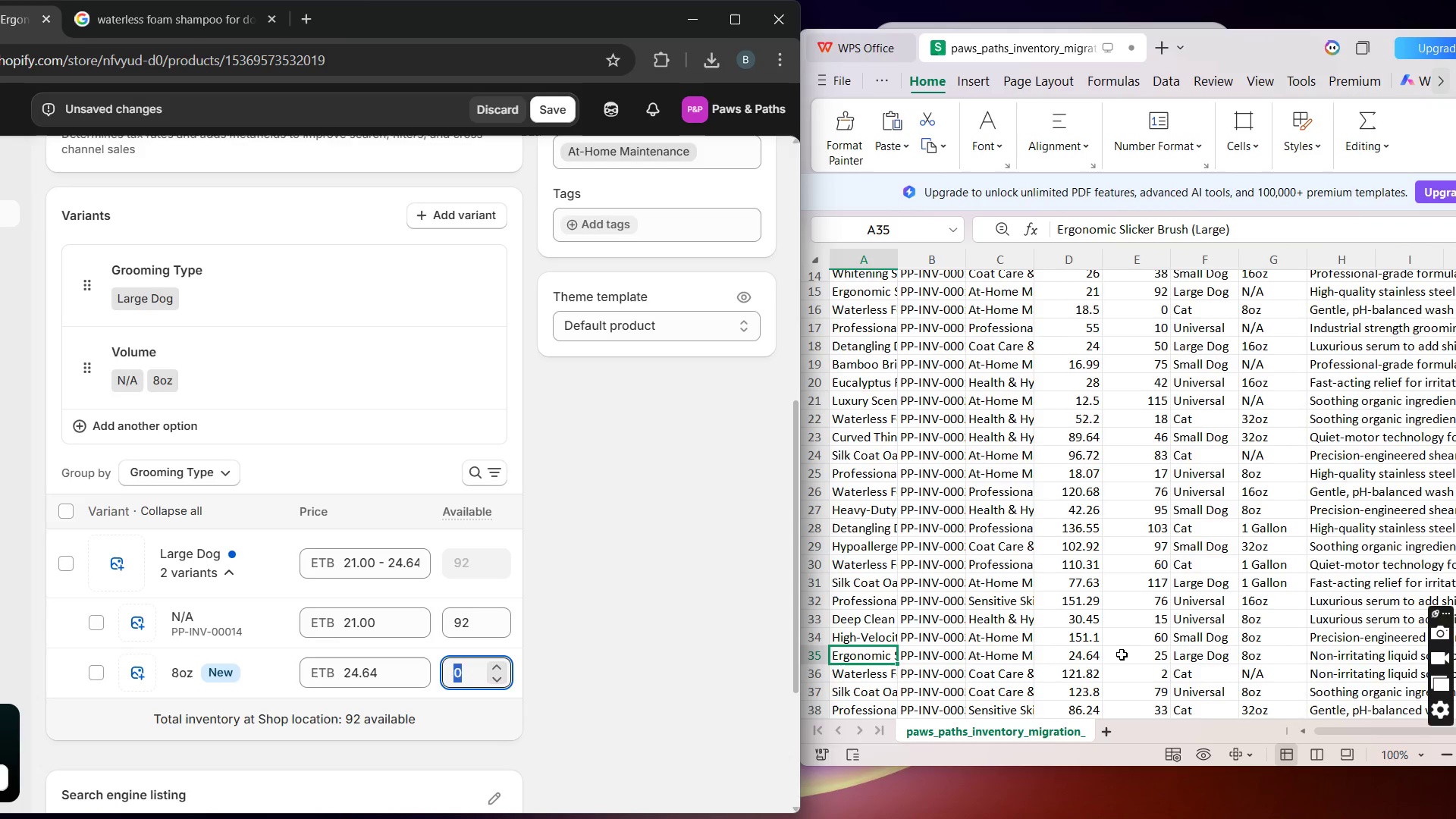 
left_click([998, 676])
 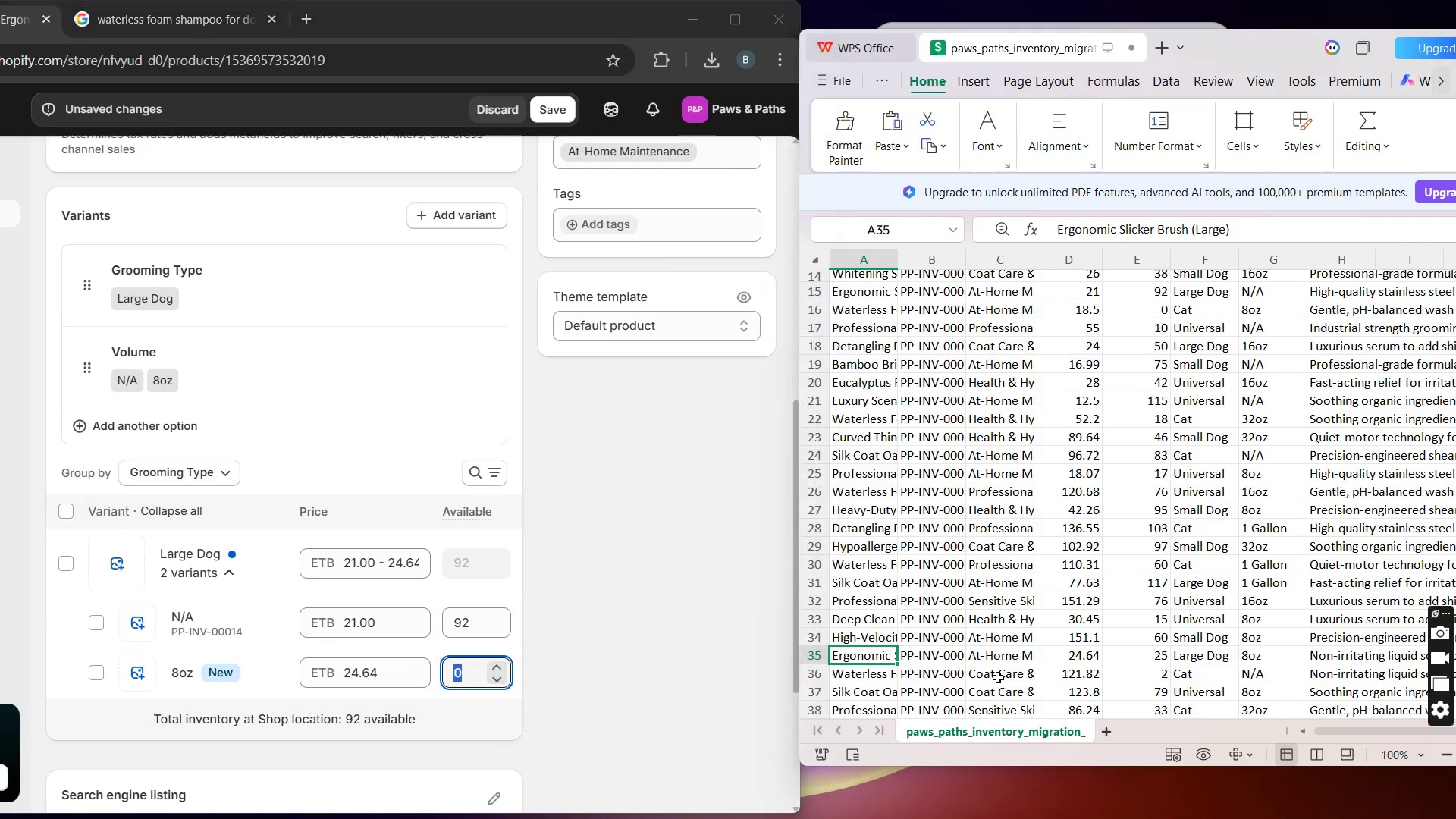 
type(25)
 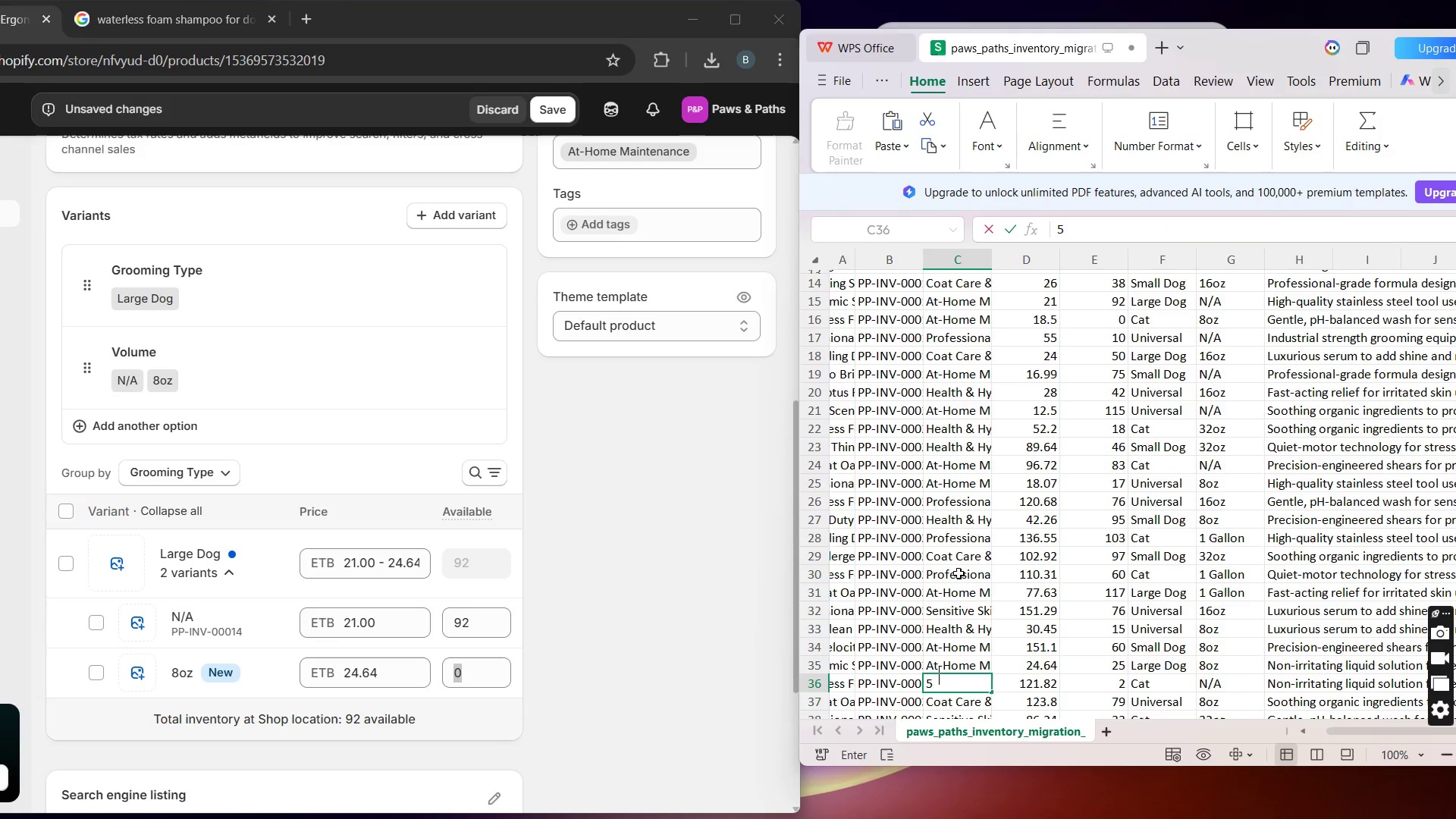 
wait(8.12)
 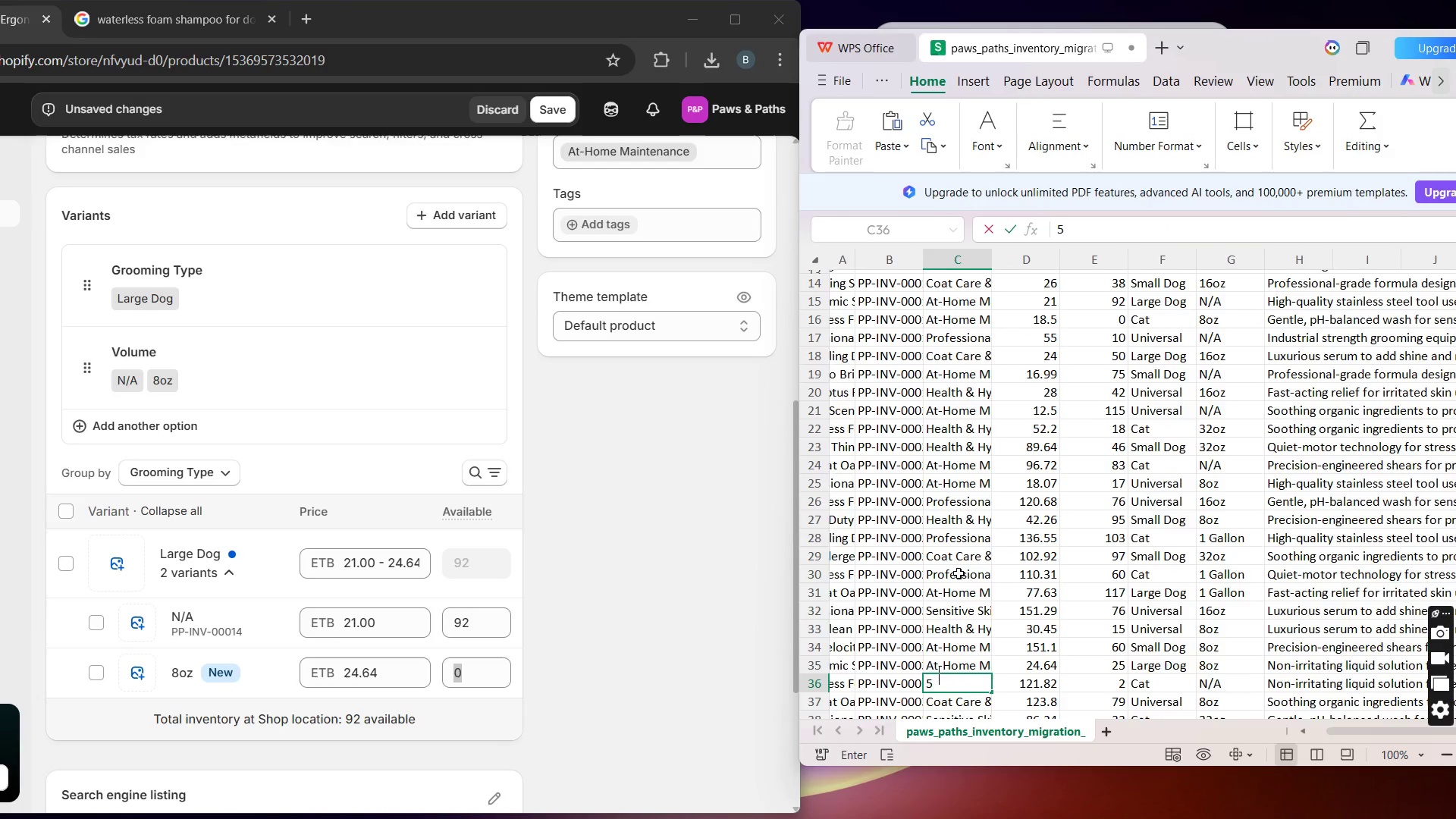 
key(2)
 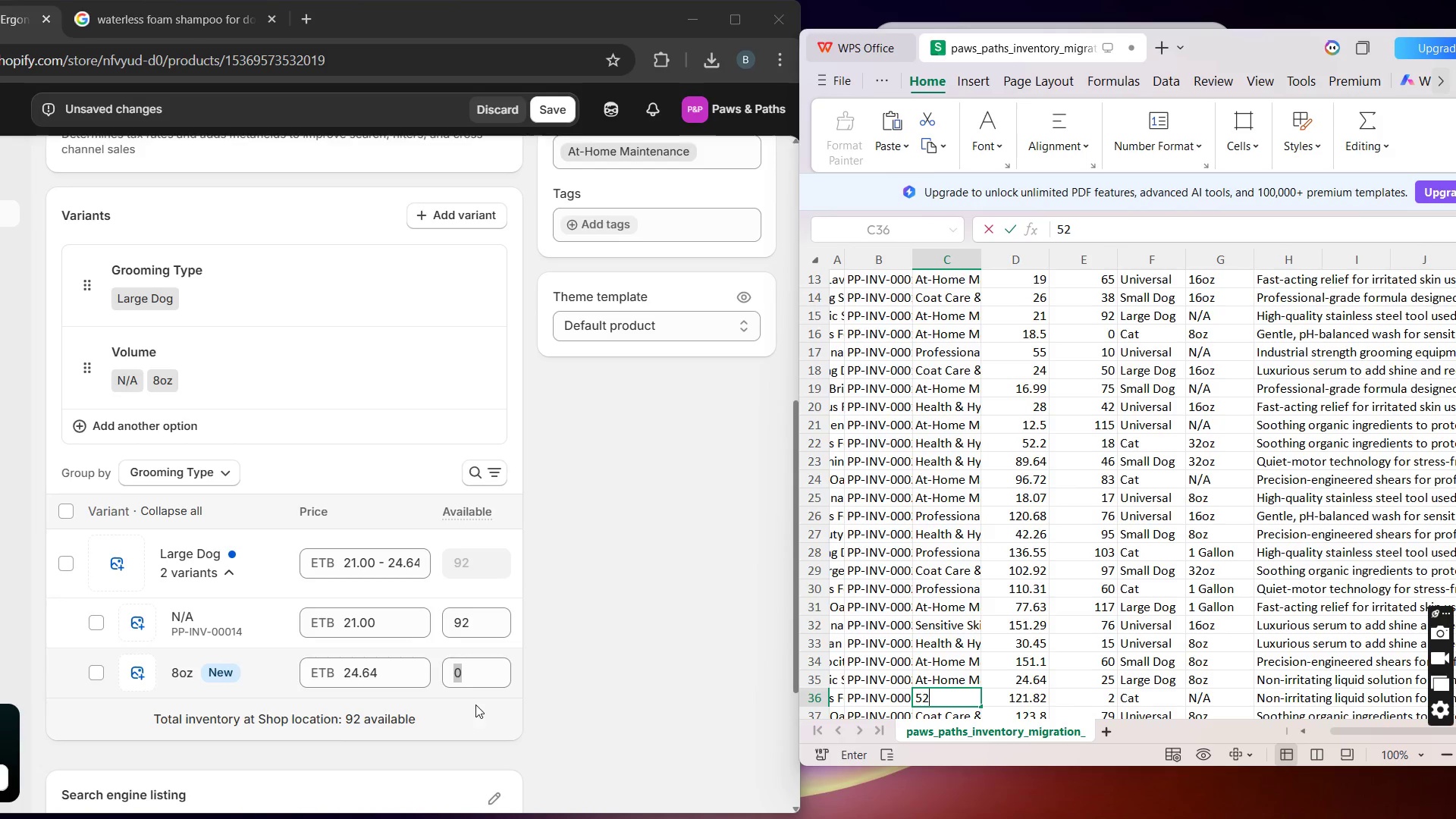 
left_click([466, 675])
 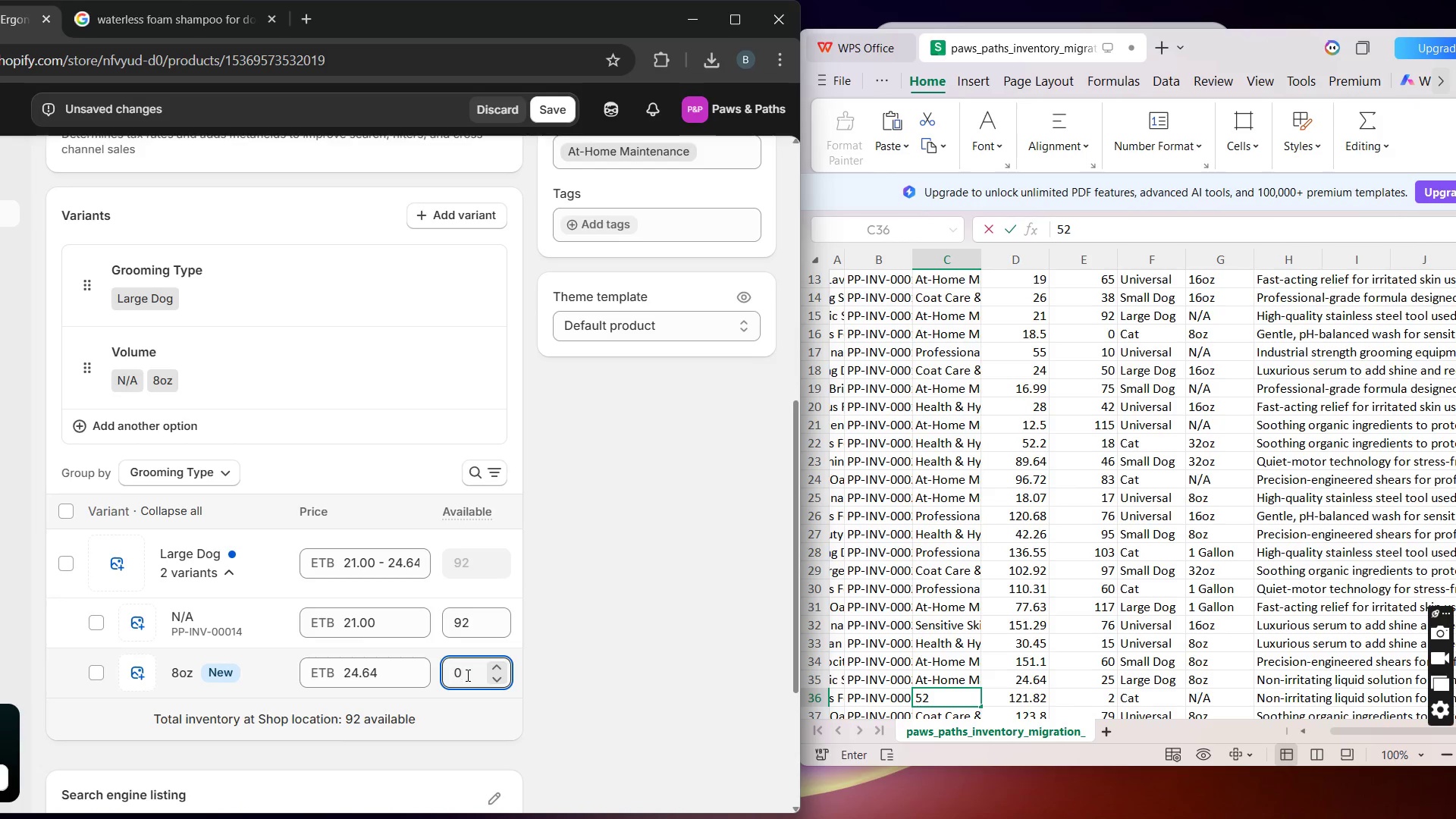 
key(Backspace)
type(25)
 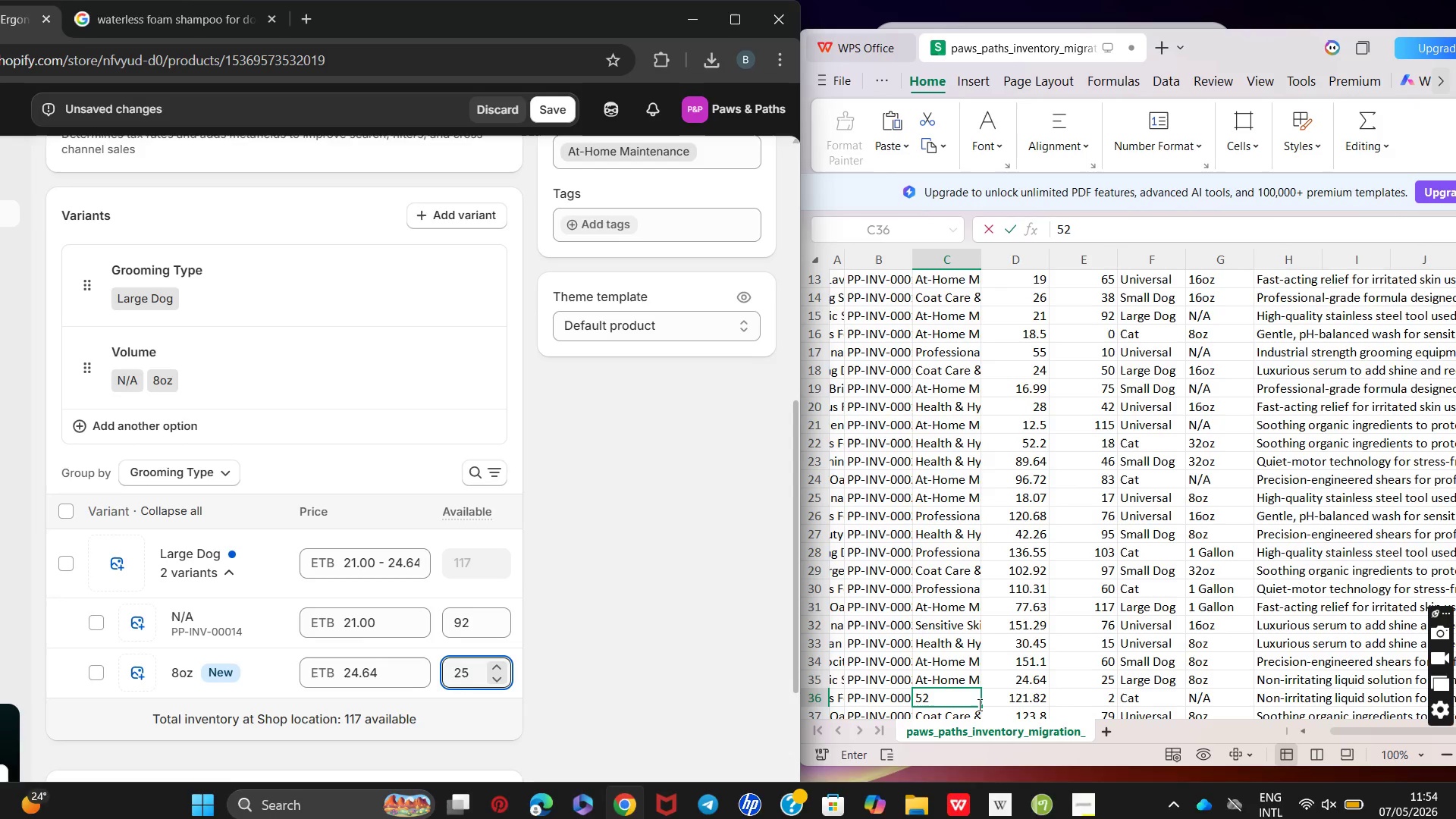 
left_click_drag(start_coordinate=[948, 696], to_coordinate=[917, 698])
 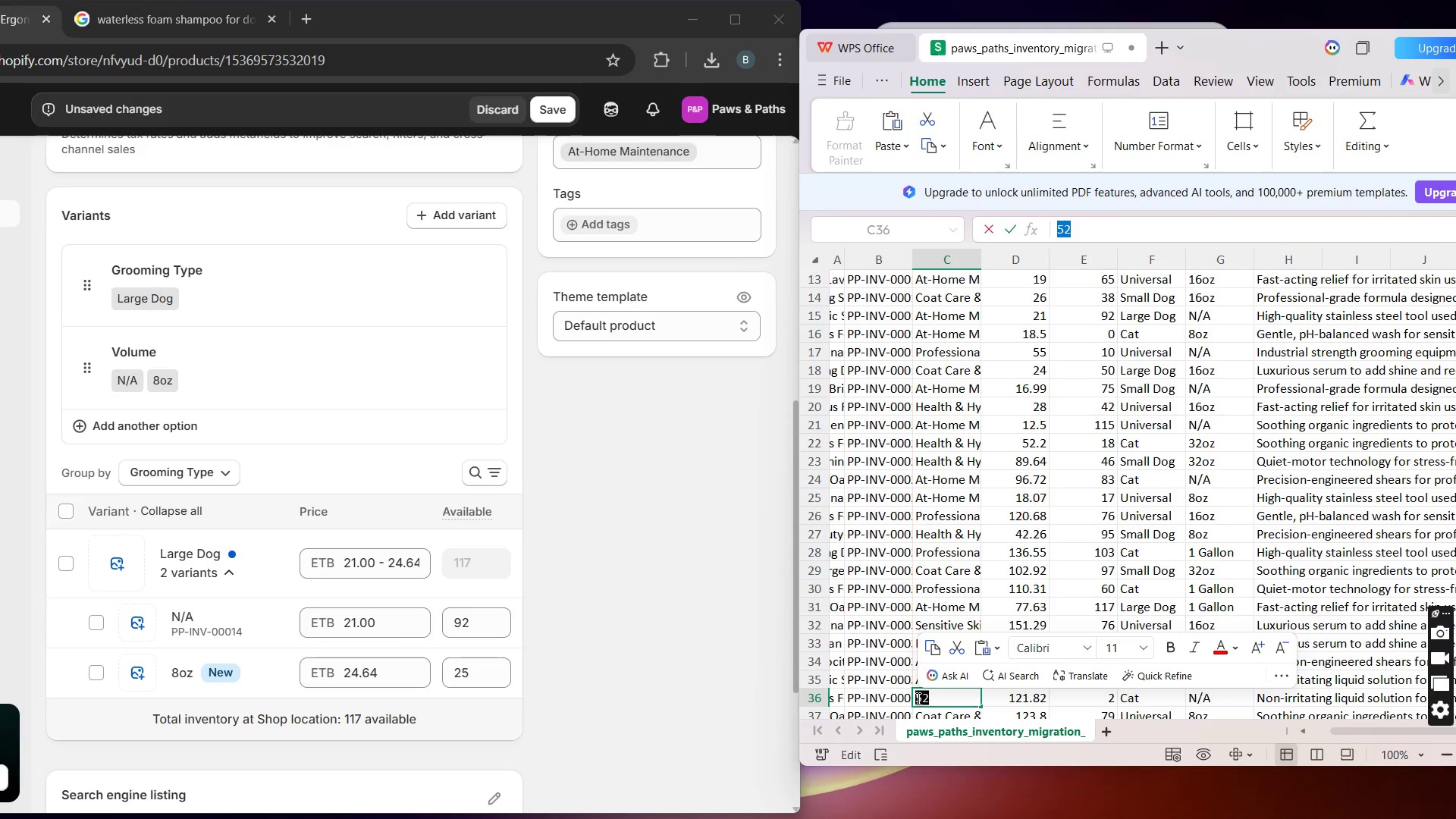 
key(A)
 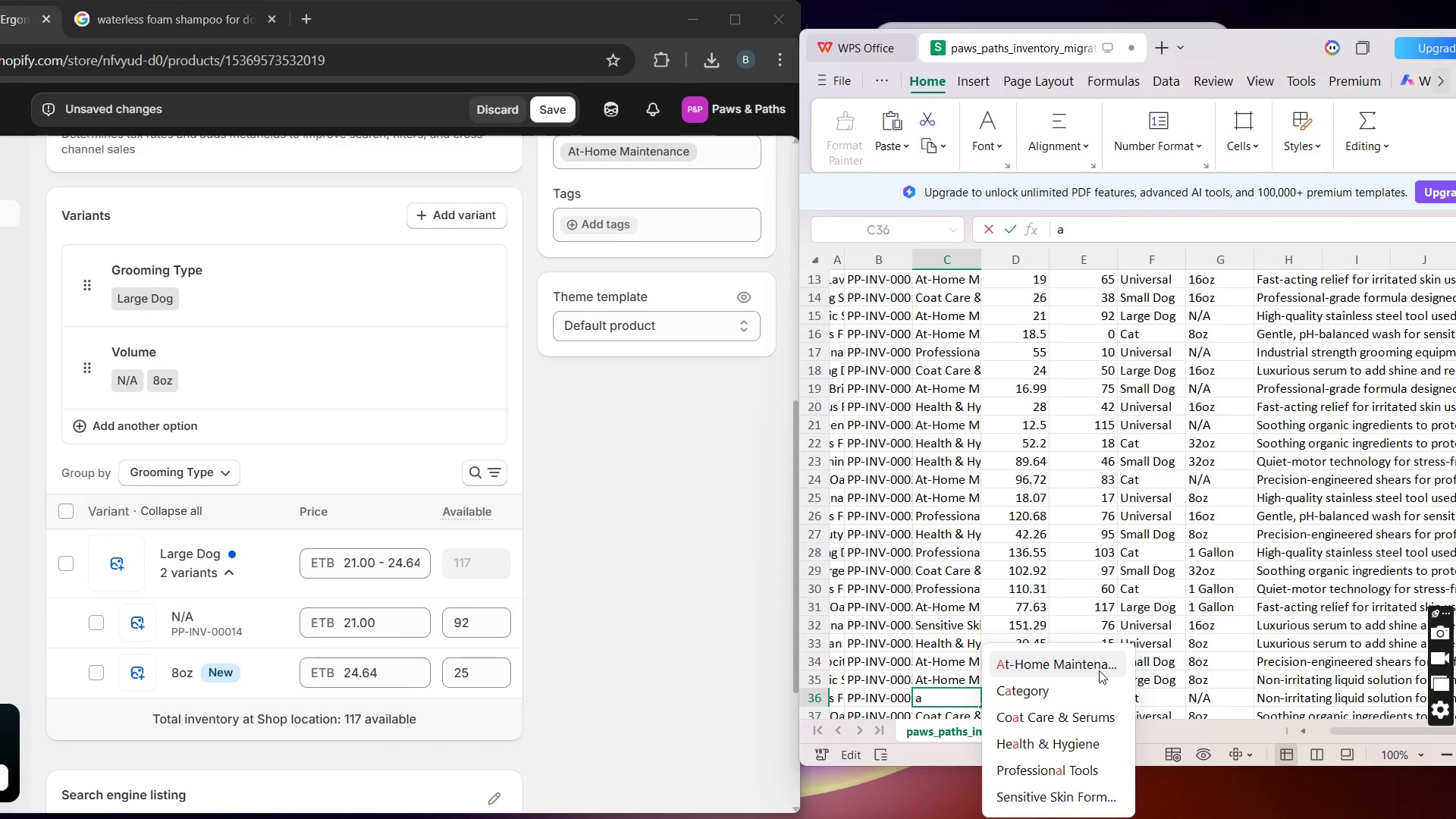 
left_click([1099, 669])
 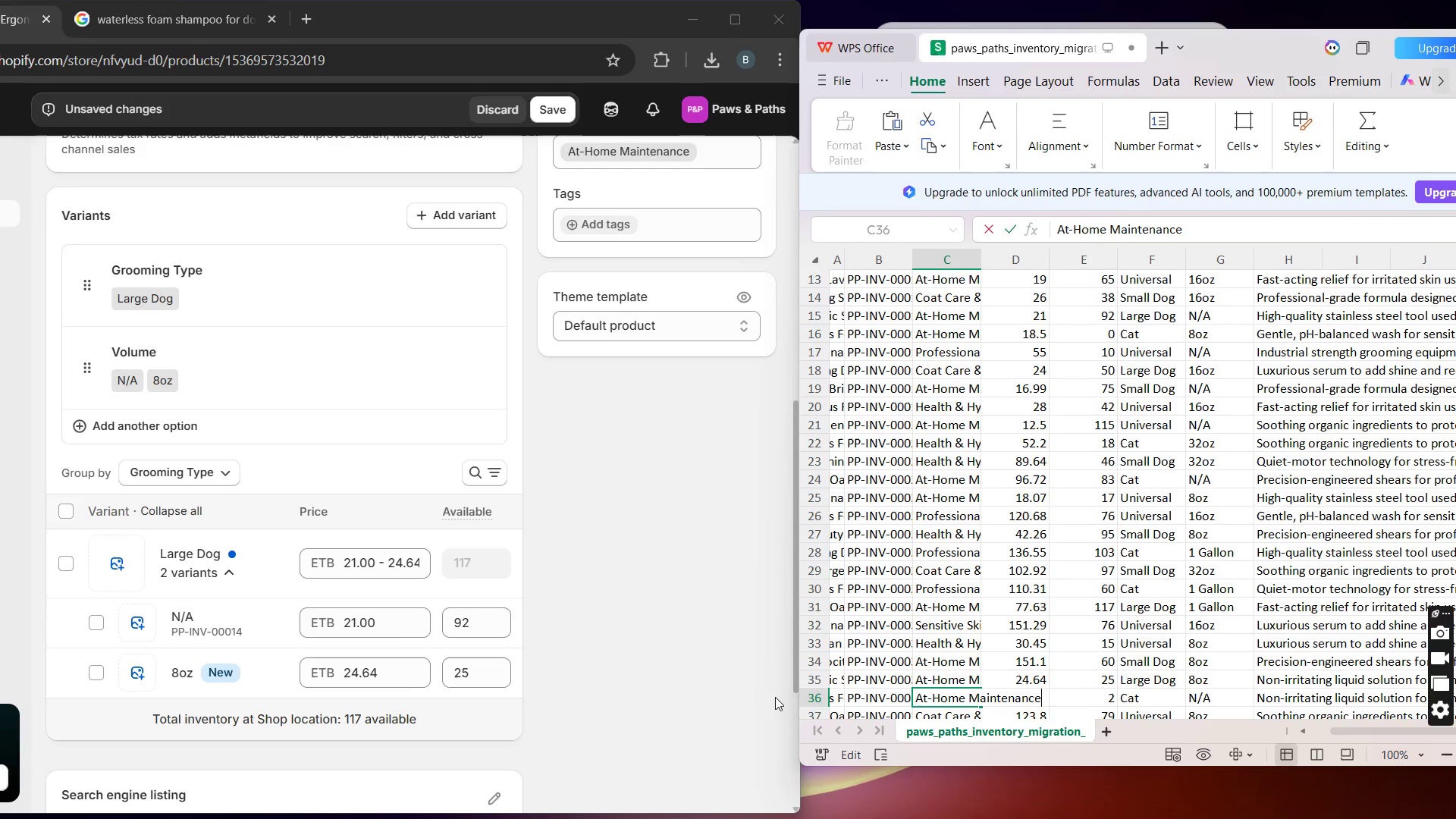 
left_click([774, 697])
 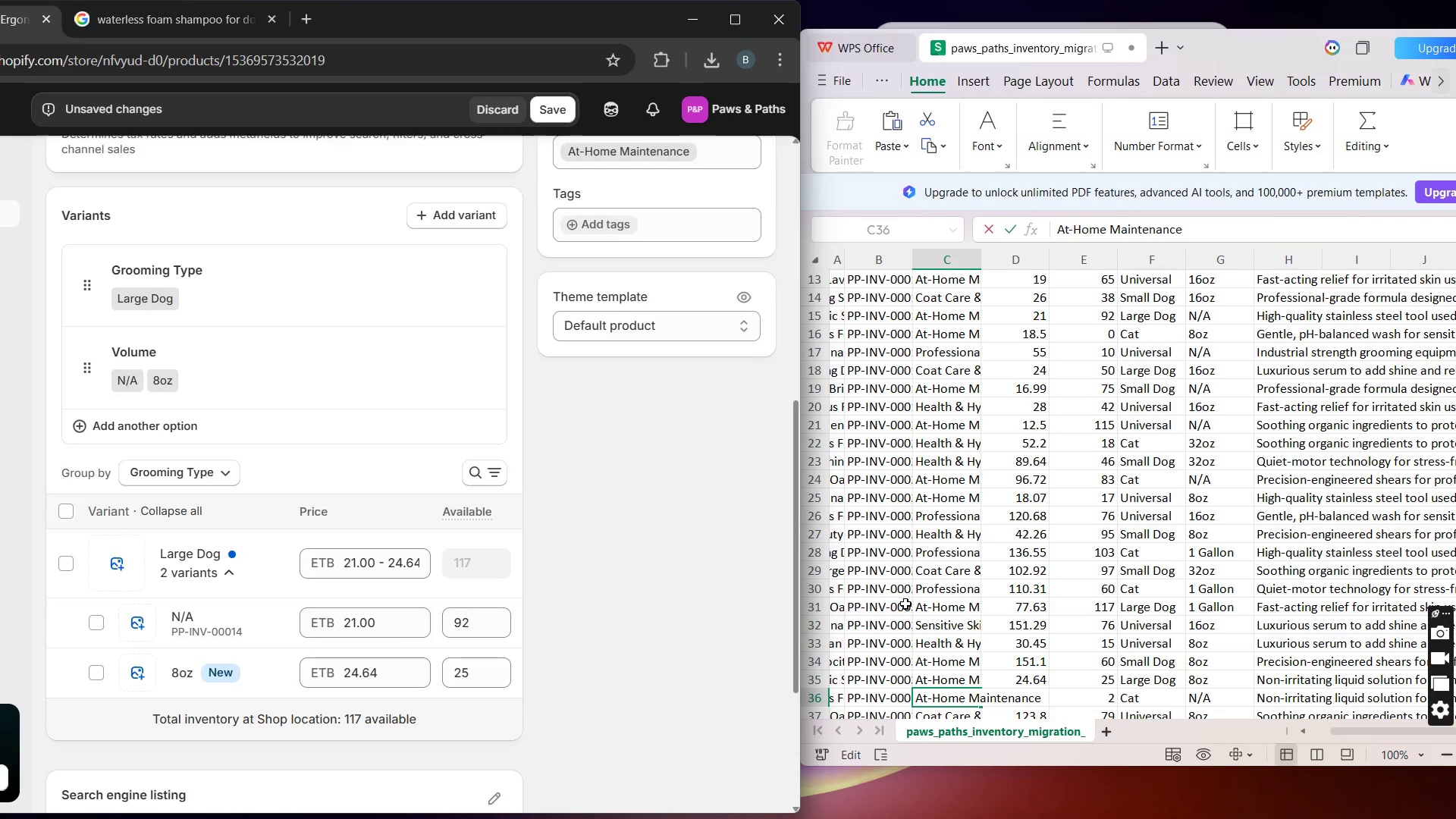 
left_click([1102, 552])
 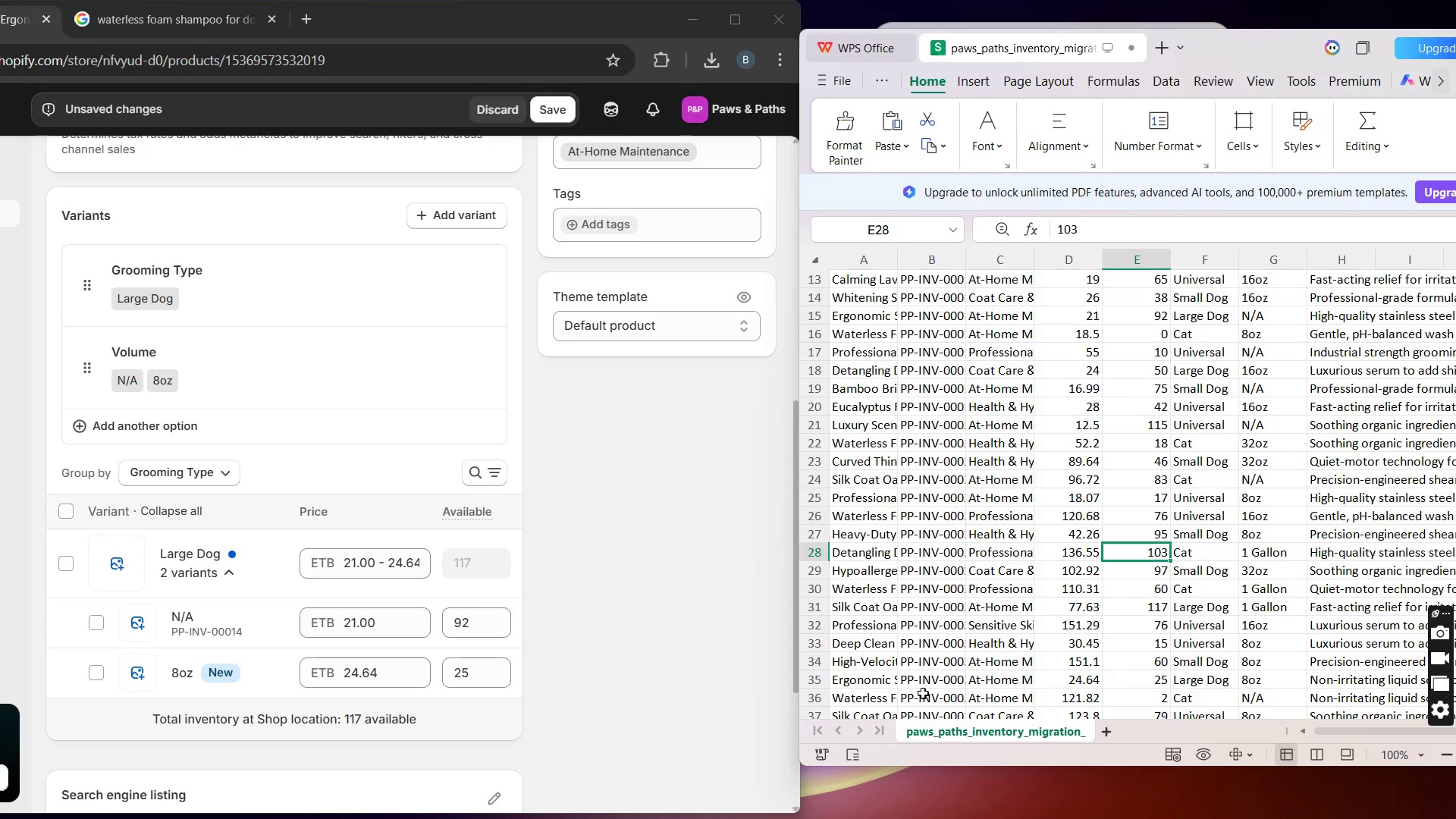 
left_click([874, 689])
 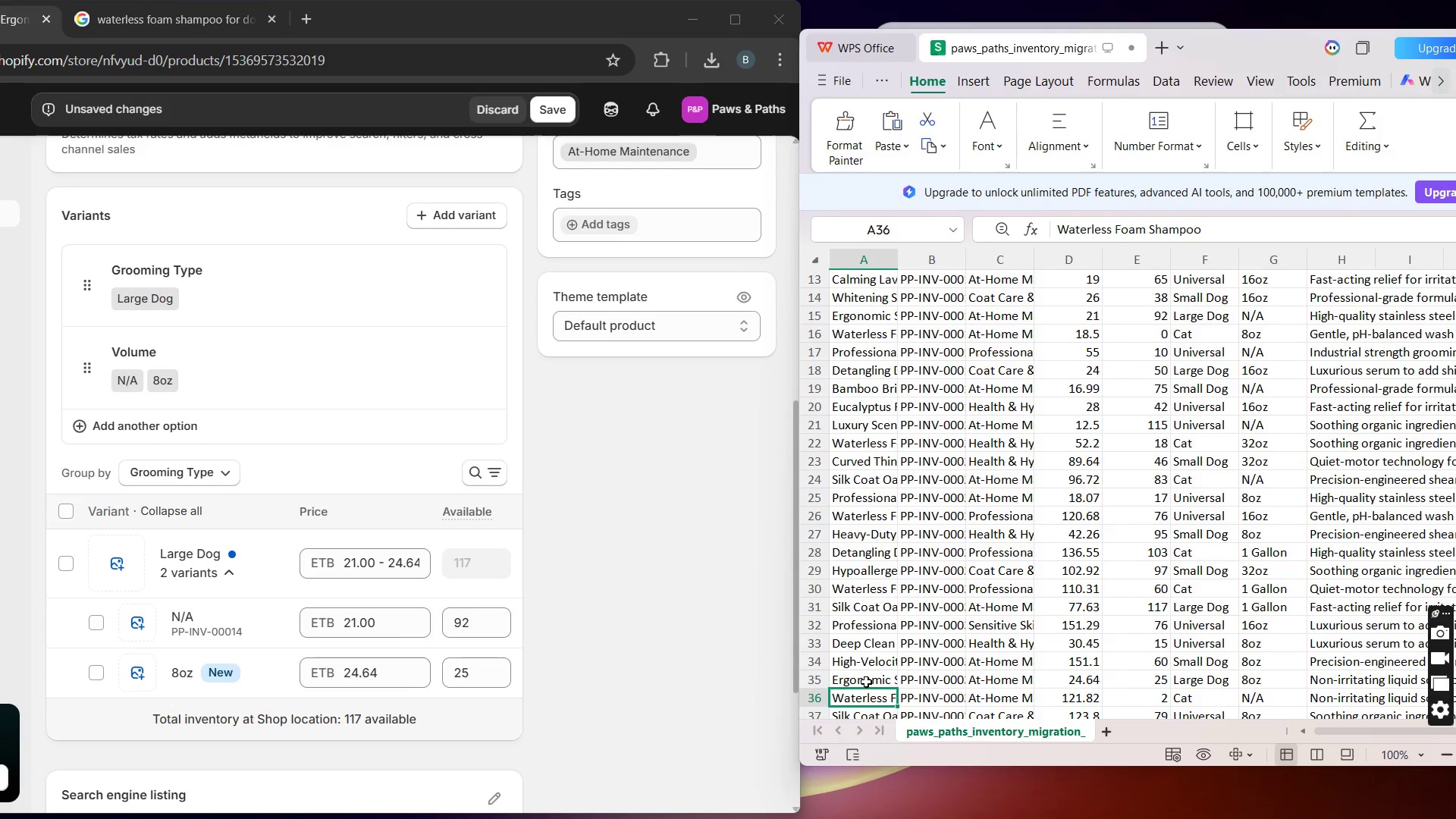 
left_click([866, 681])
 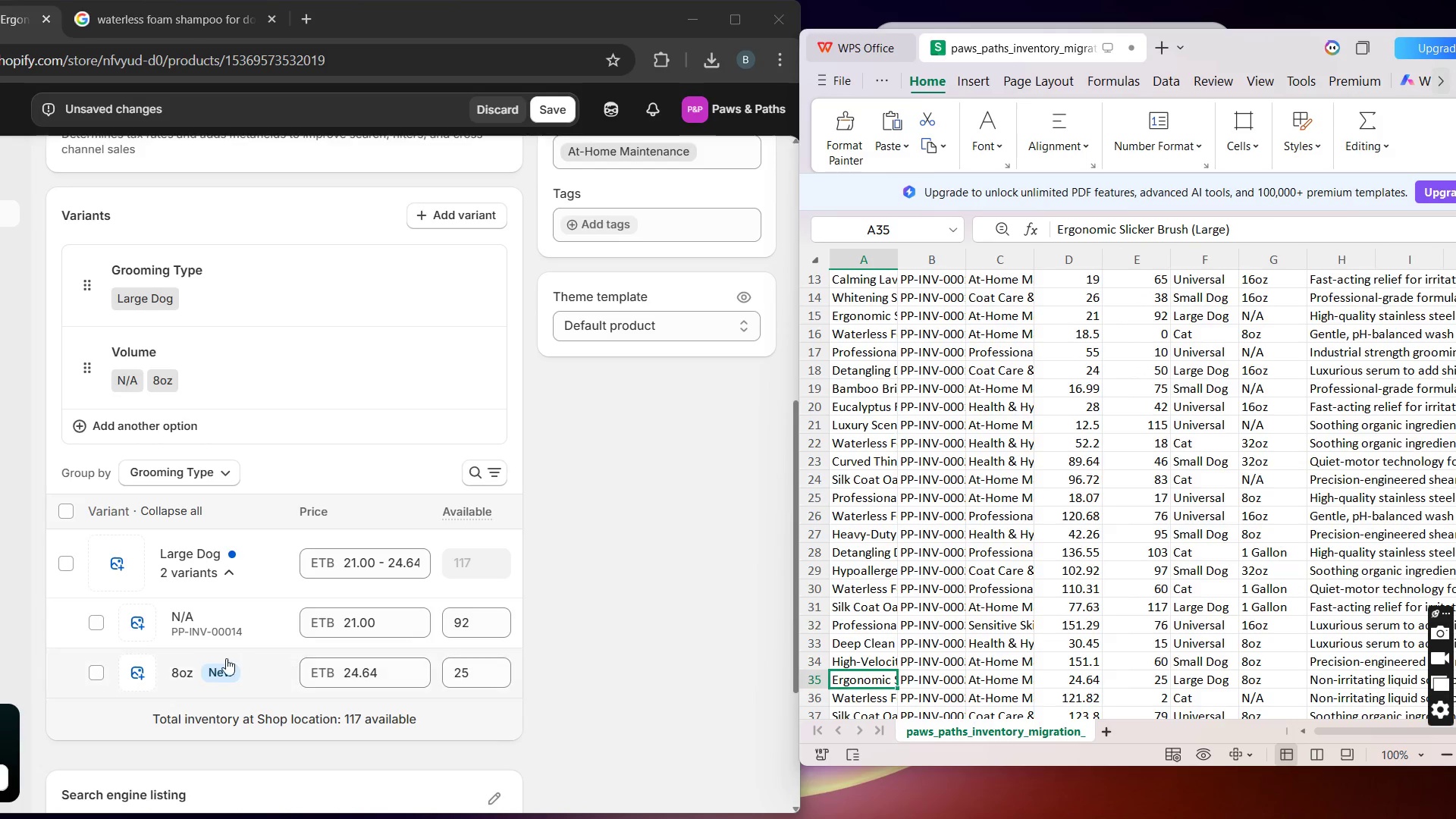 
left_click([200, 664])
 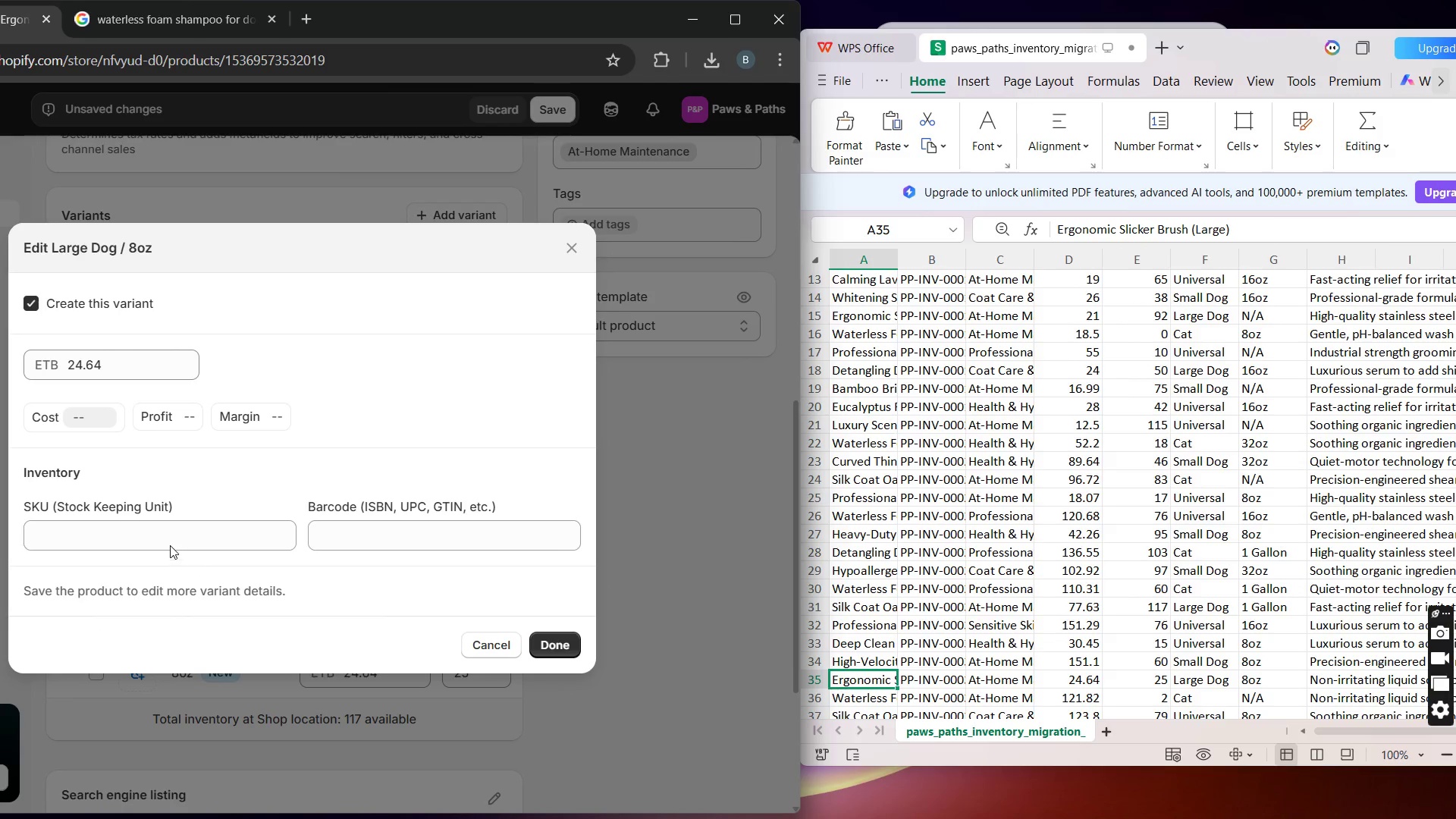 
left_click([168, 531])
 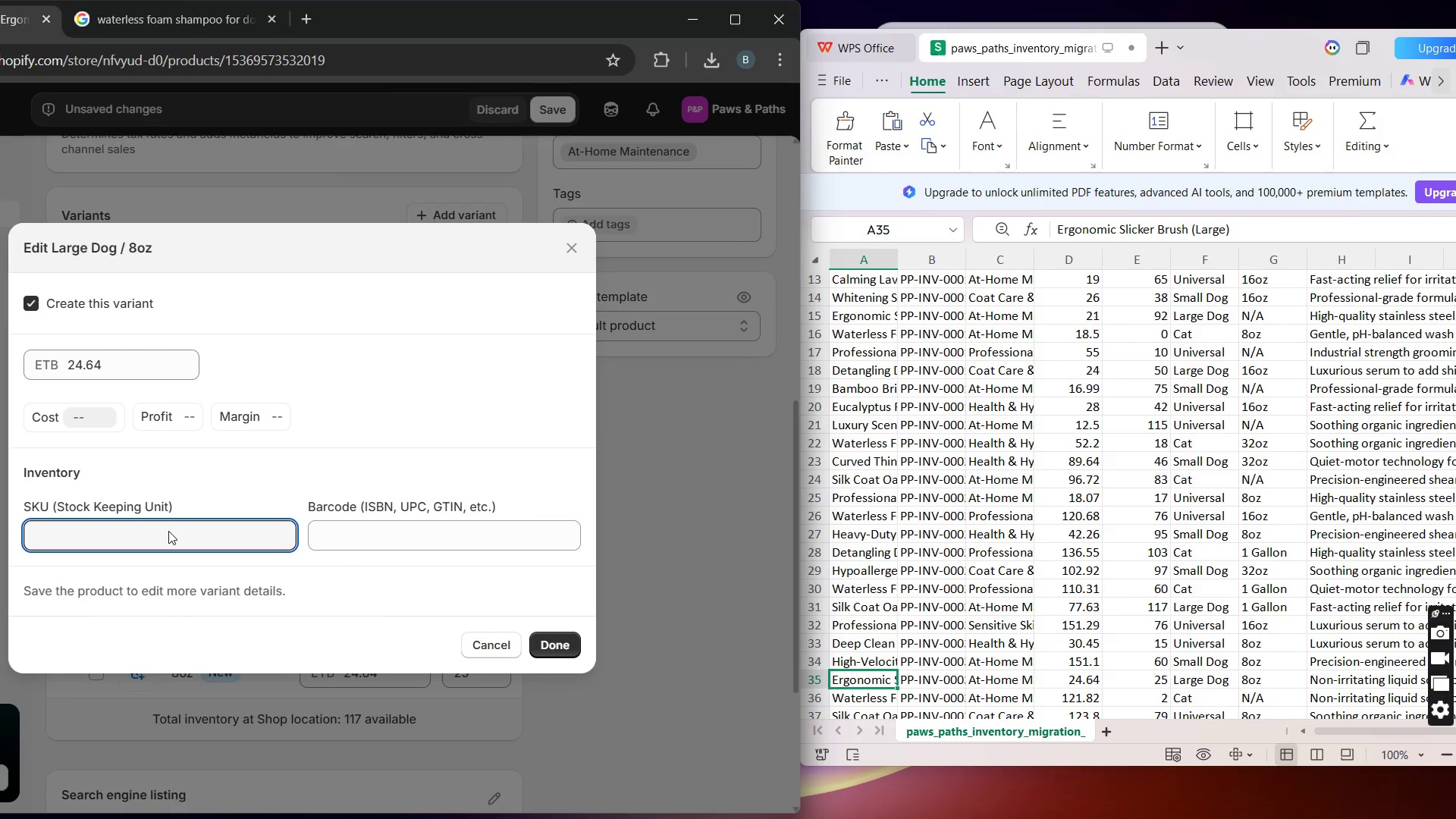 
type(PP-INV-)
 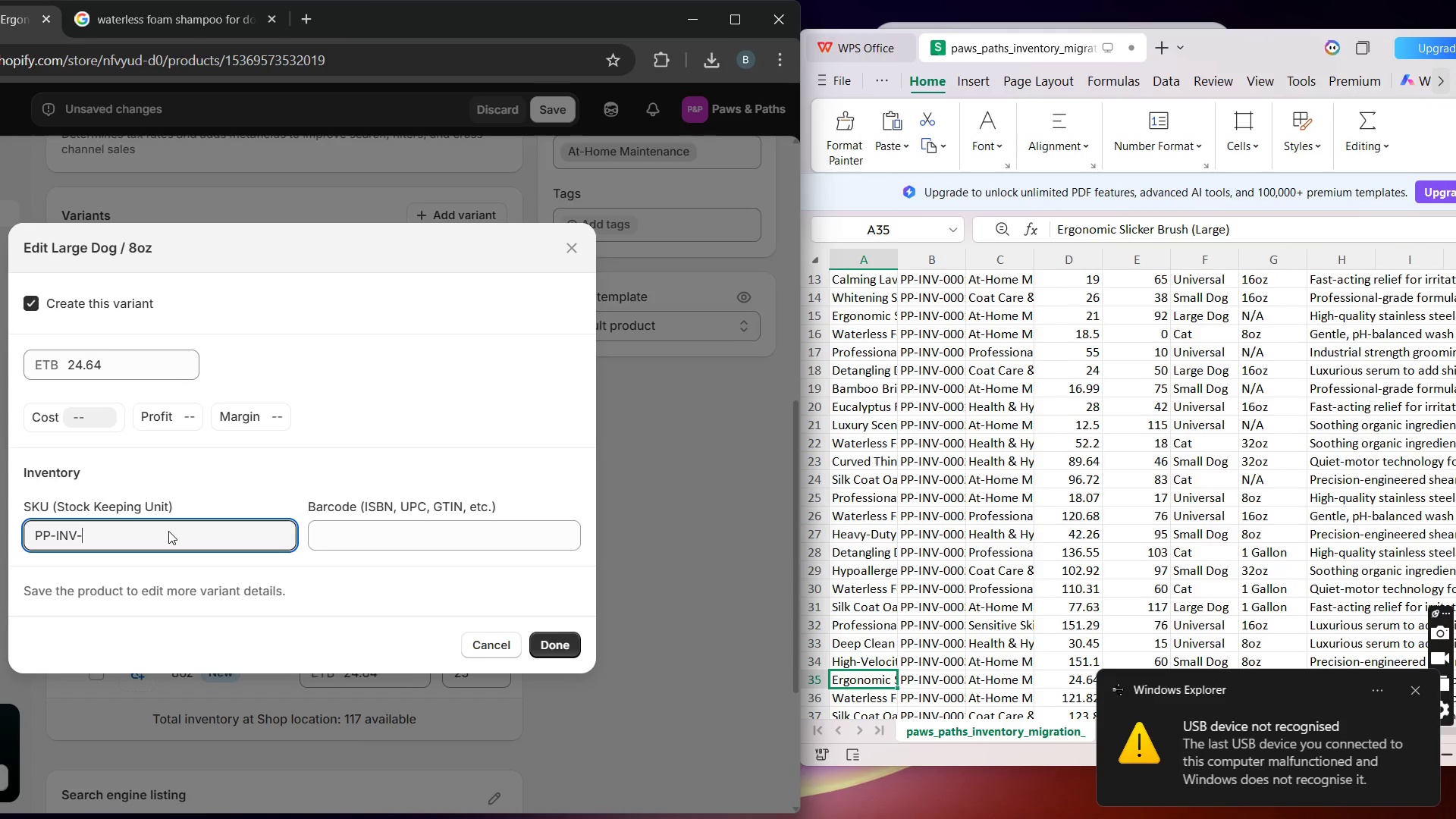 
type(0003)
 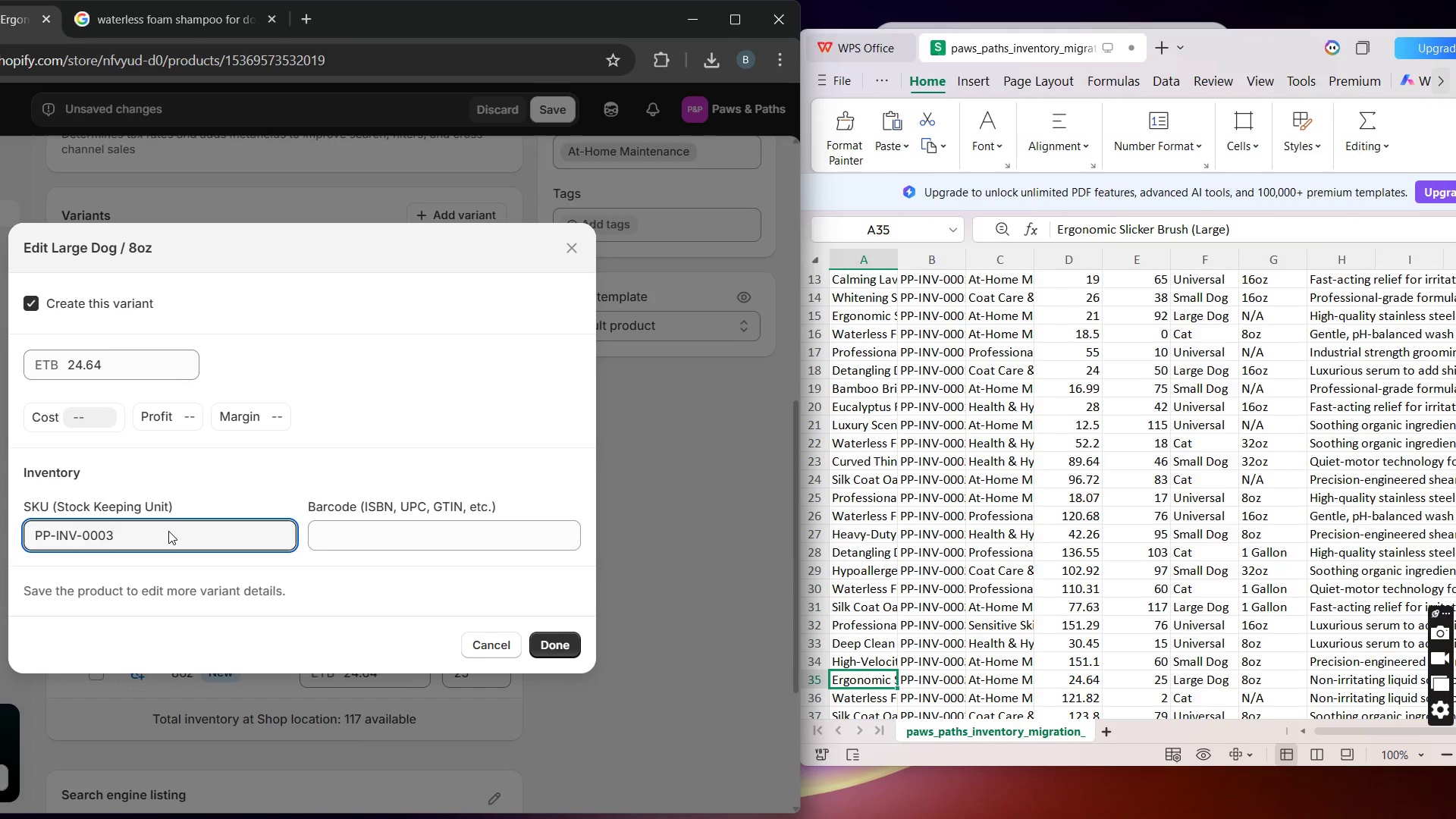 
wait(5.08)
 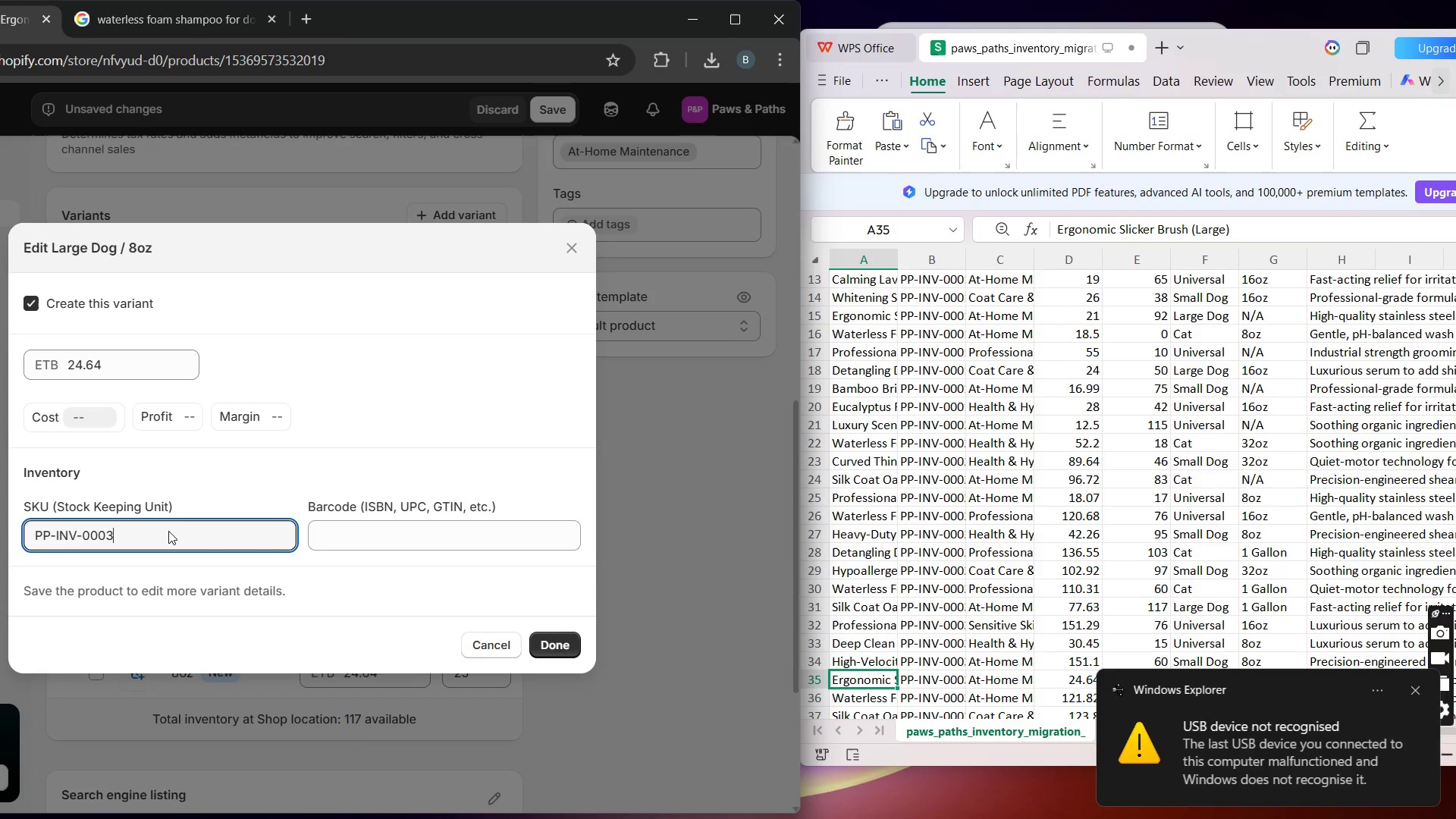 
key(4)
 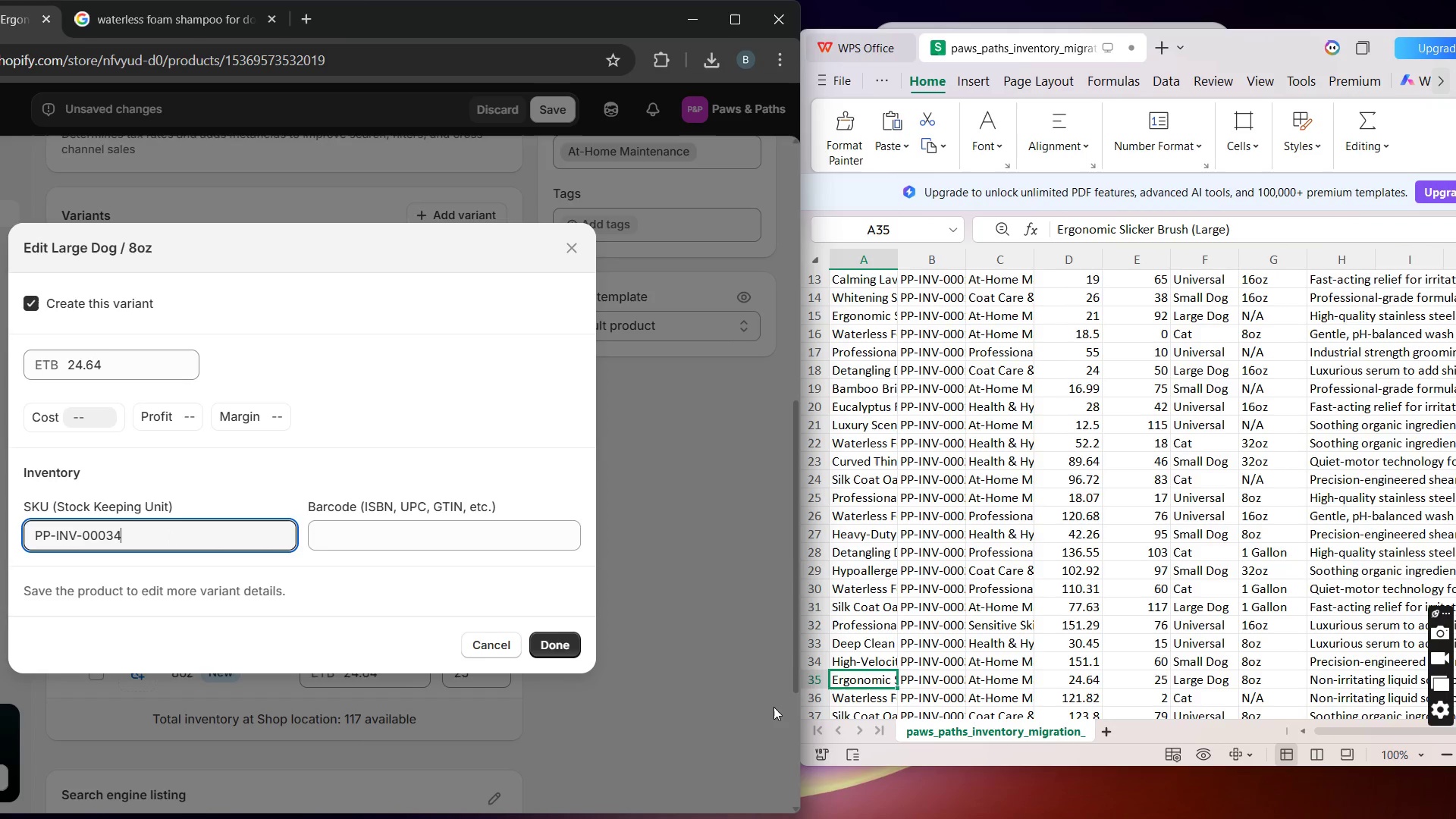 
left_click([918, 682])
 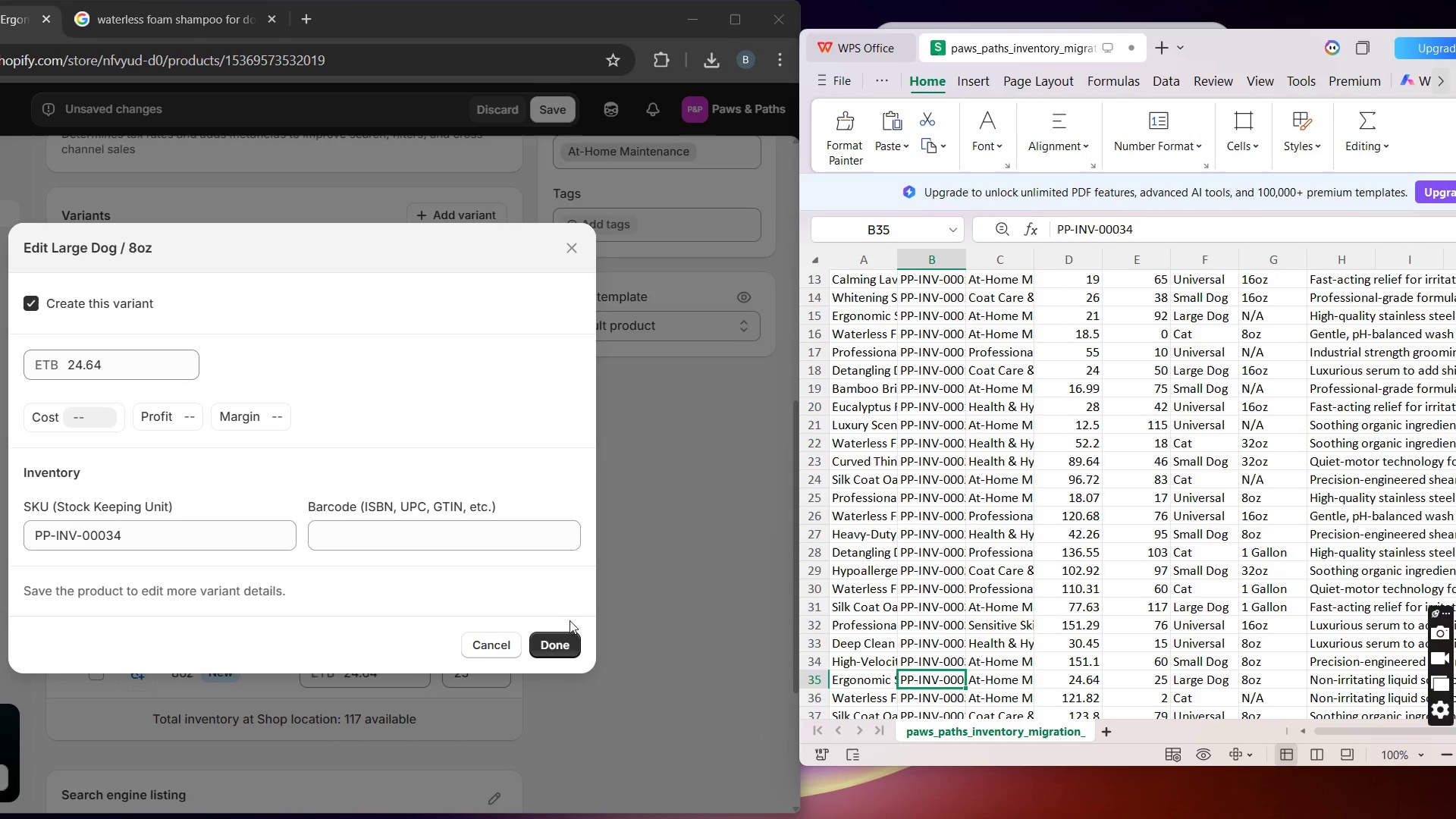 
left_click([565, 635])
 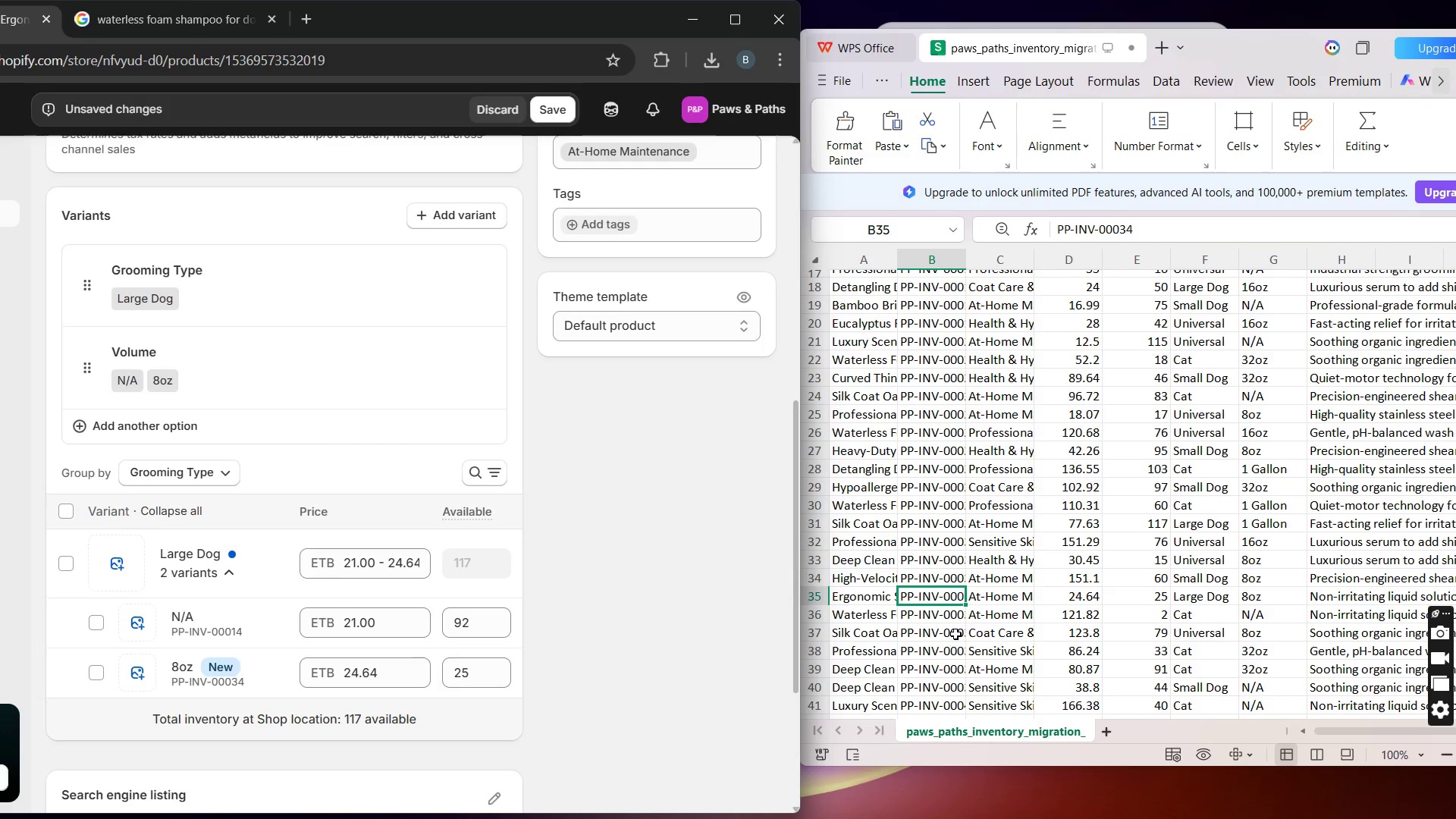 
wait(11.49)
 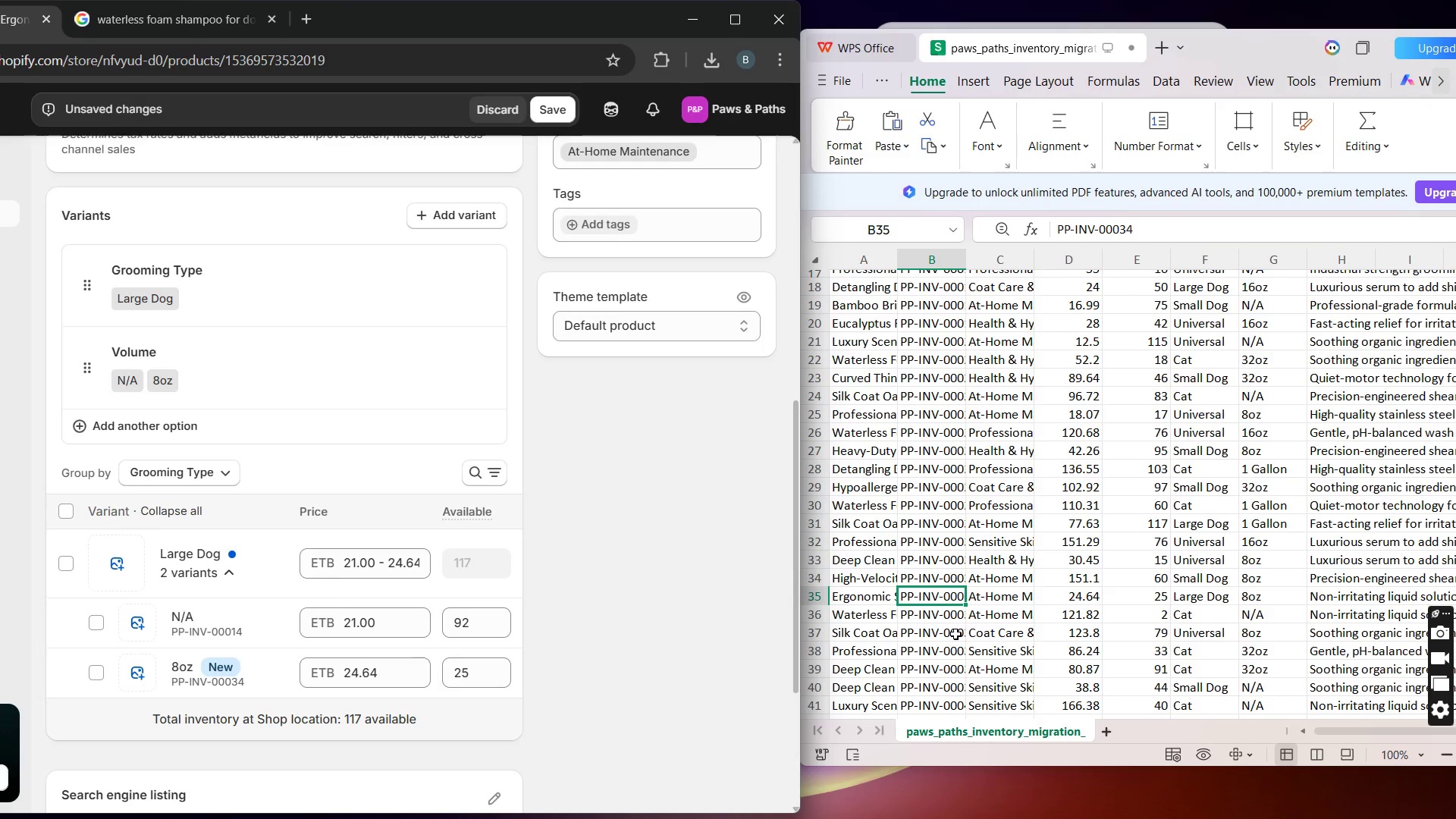 
left_click([868, 460])
 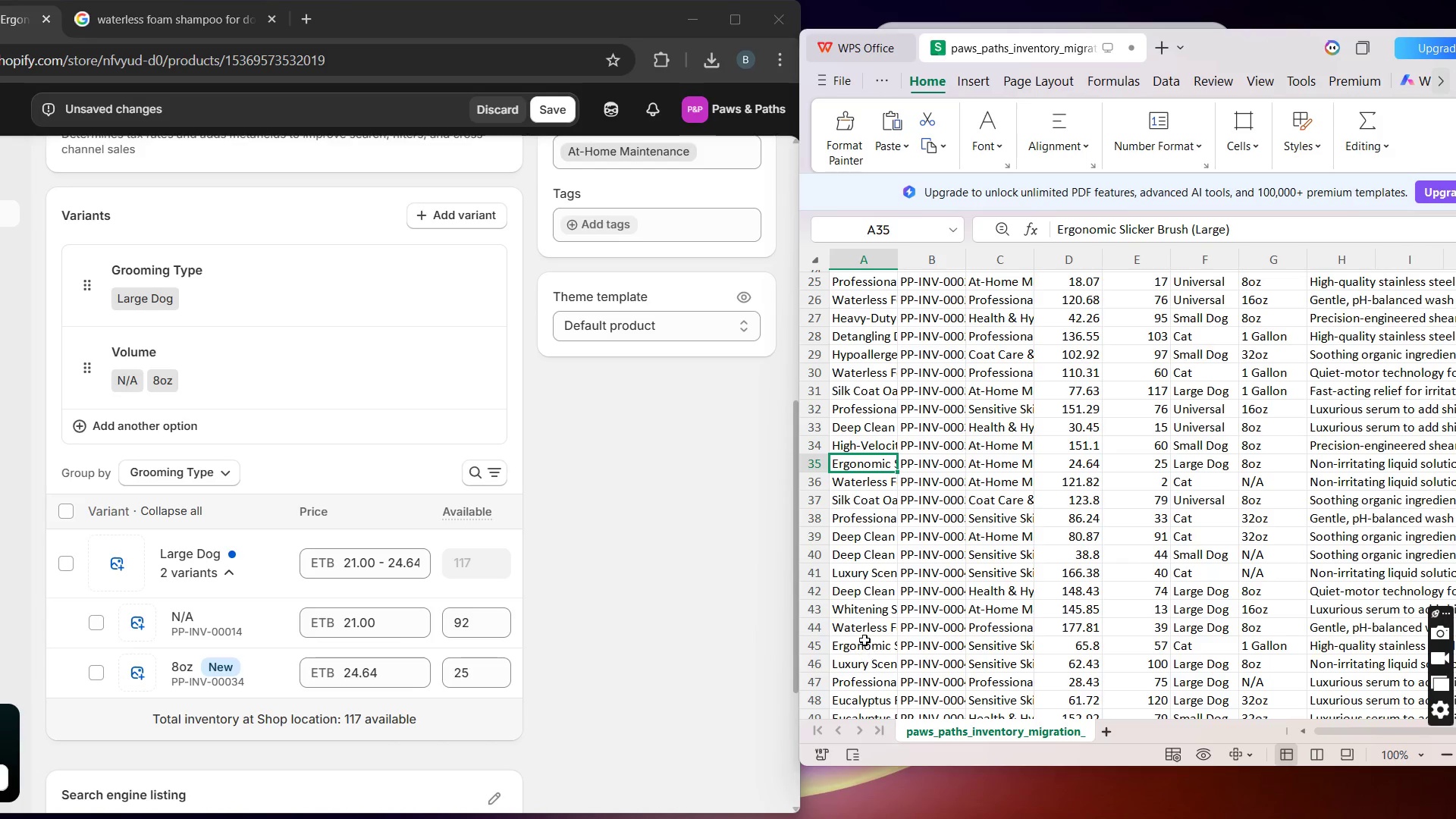 
left_click([861, 643])
 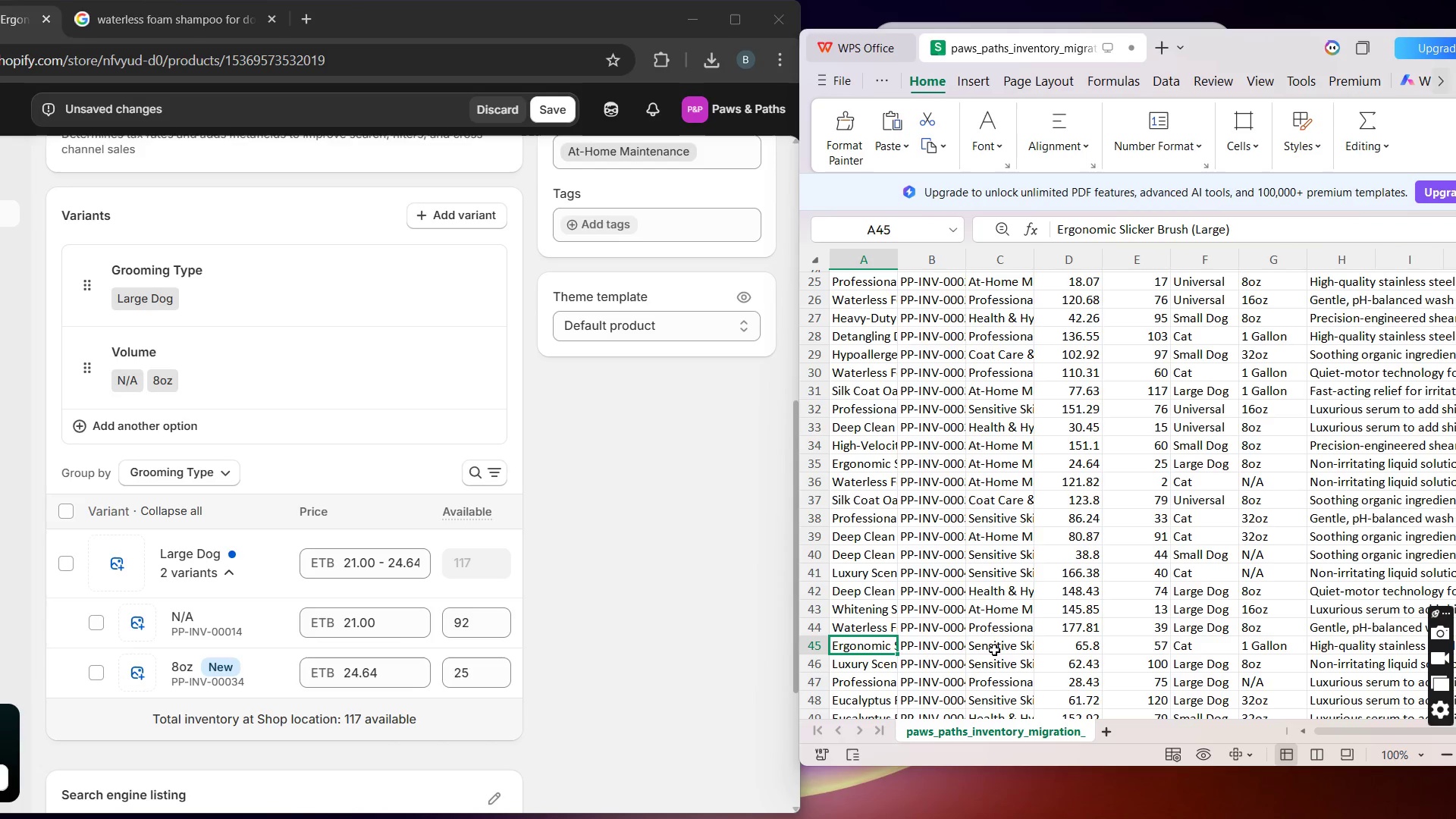 
wait(10.36)
 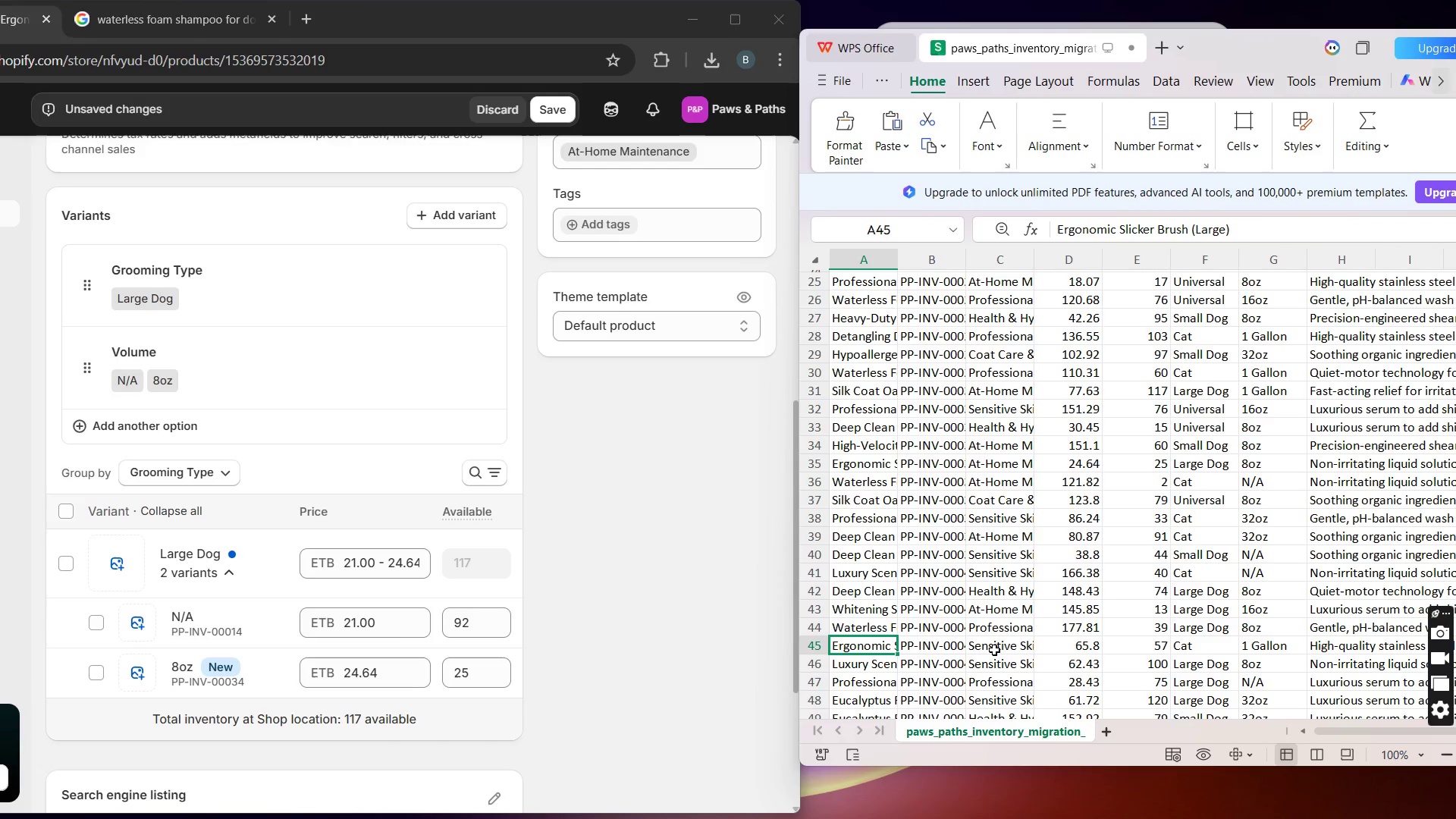 
left_click([249, 287])
 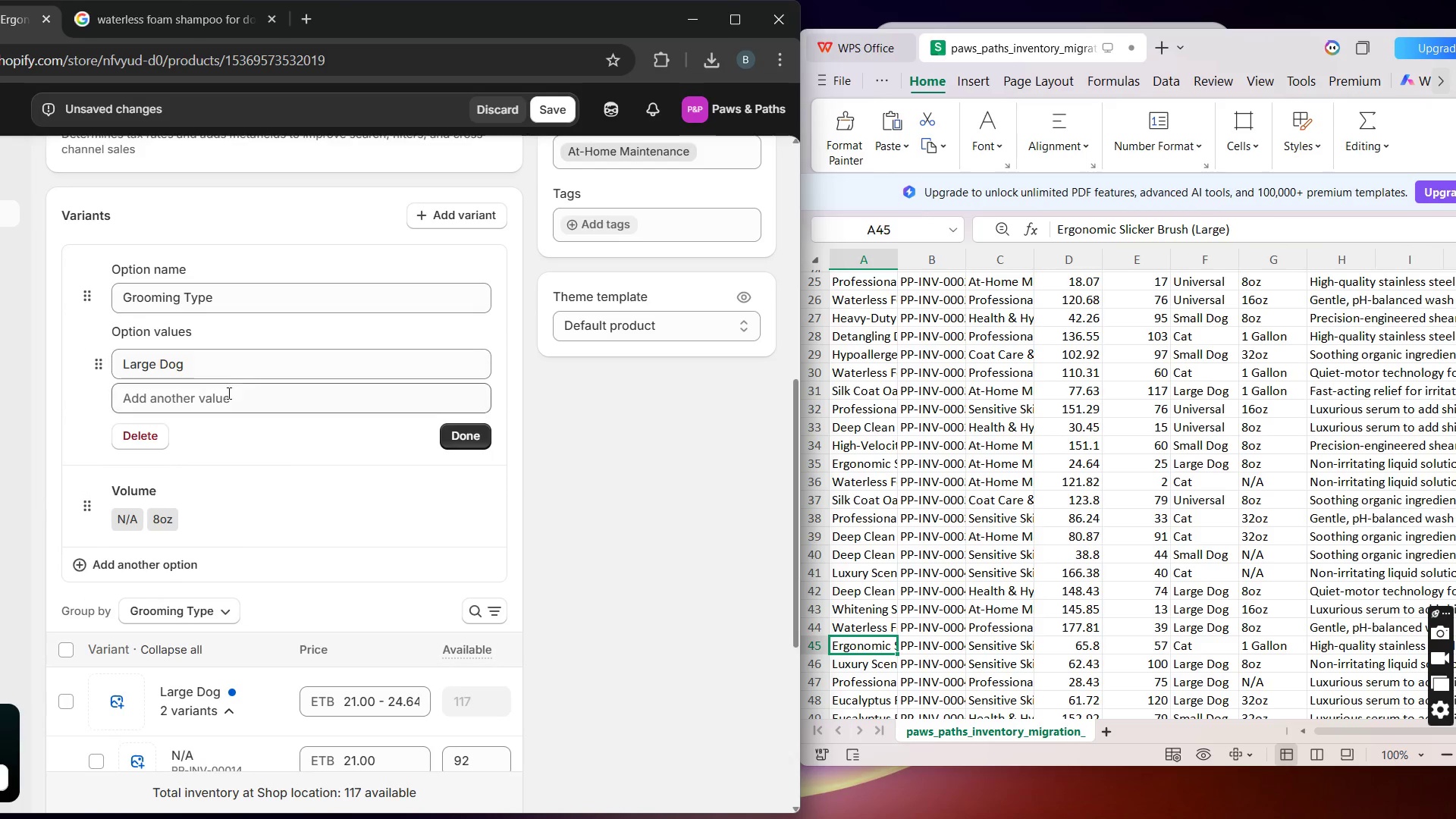 
left_click([224, 397])
 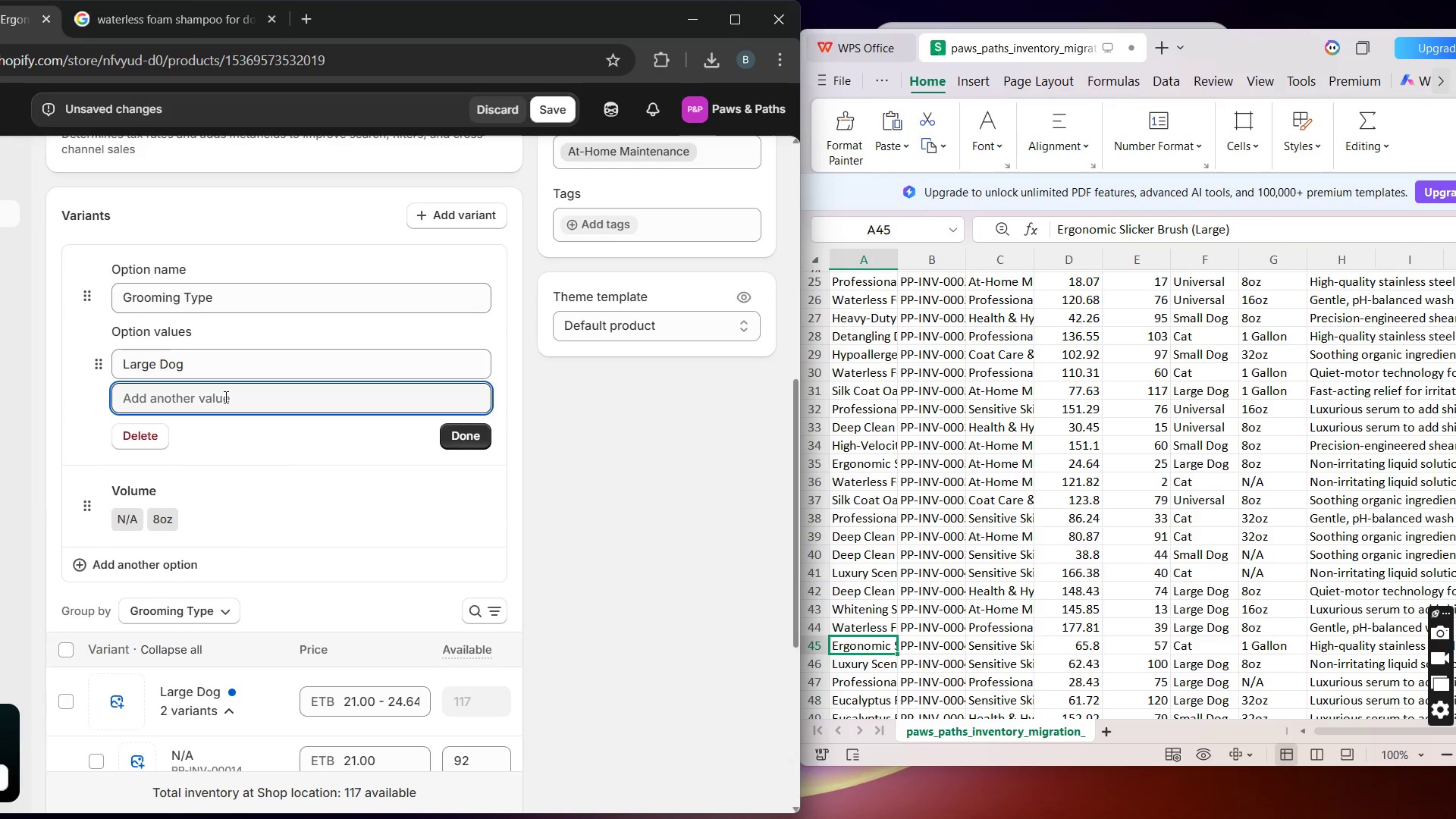 
type(Cat)
 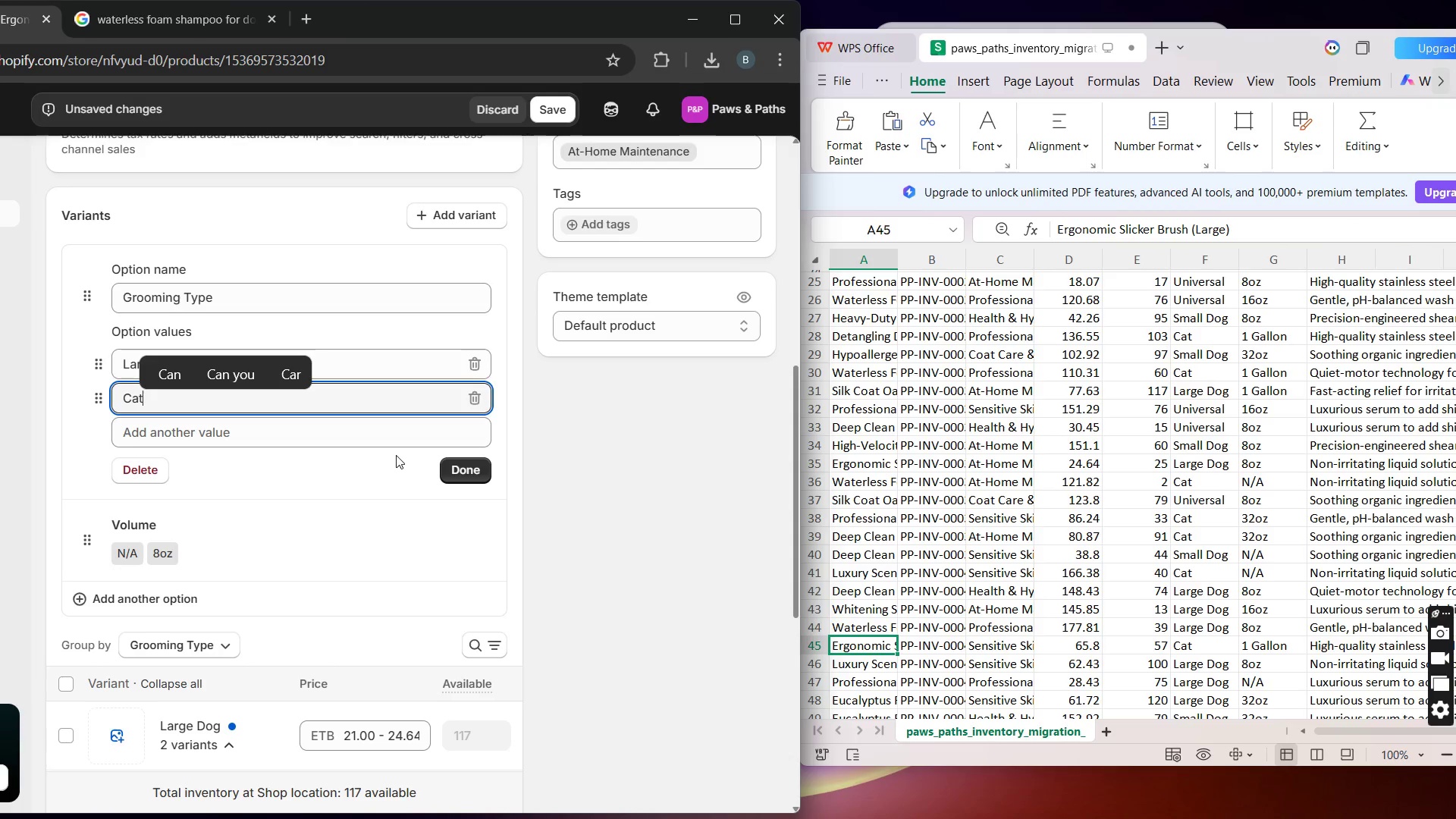 
wait(5.33)
 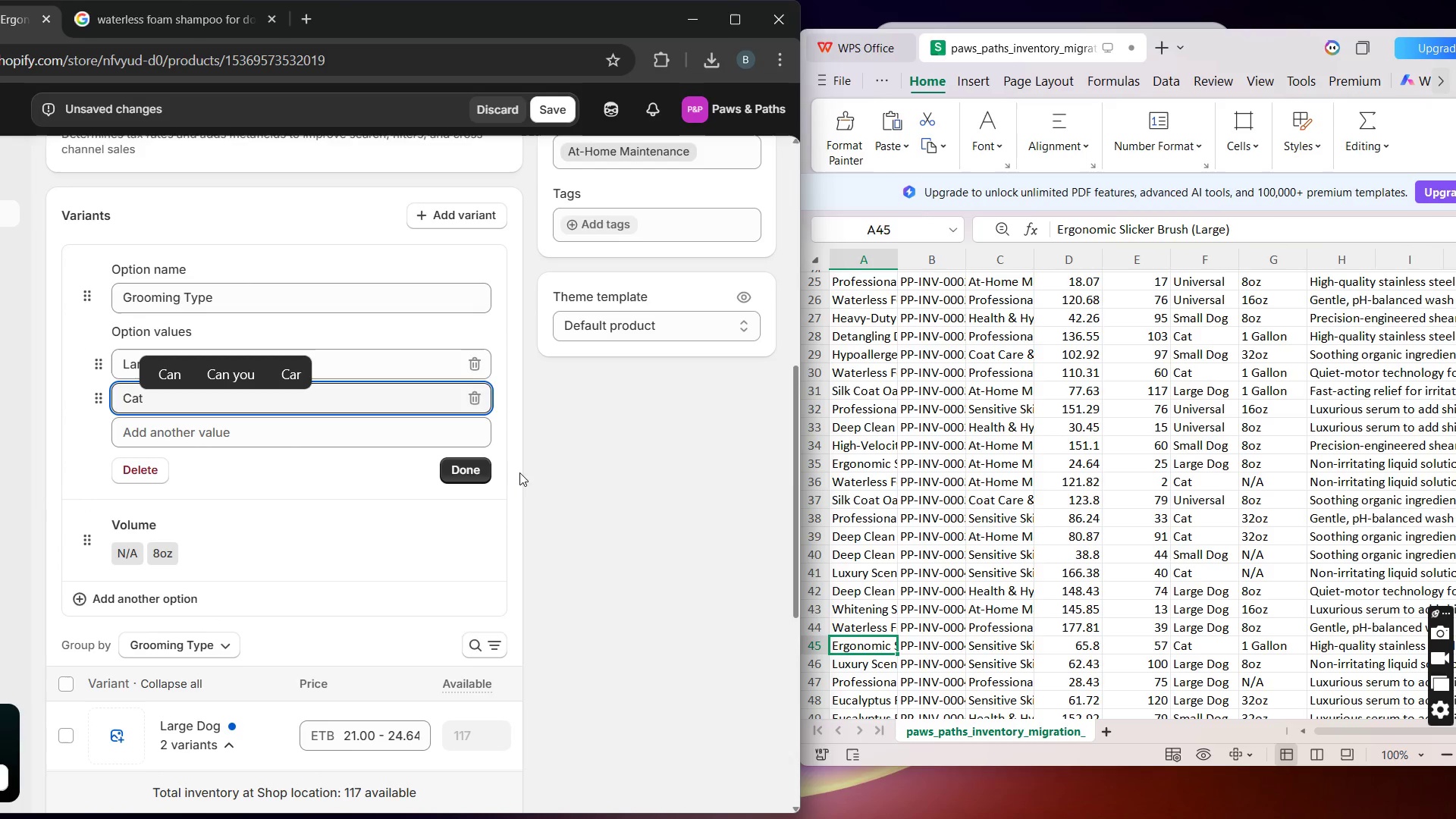 
left_click([448, 464])
 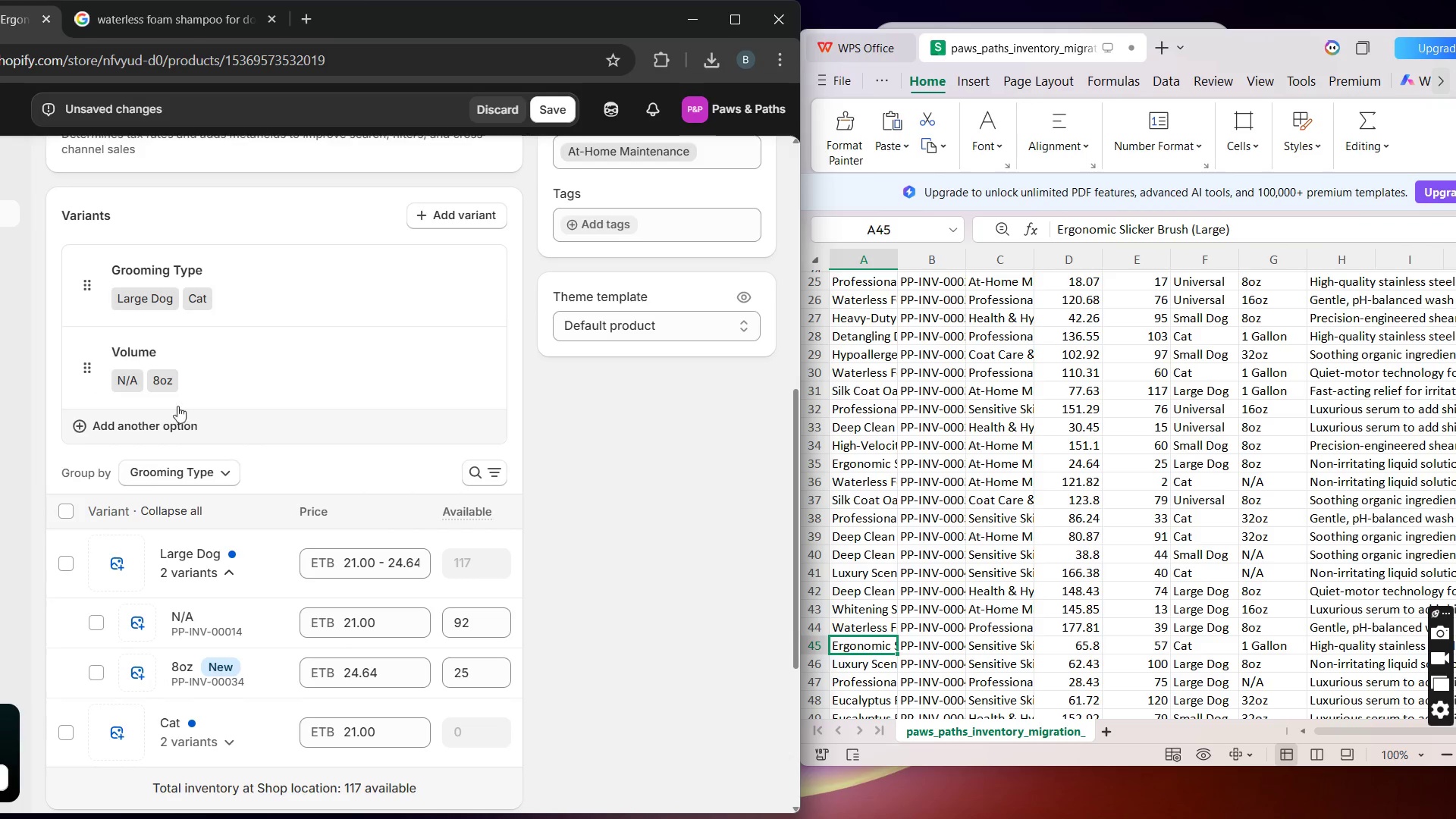 
left_click([171, 390])
 